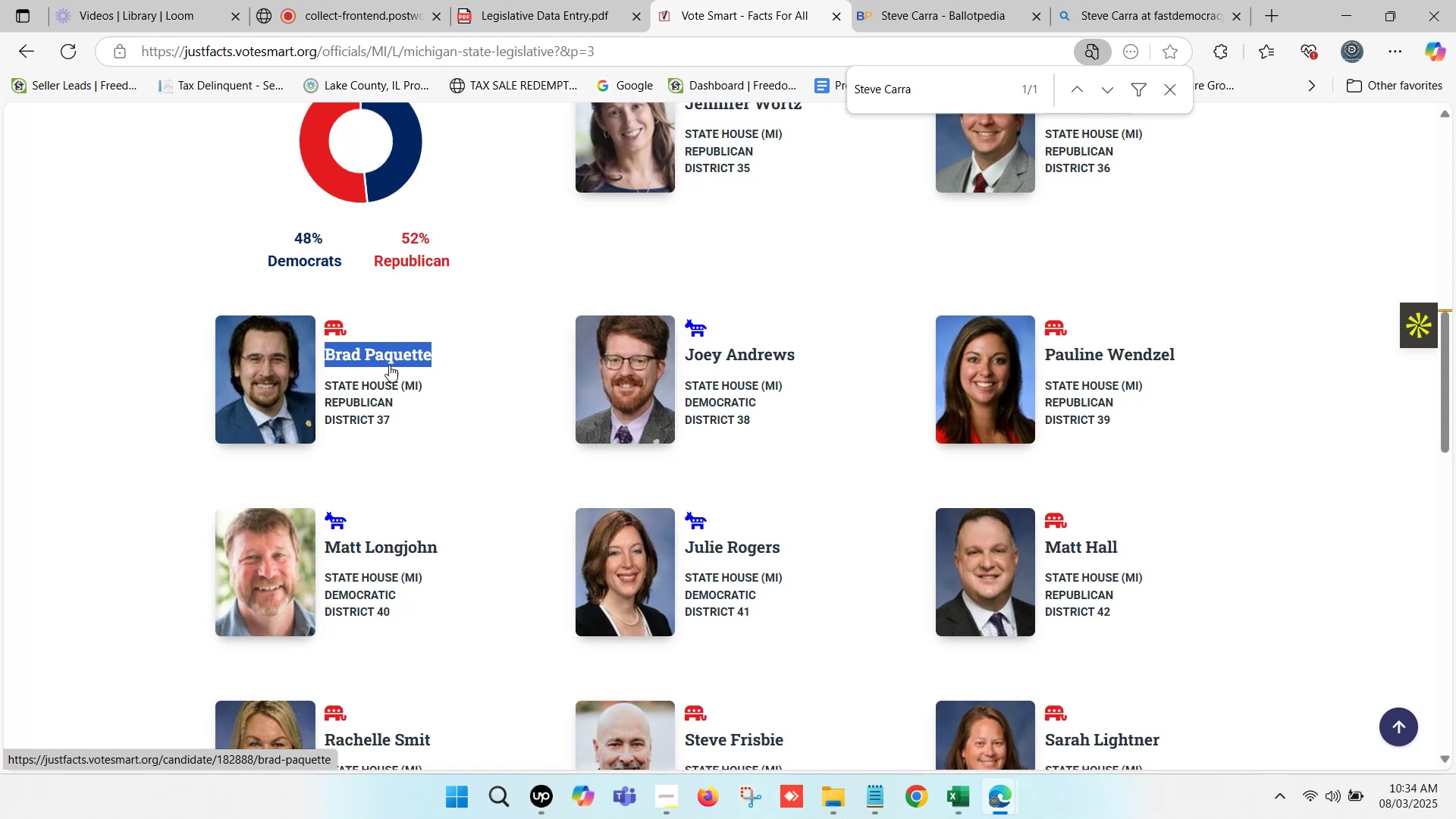 
key(Control+F)
 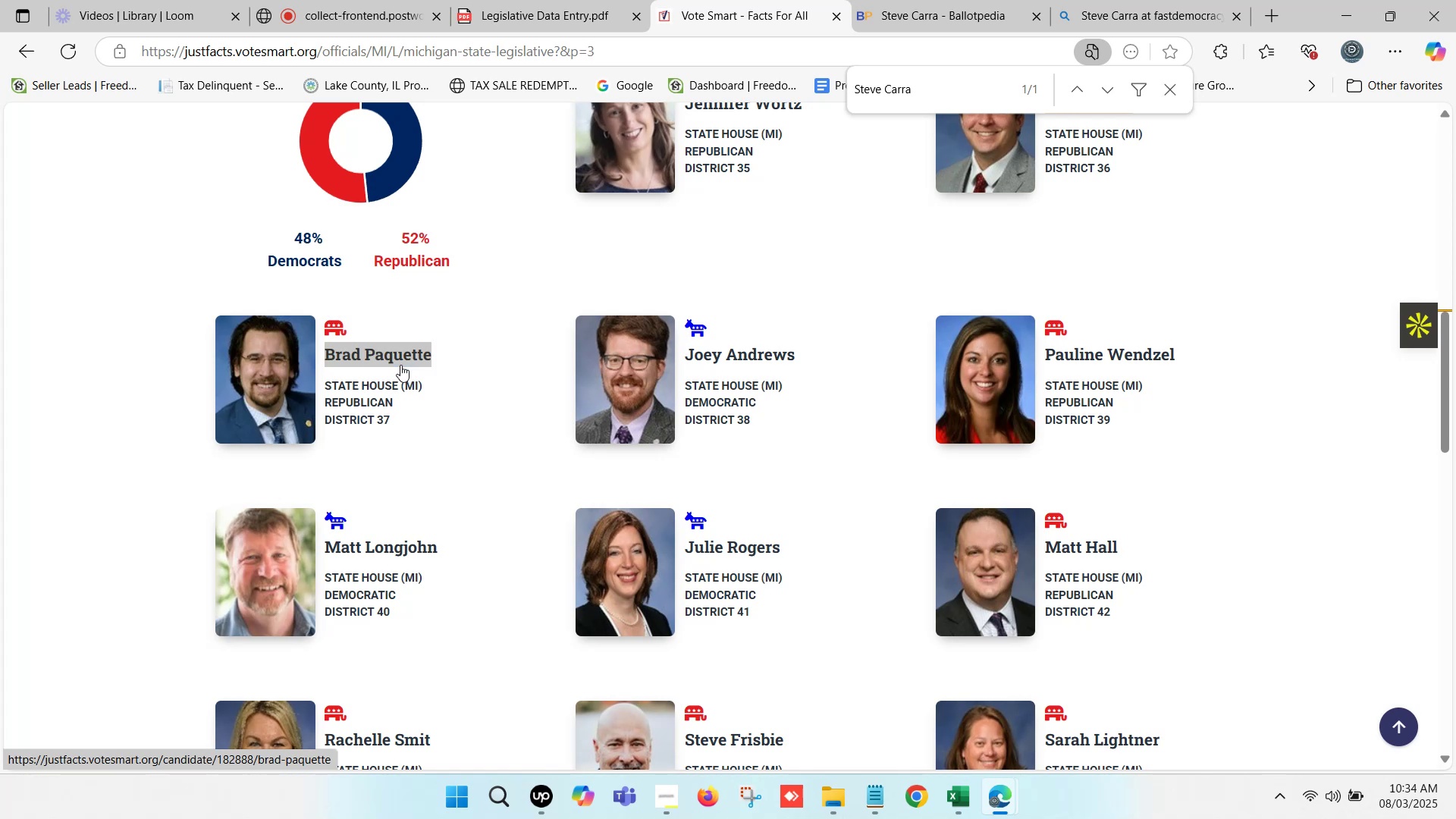 
key(Control+V)
 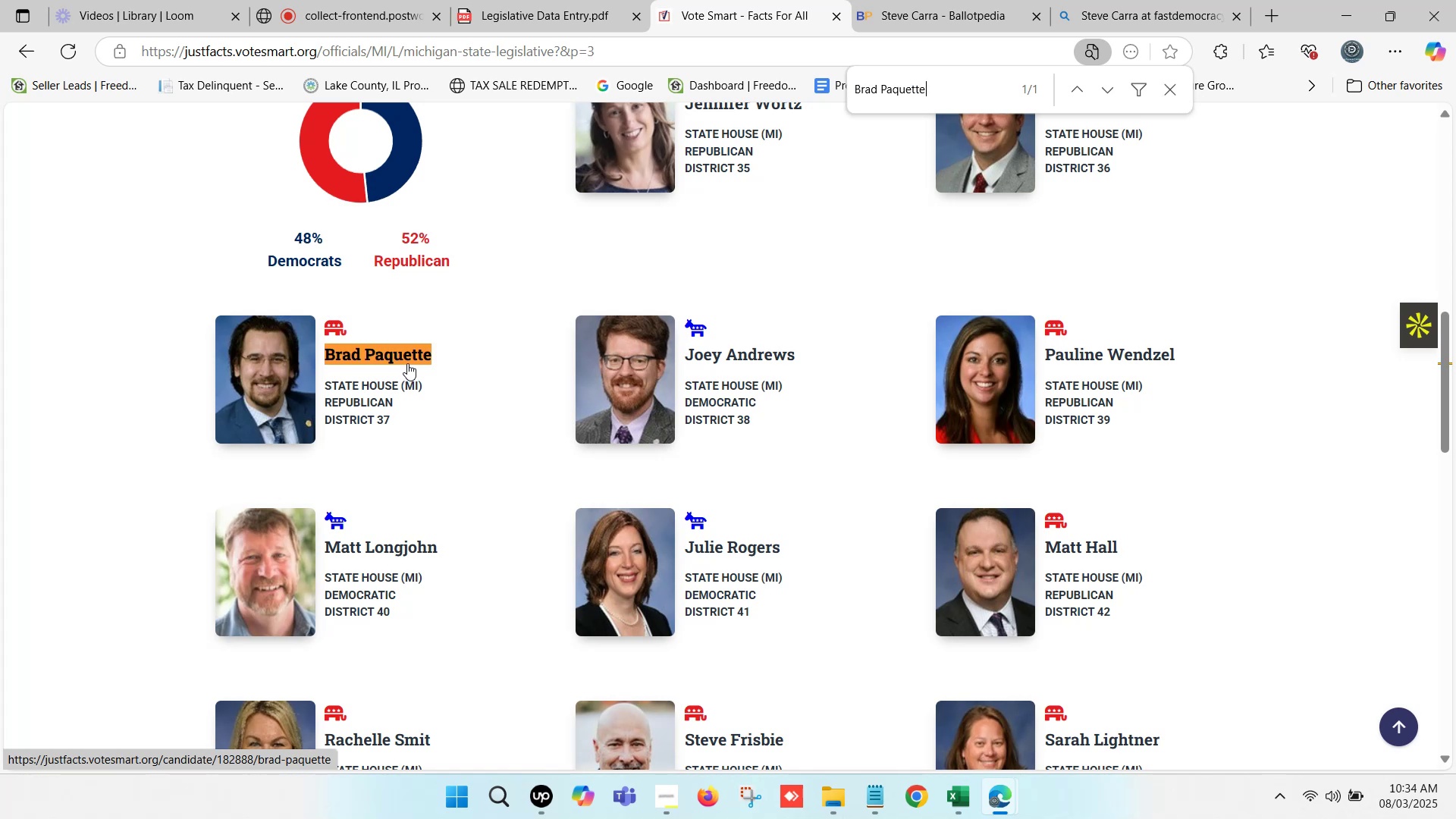 
hold_key(key=ControlLeft, duration=0.51)
left_click([403, 349])
 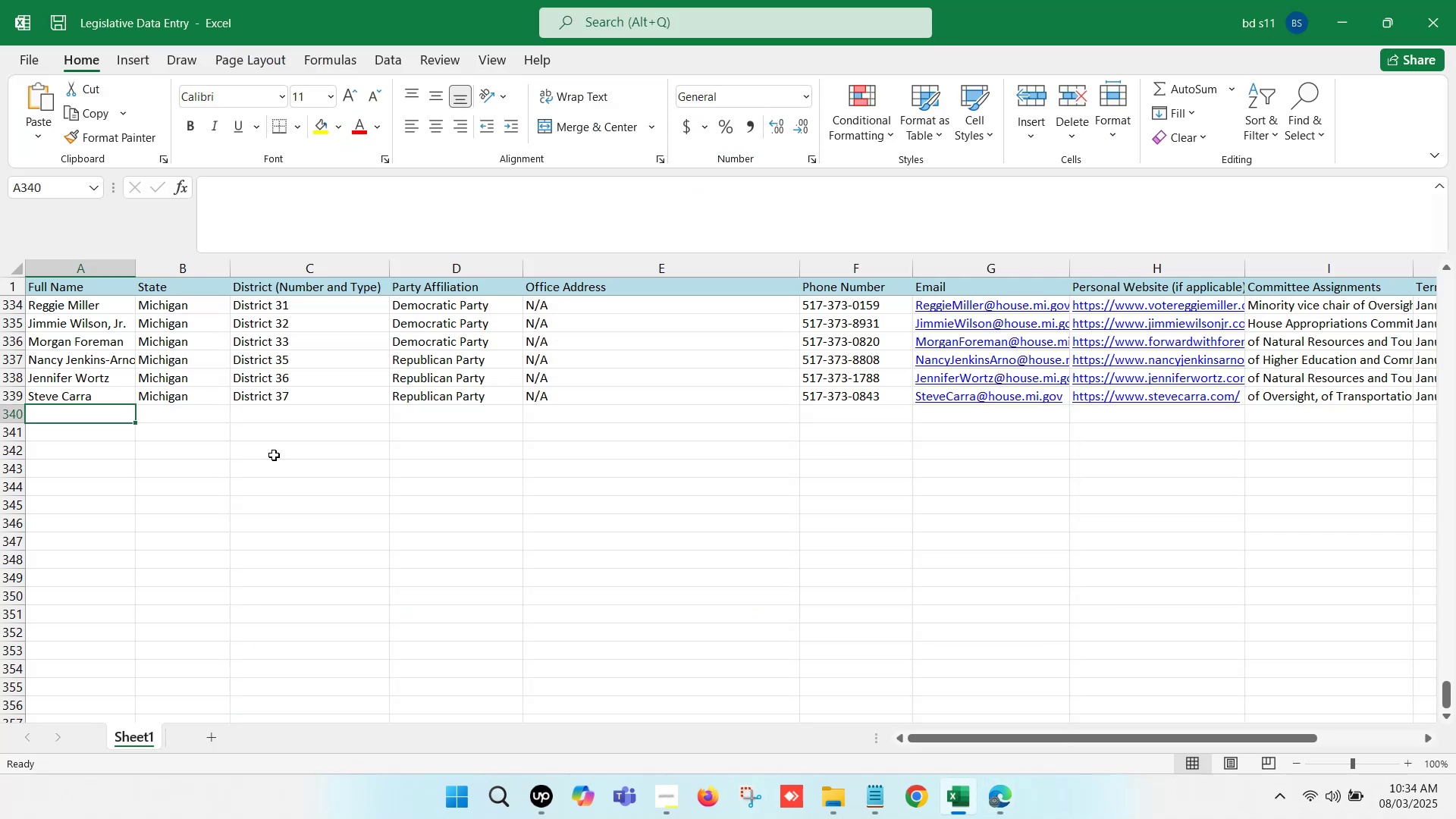 
double_click([99, 410])
 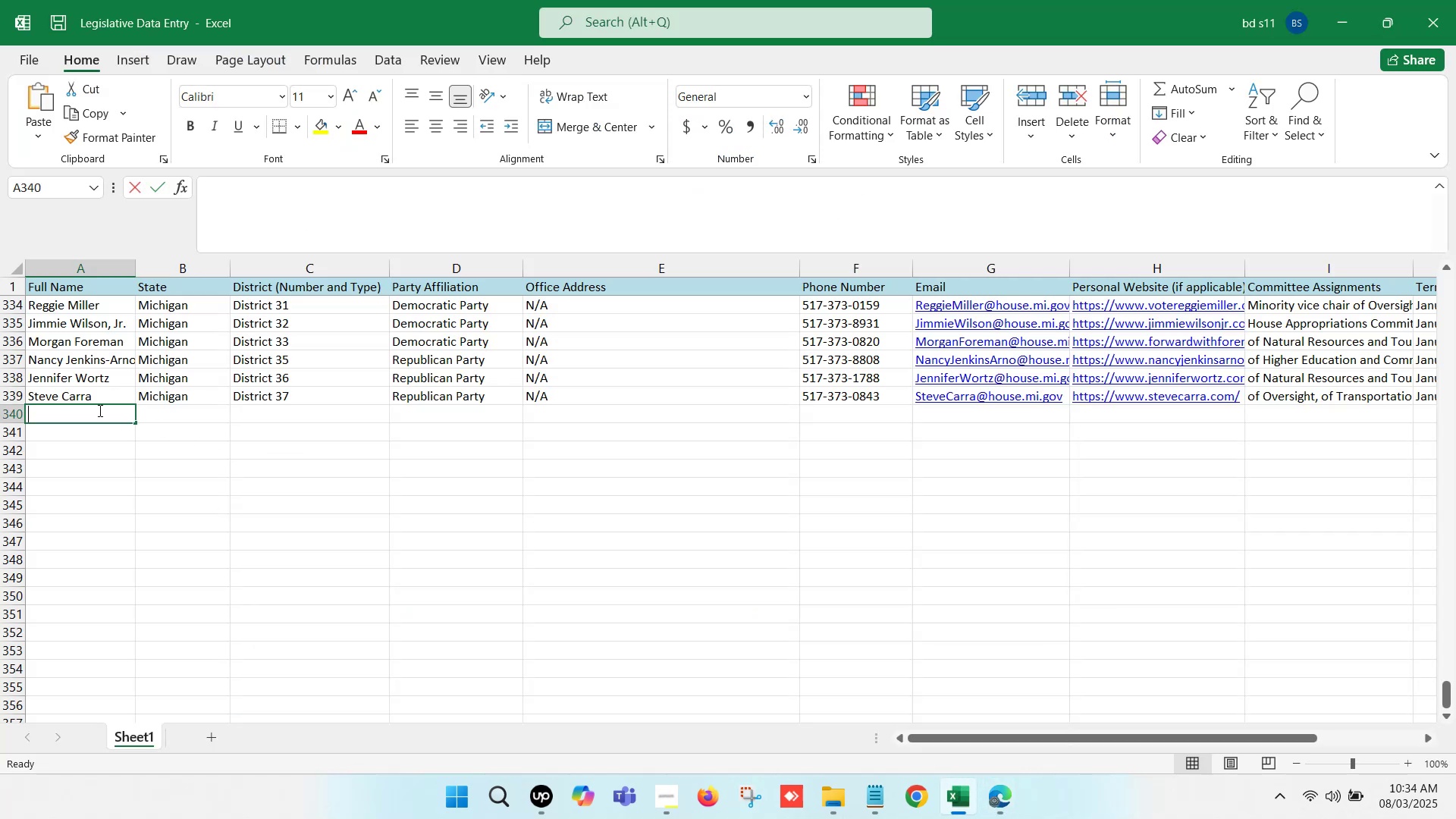 
key(Control+V)
 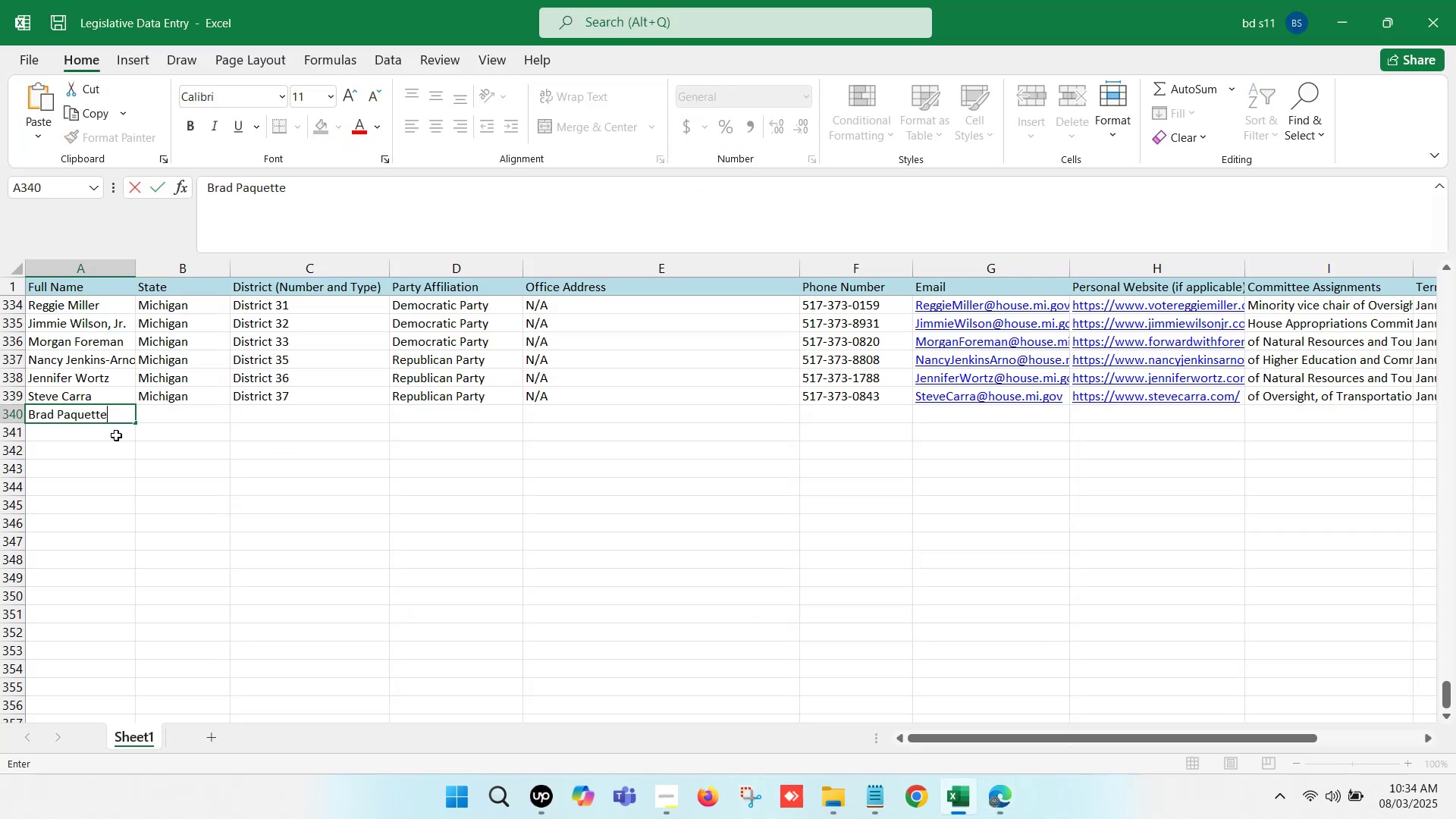 
left_click([116, 436])
 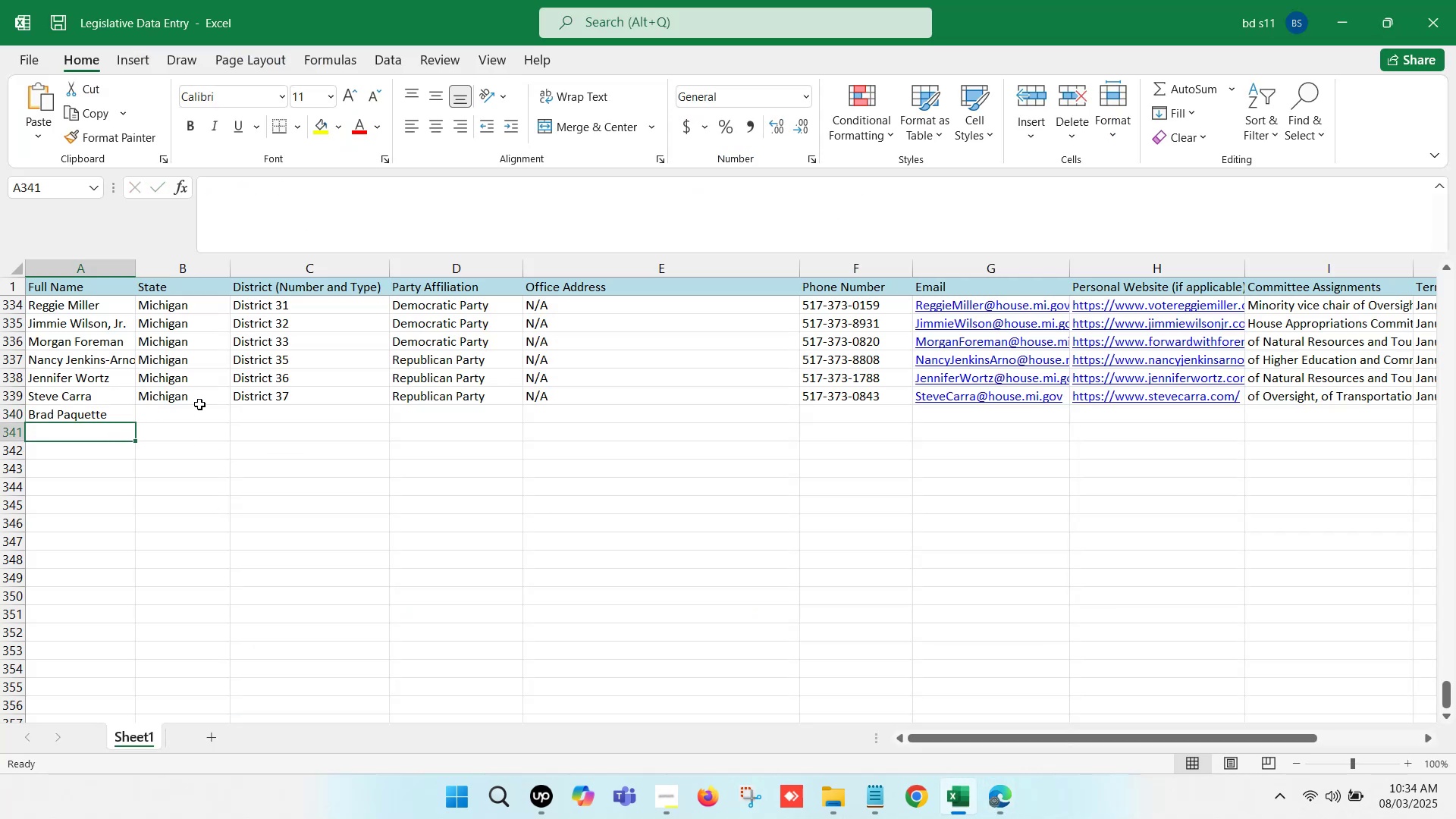 
left_click_drag(start_coordinate=[201, 403], to_coordinate=[812, 397])
 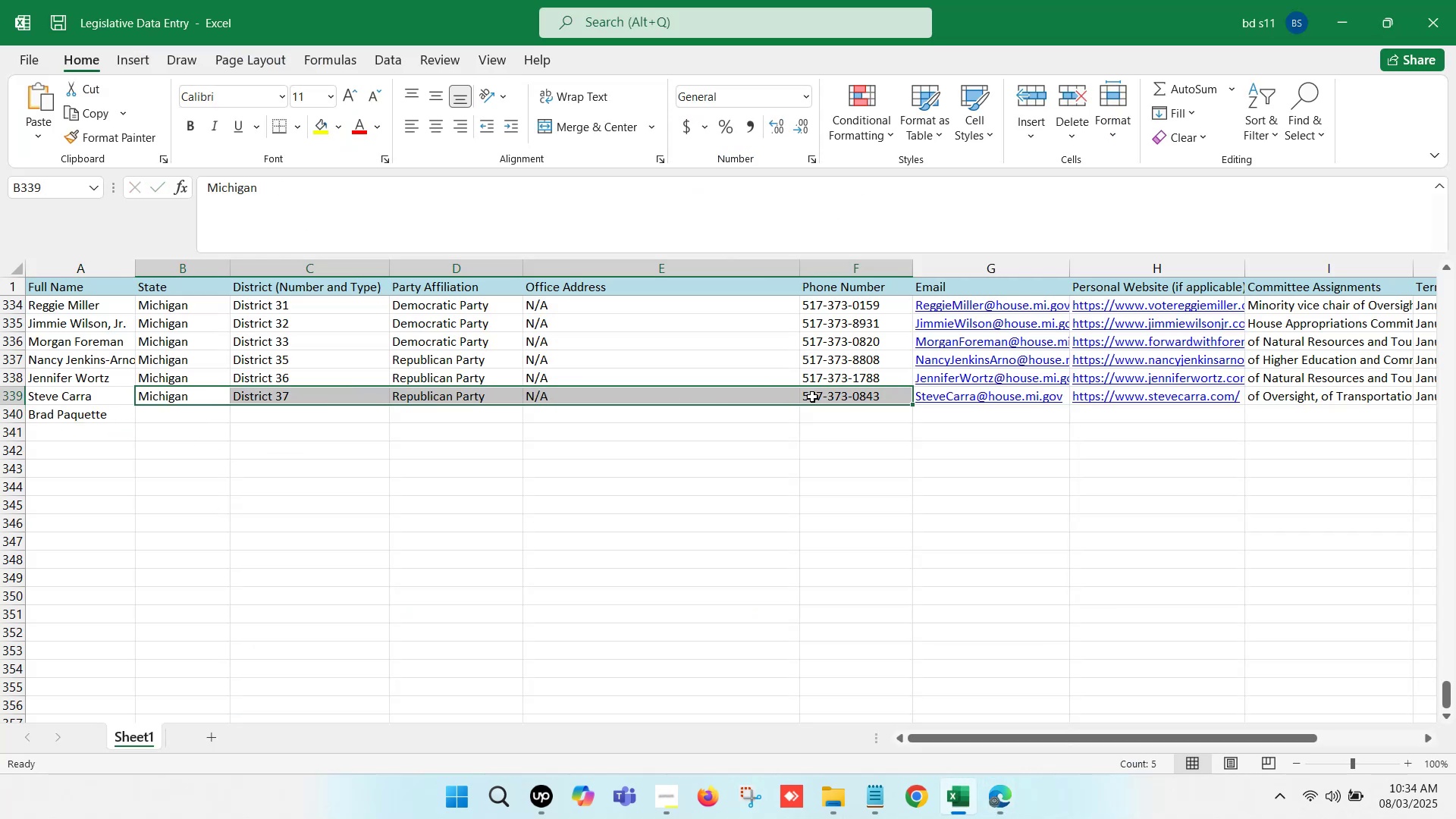 
key(Control+C)
 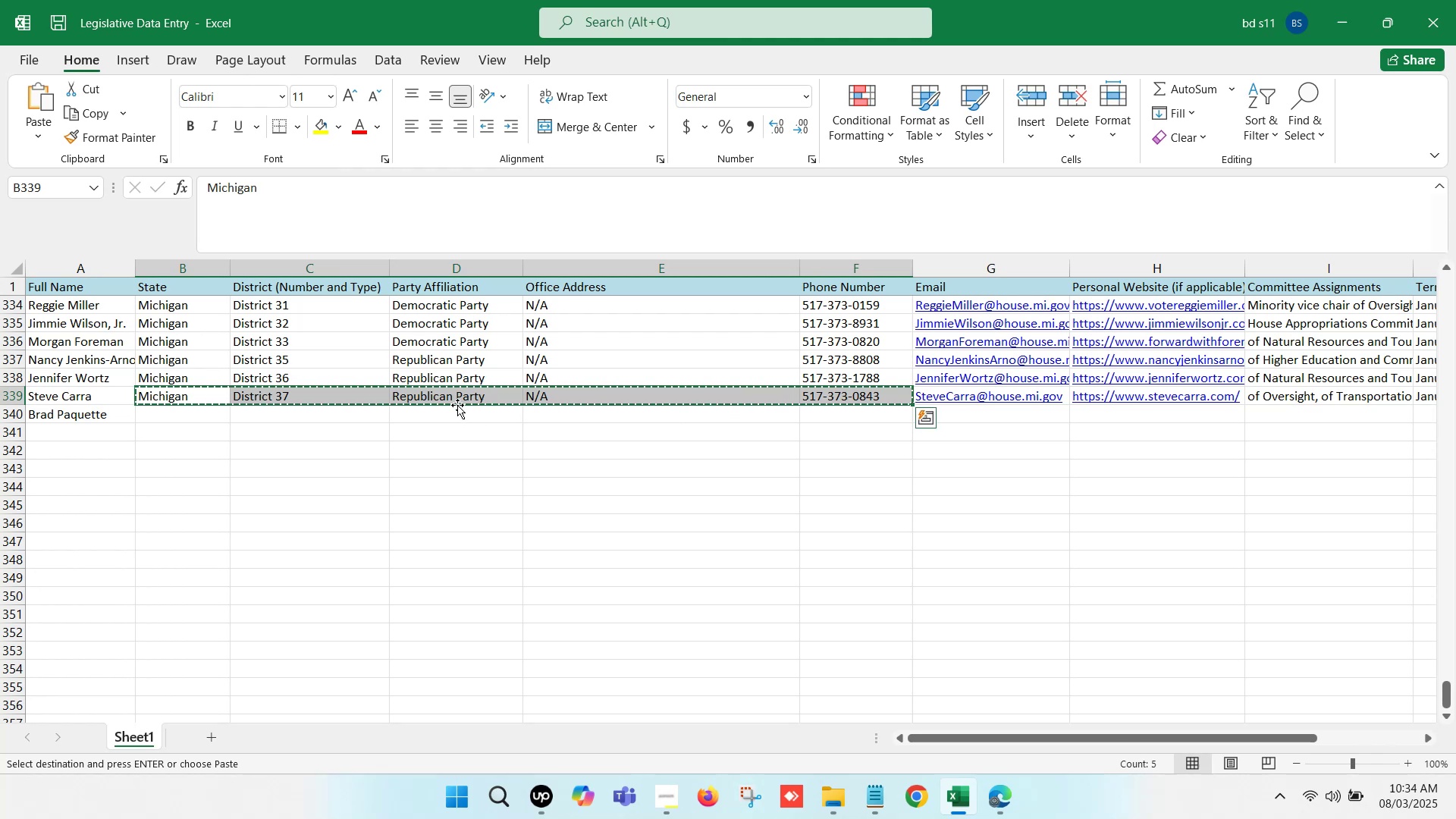 
left_click_drag(start_coordinate=[201, 394], to_coordinate=[563, 394])
 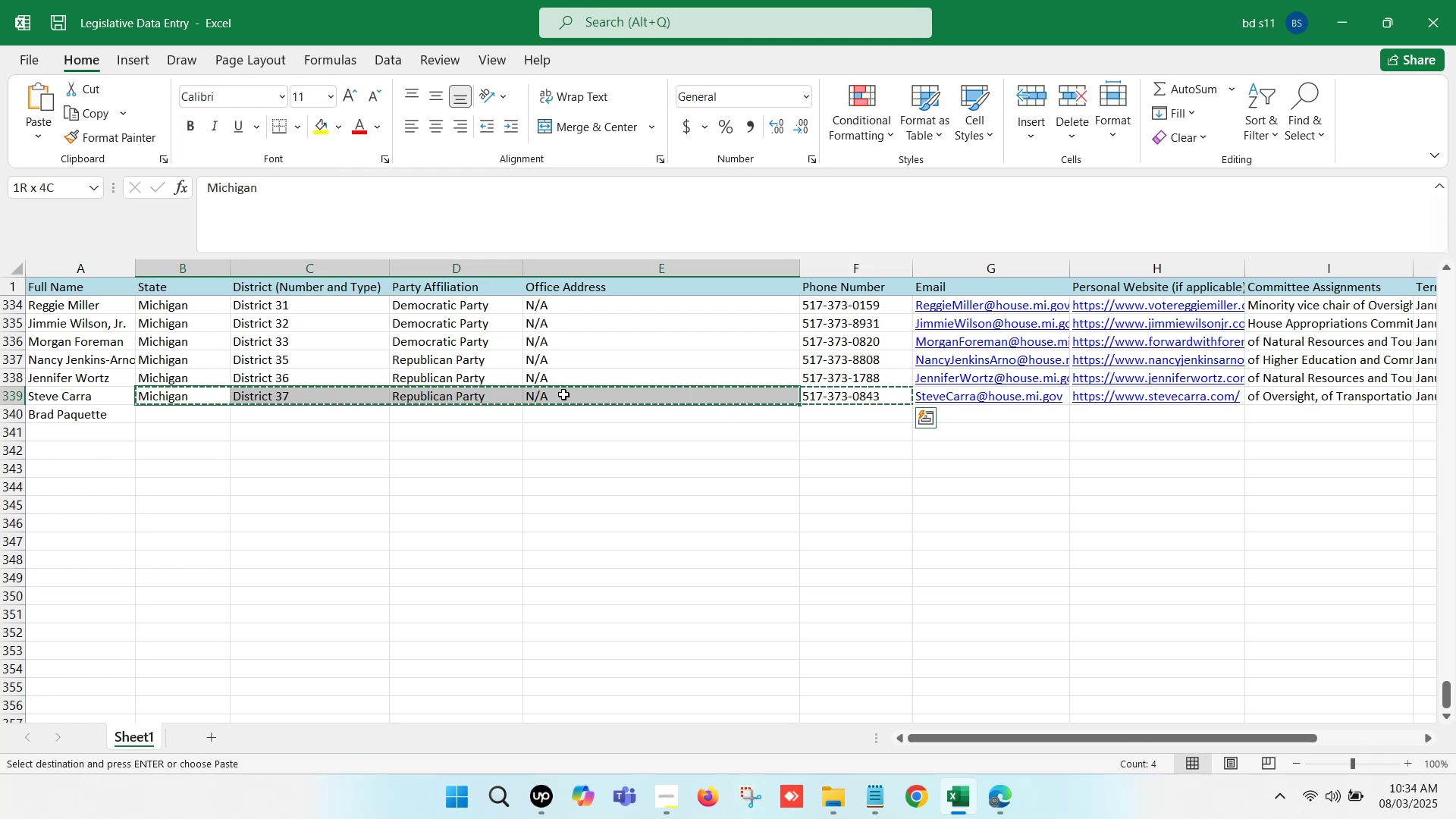 
key(Control+ControlLeft)
 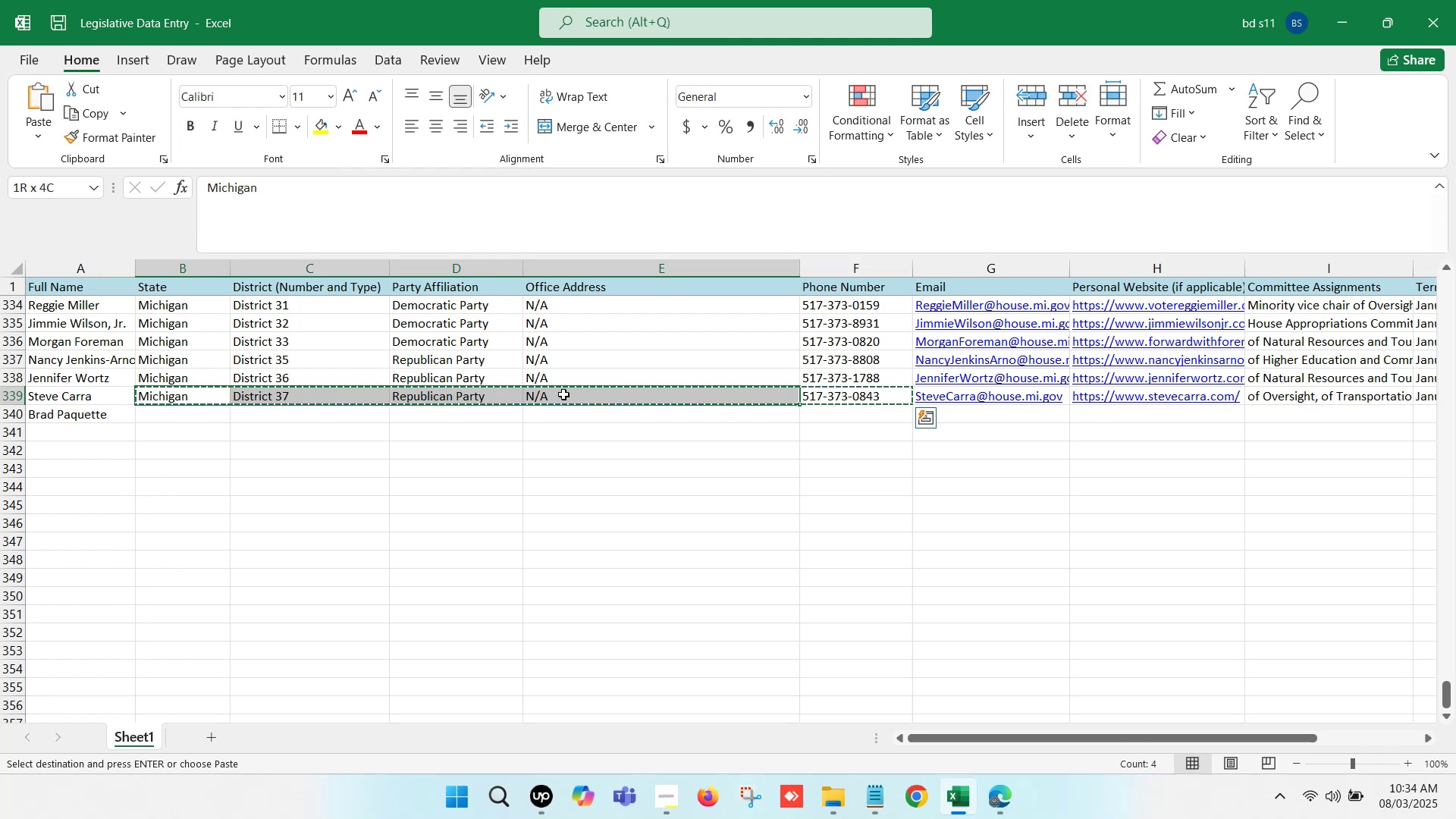 
key(C)
 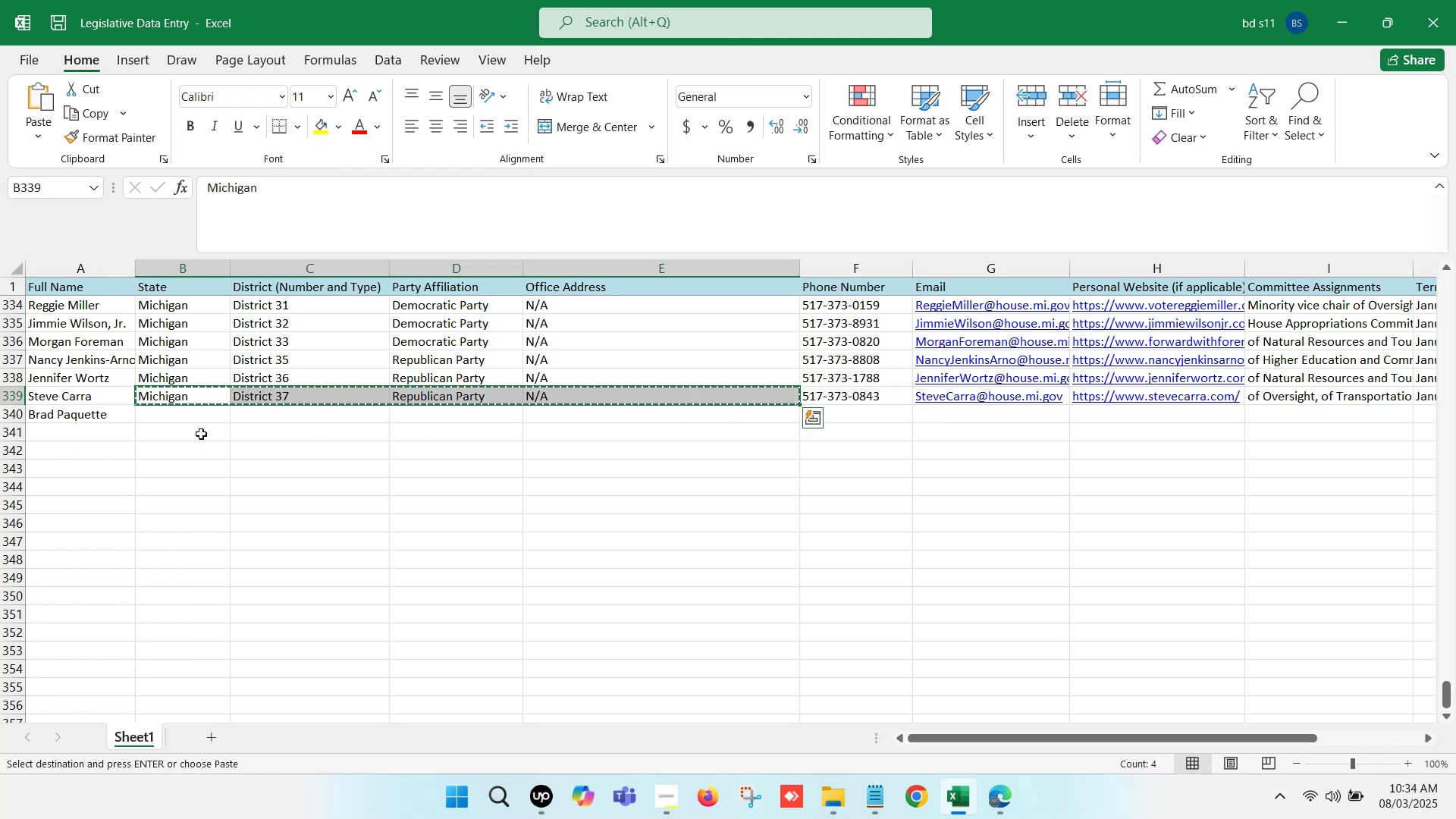 
left_click([184, 413])
 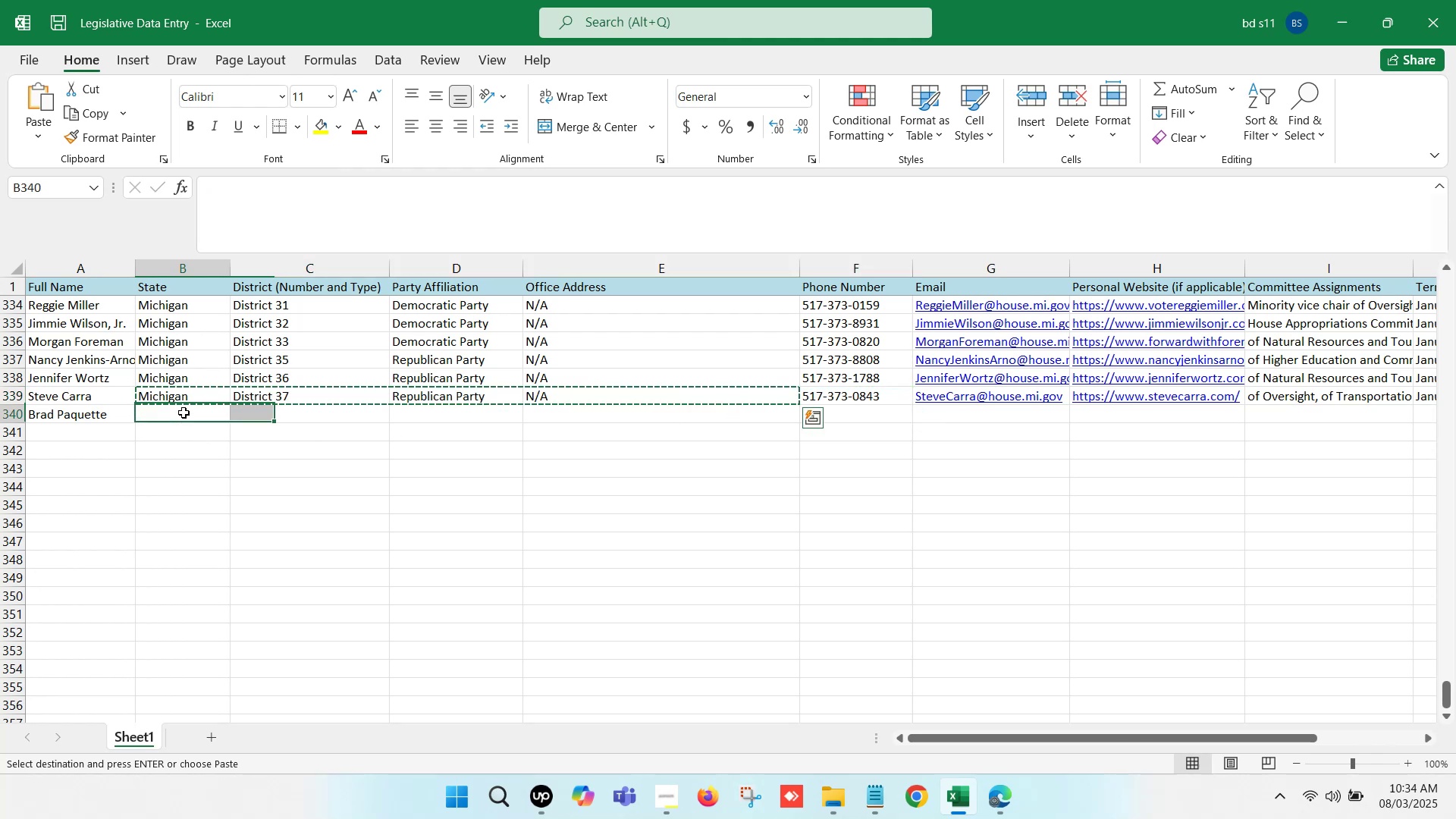 
key(Control+V)
 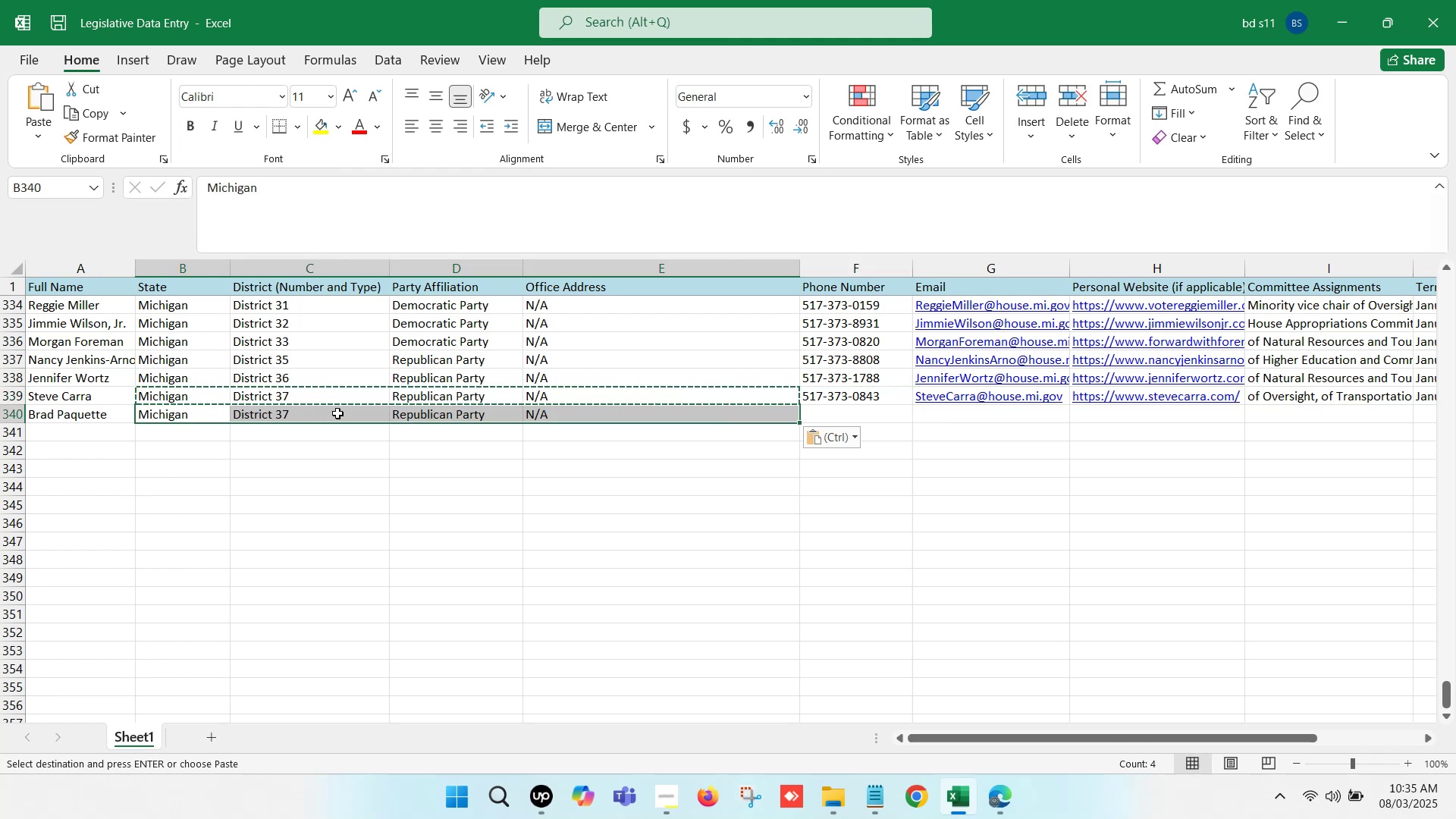 
double_click([337, 413])
 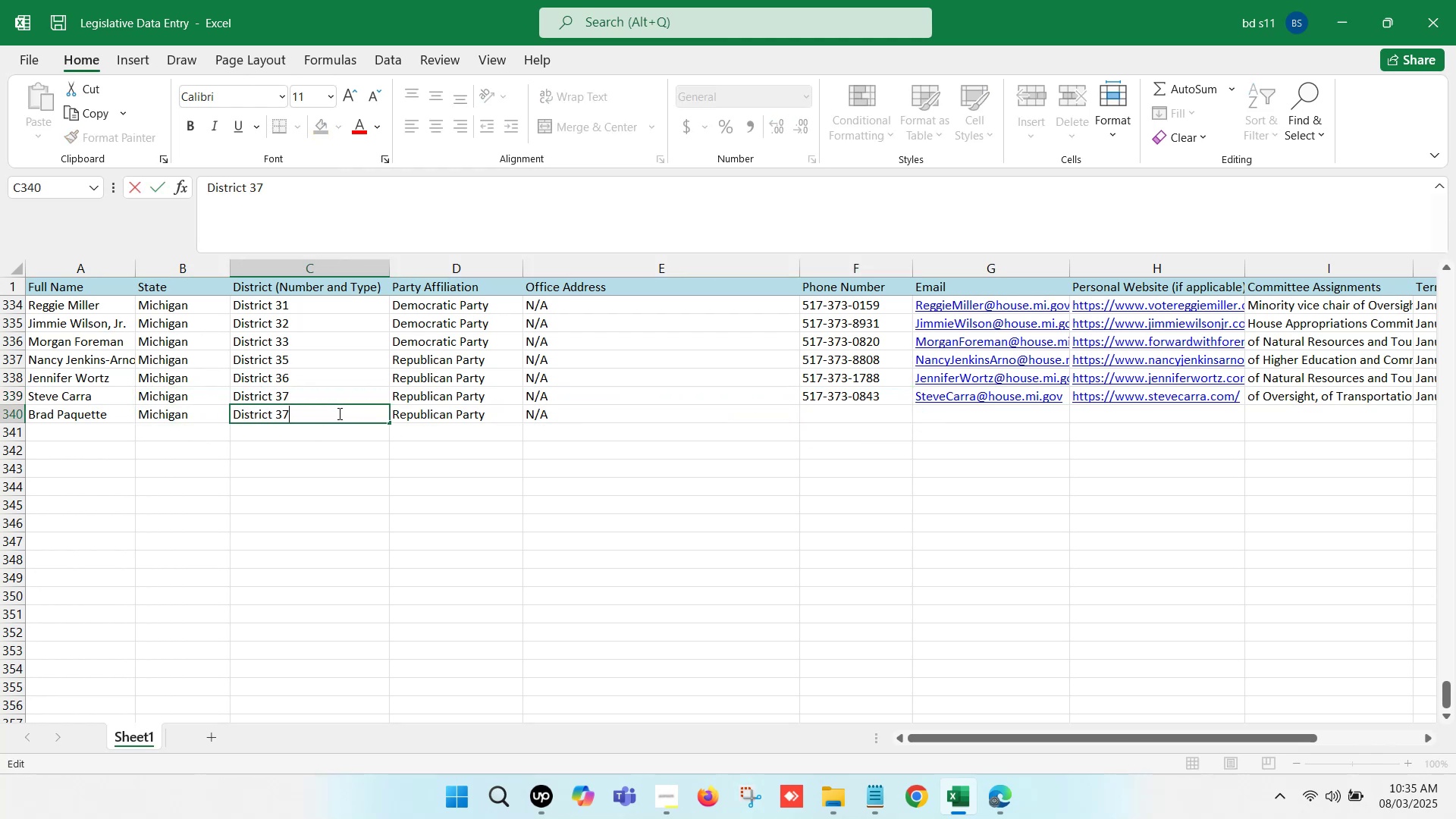 
key(Backspace)
 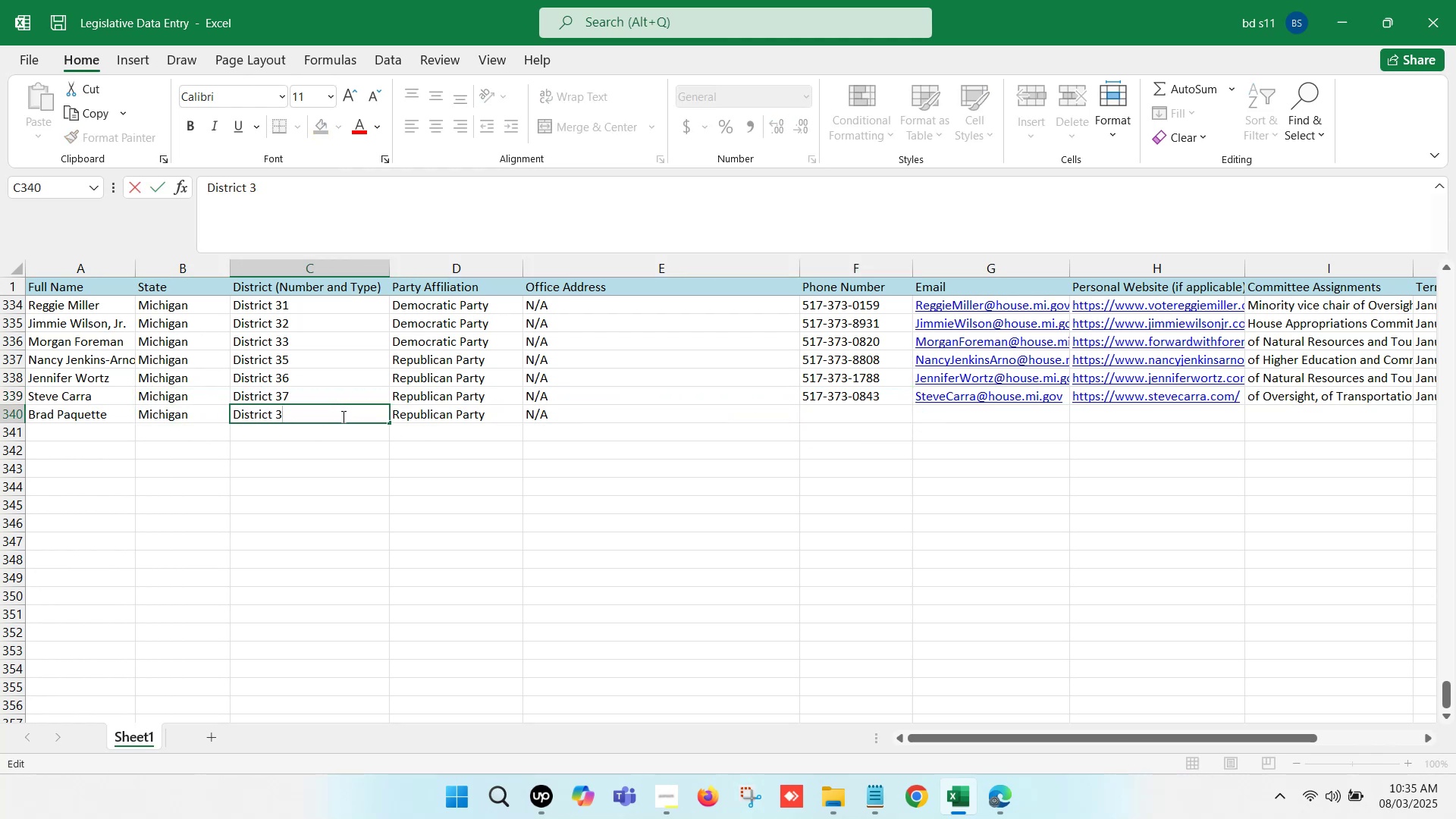 
key(8)
 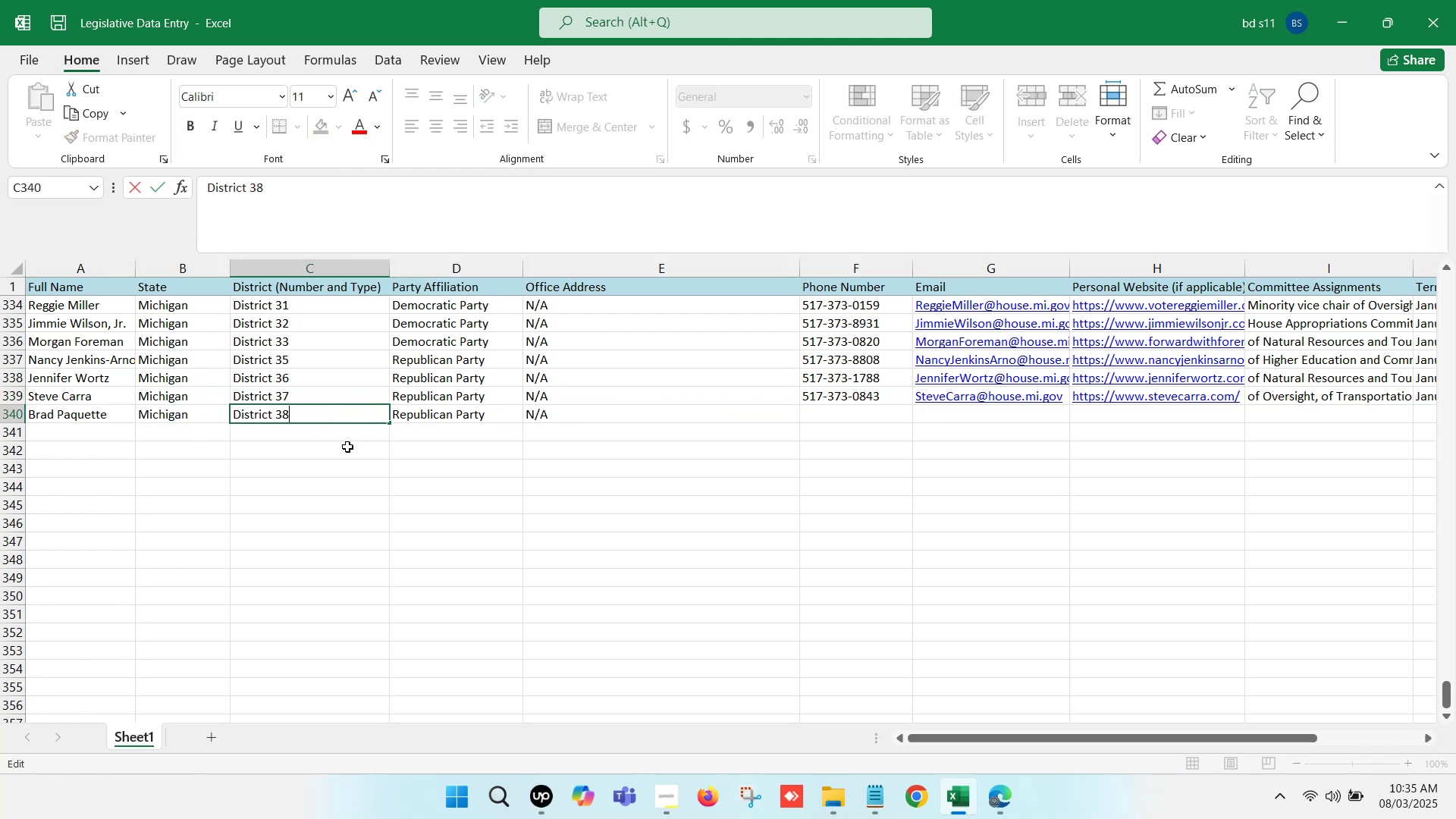 
left_click([356, 470])
 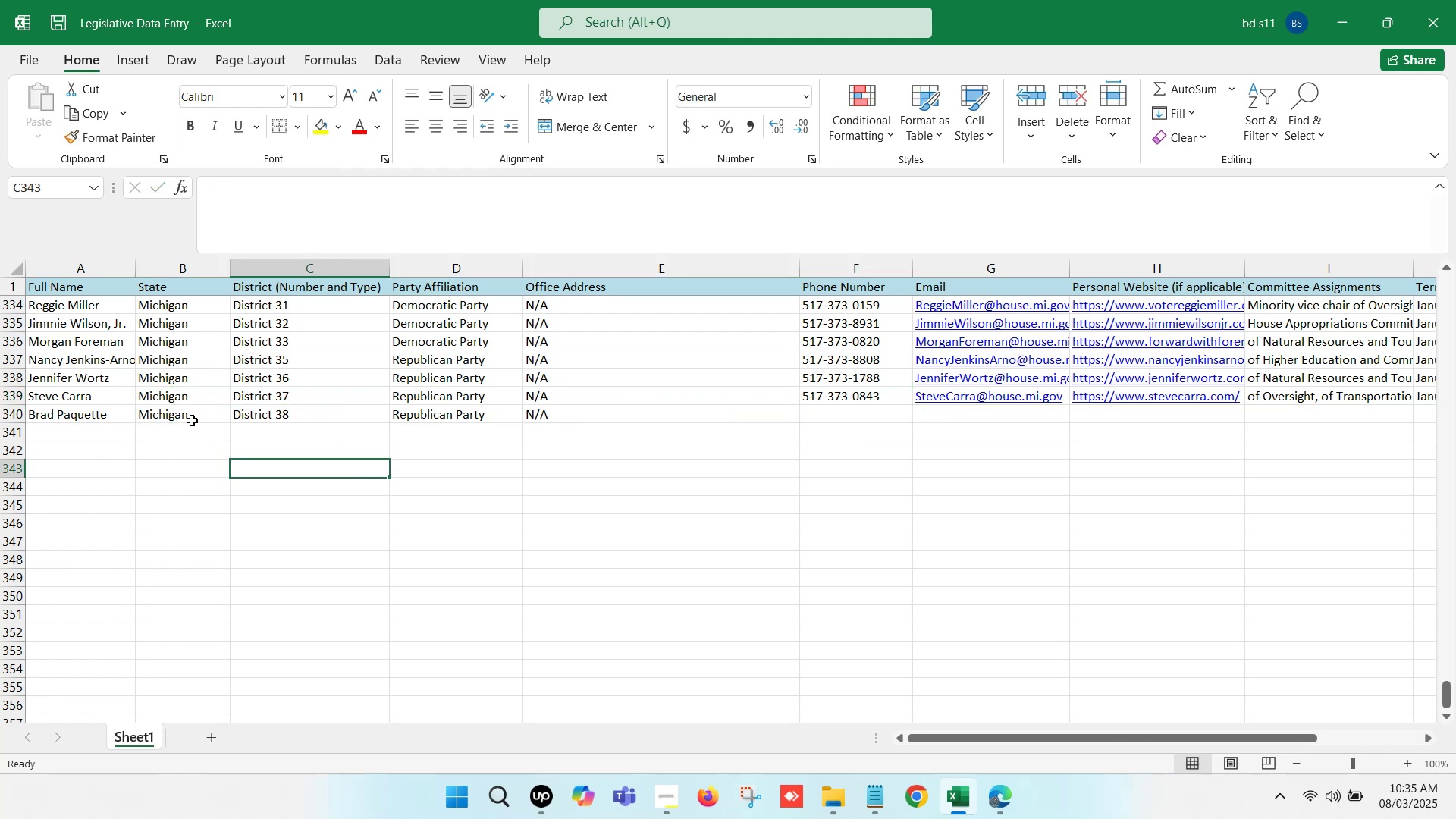 
left_click([188, 413])
 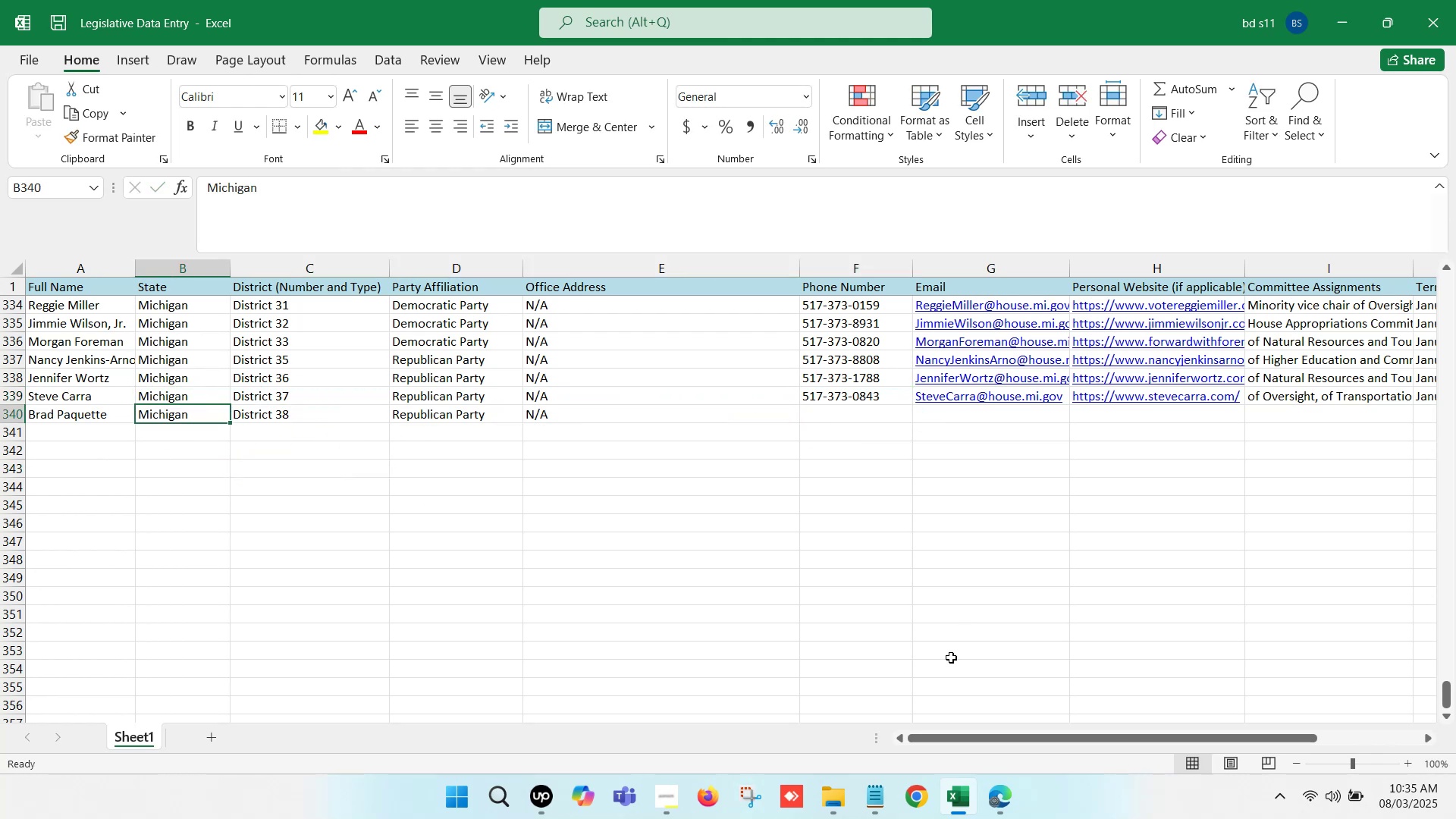 
left_click([966, 796])
 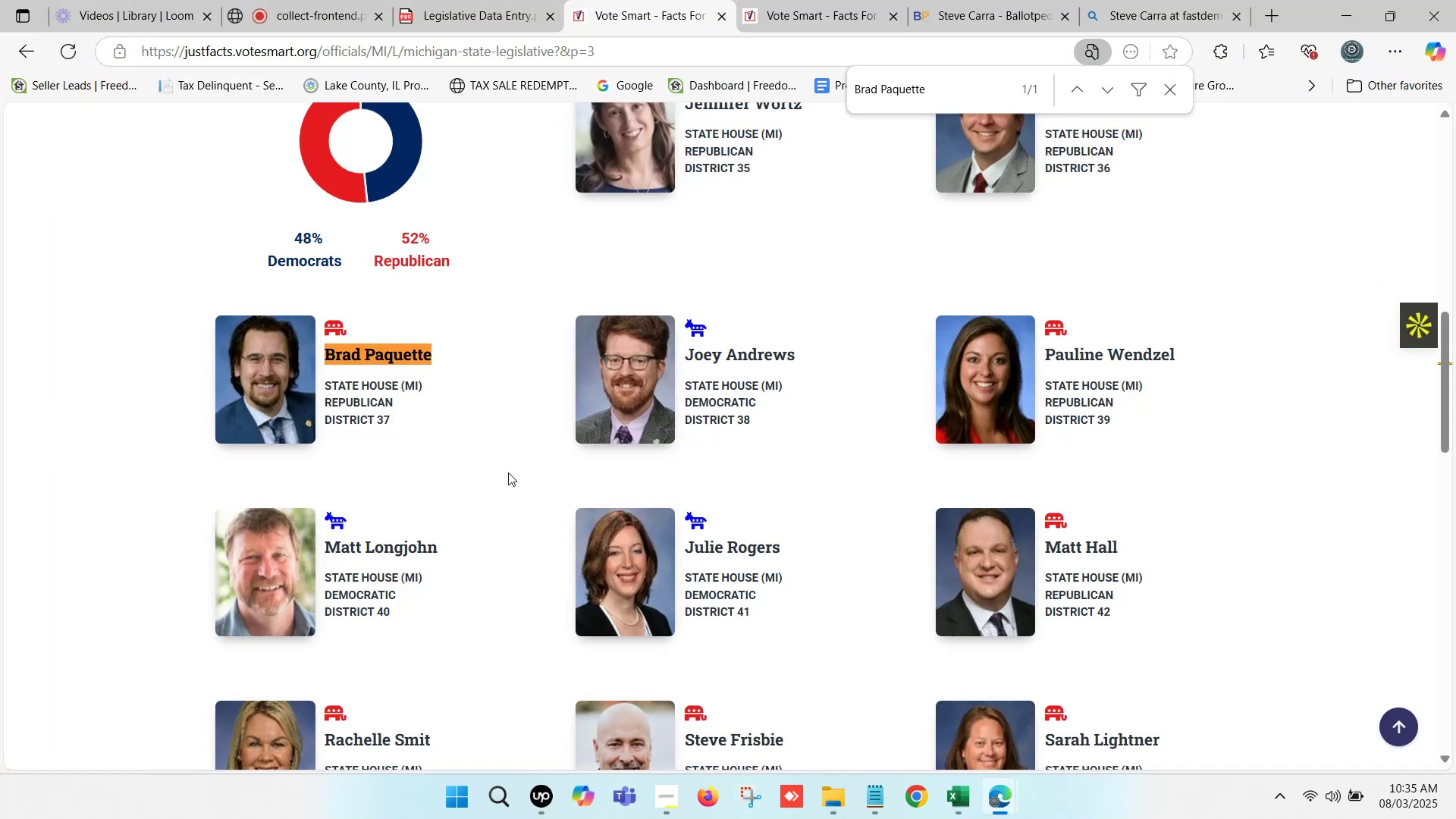 
left_click([956, 806])
 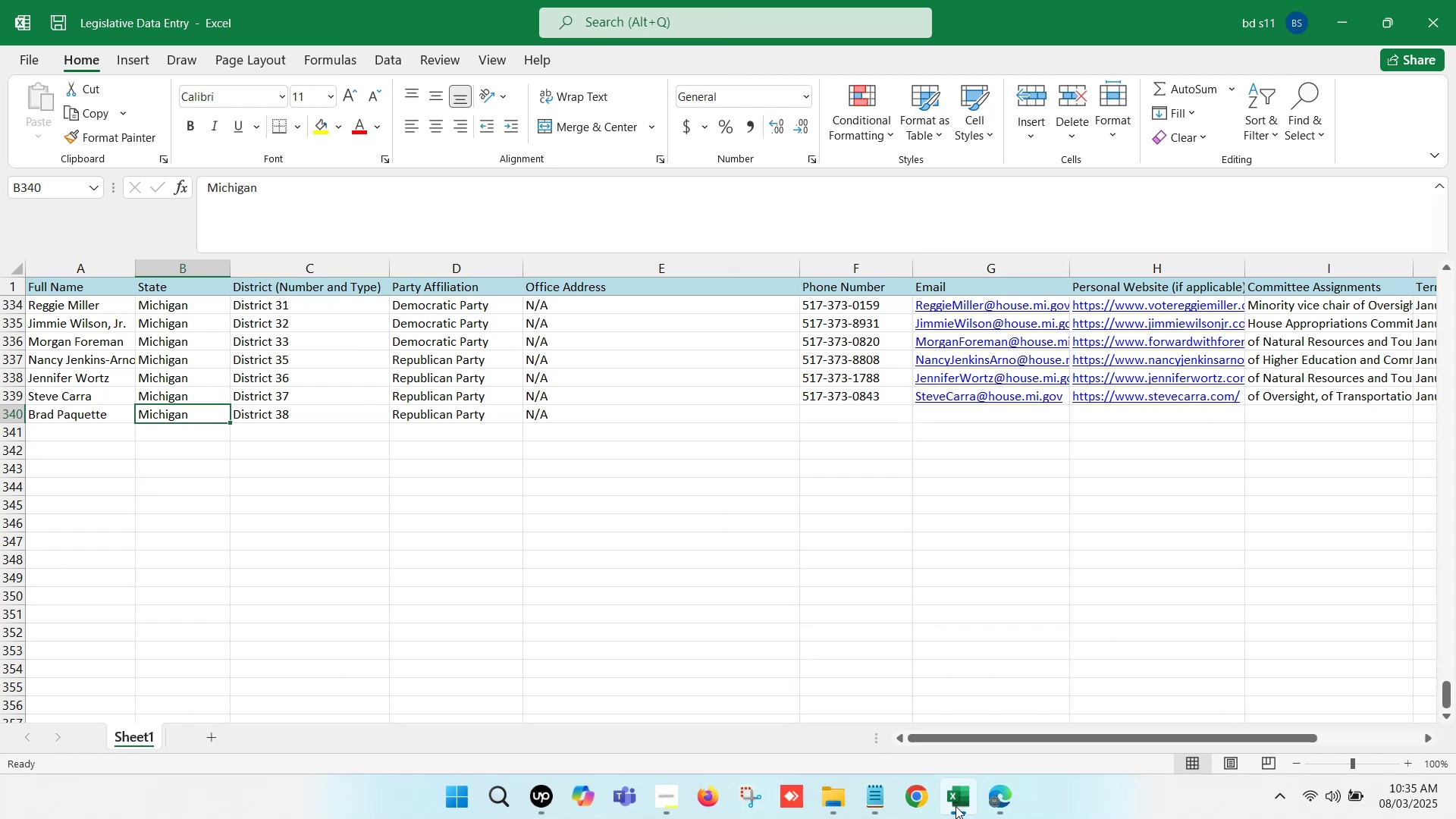 
wait(7.7)
 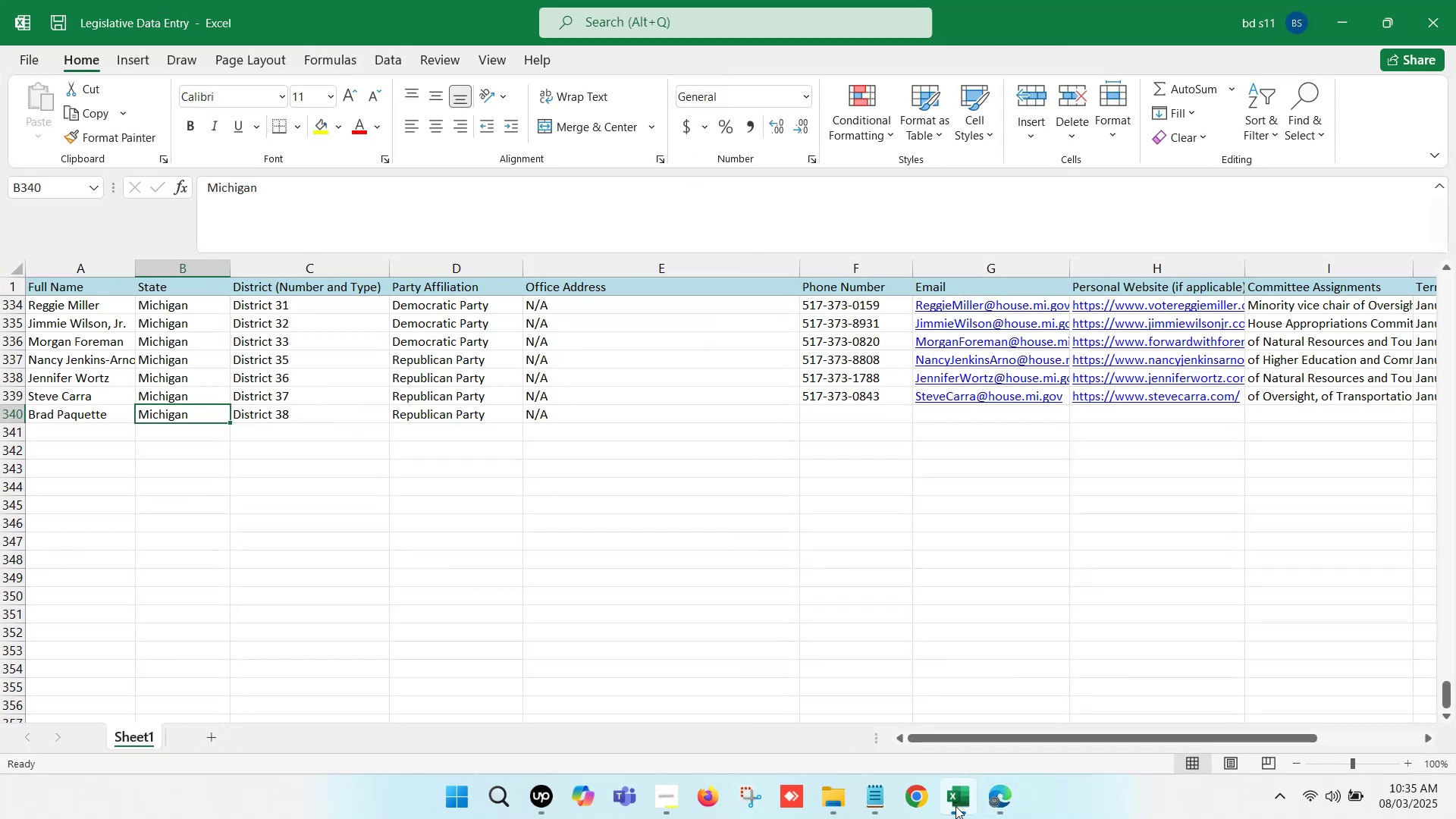 
left_click([956, 806])
 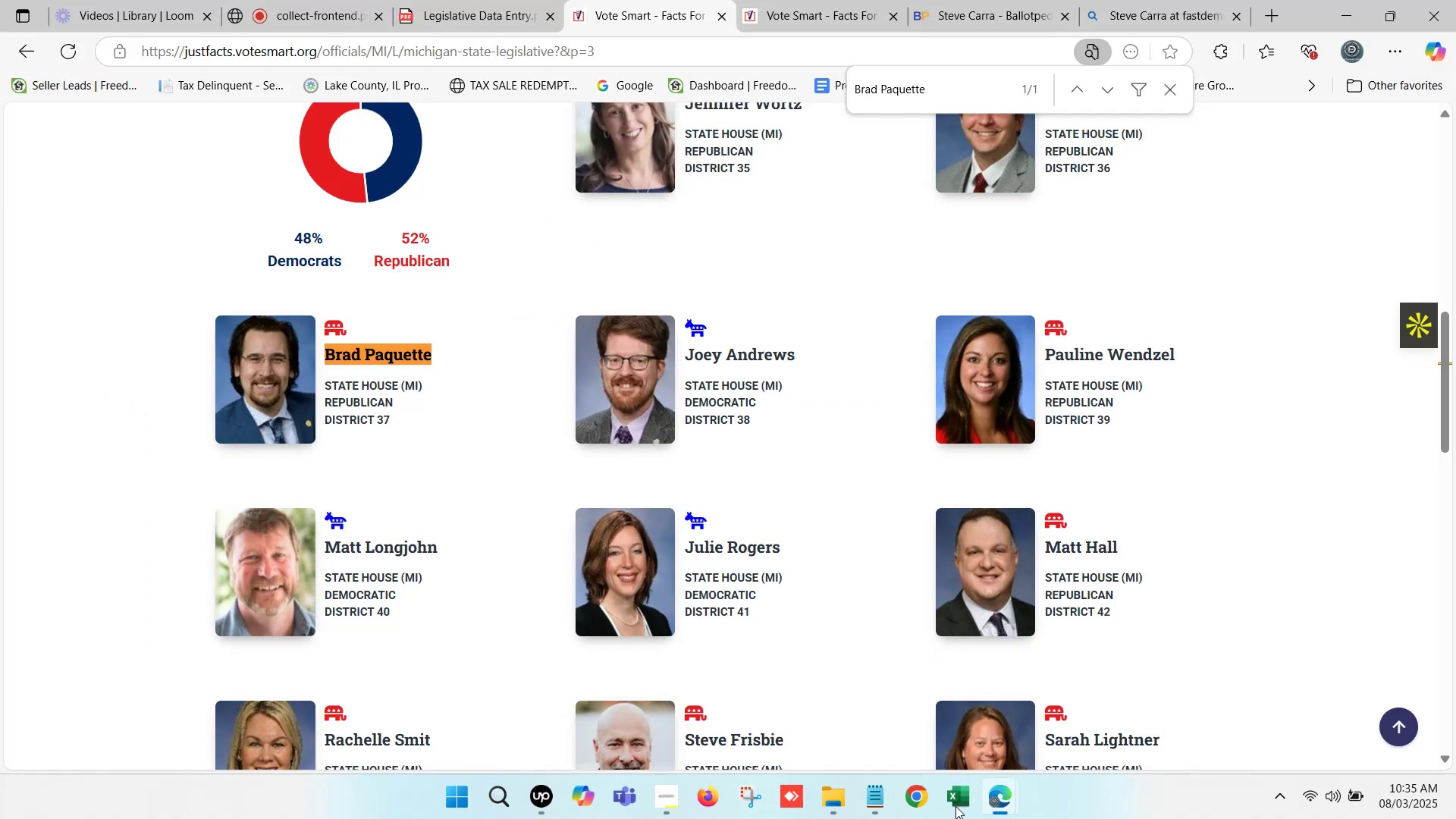 
scroll: coordinate [937, 566], scroll_direction: up, amount: 1.0
 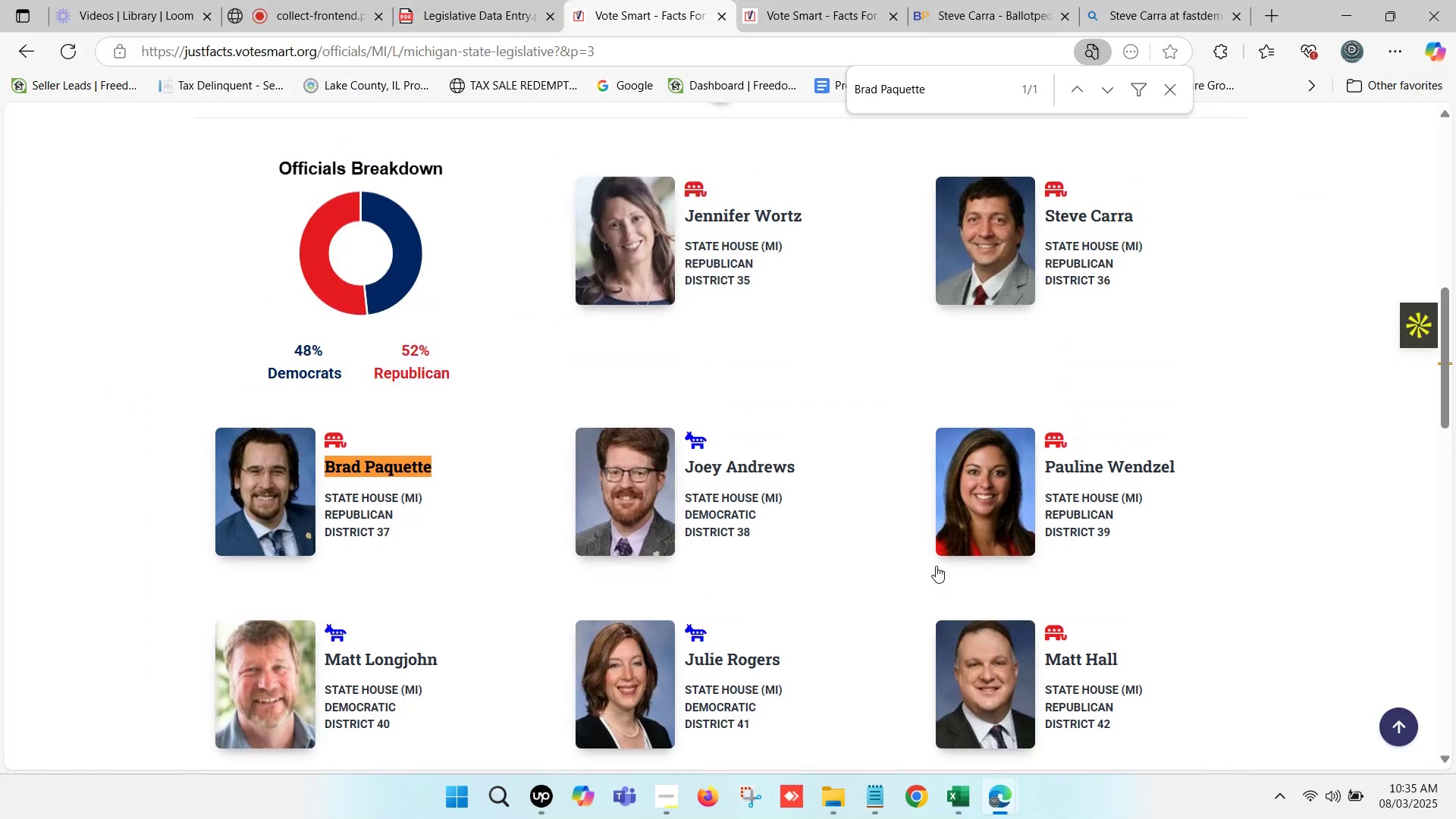 
scroll: coordinate [936, 566], scroll_direction: down, amount: 1.0
 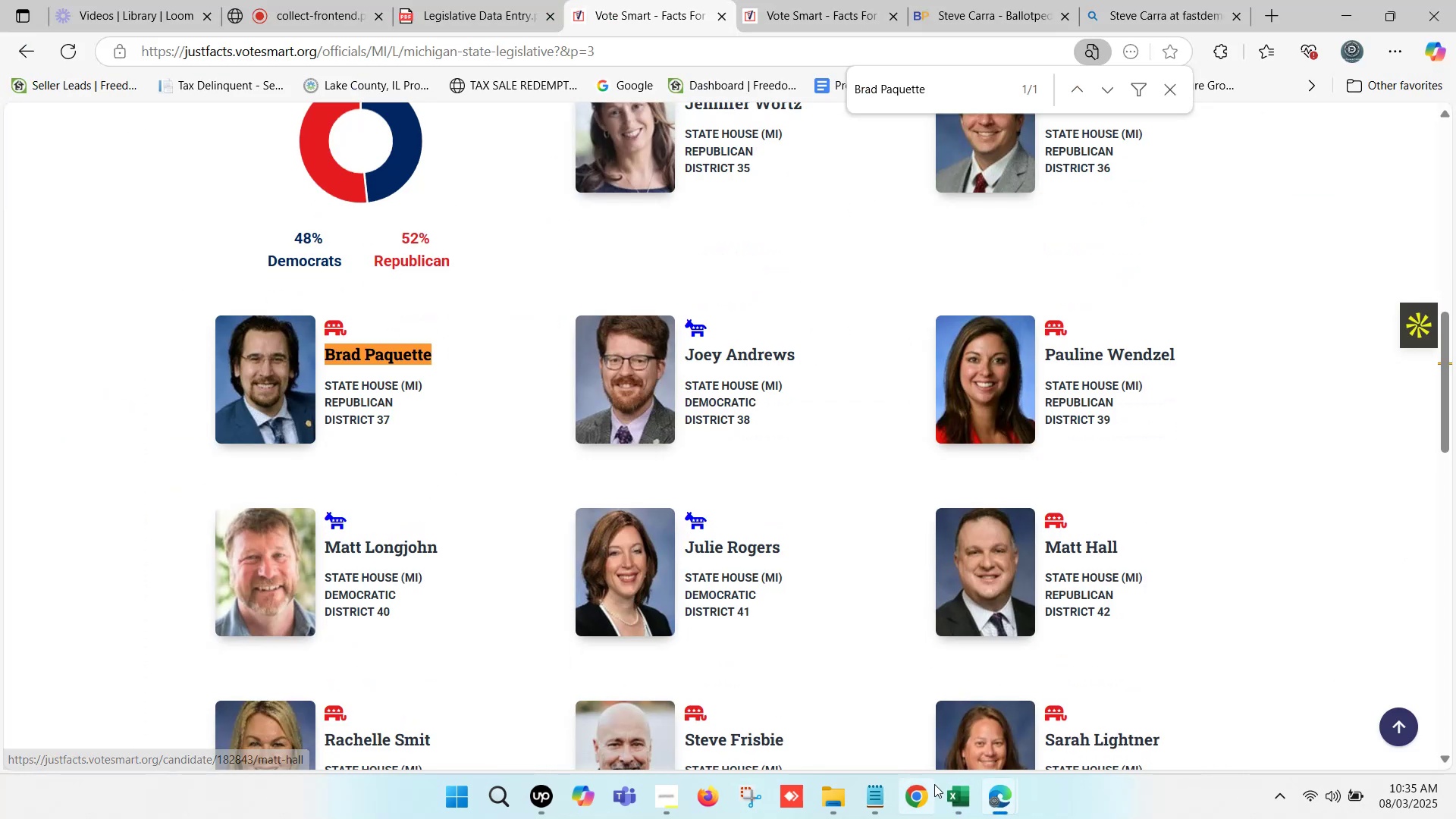 
left_click([959, 786])
 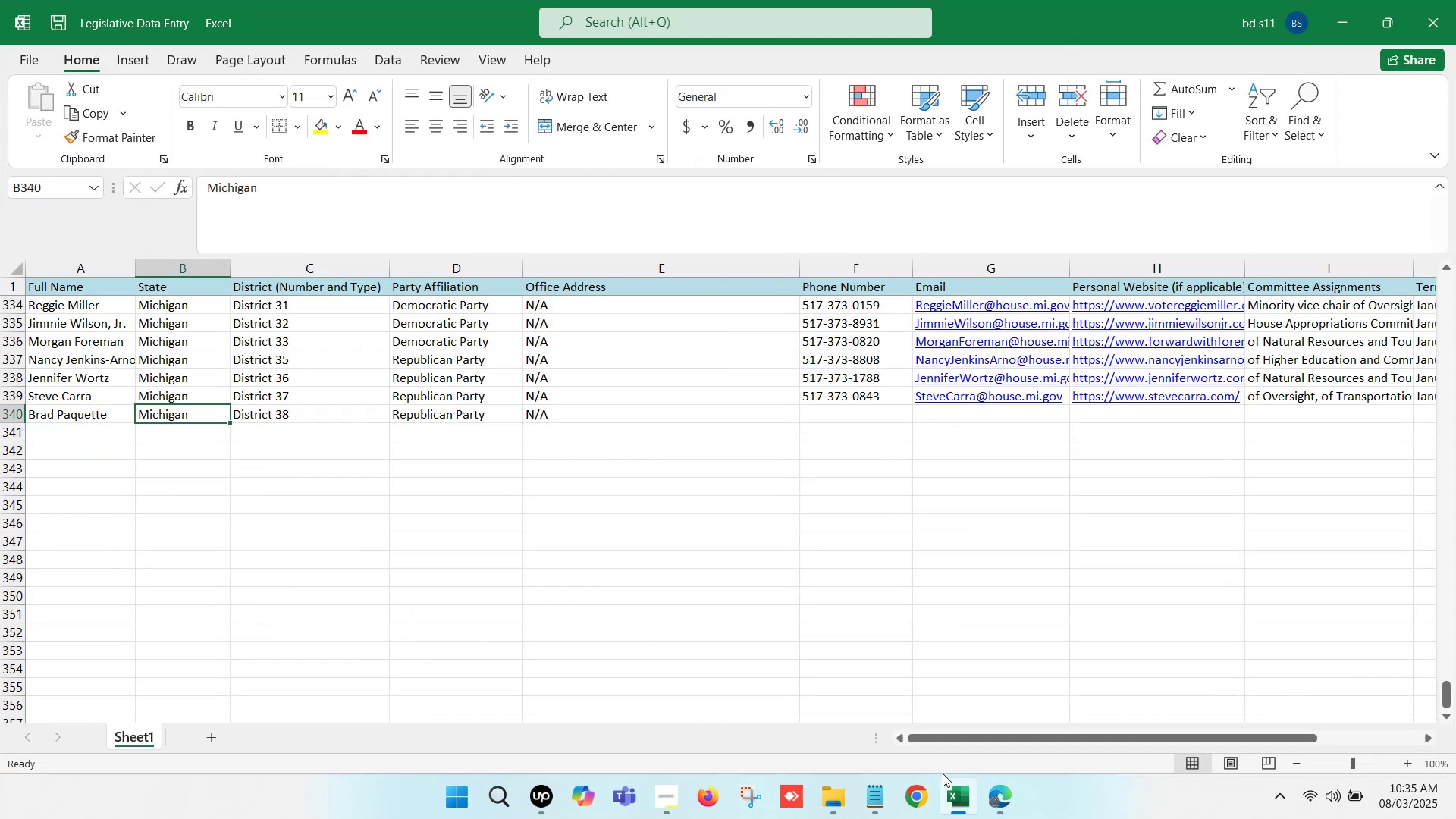 
left_click([949, 810])
 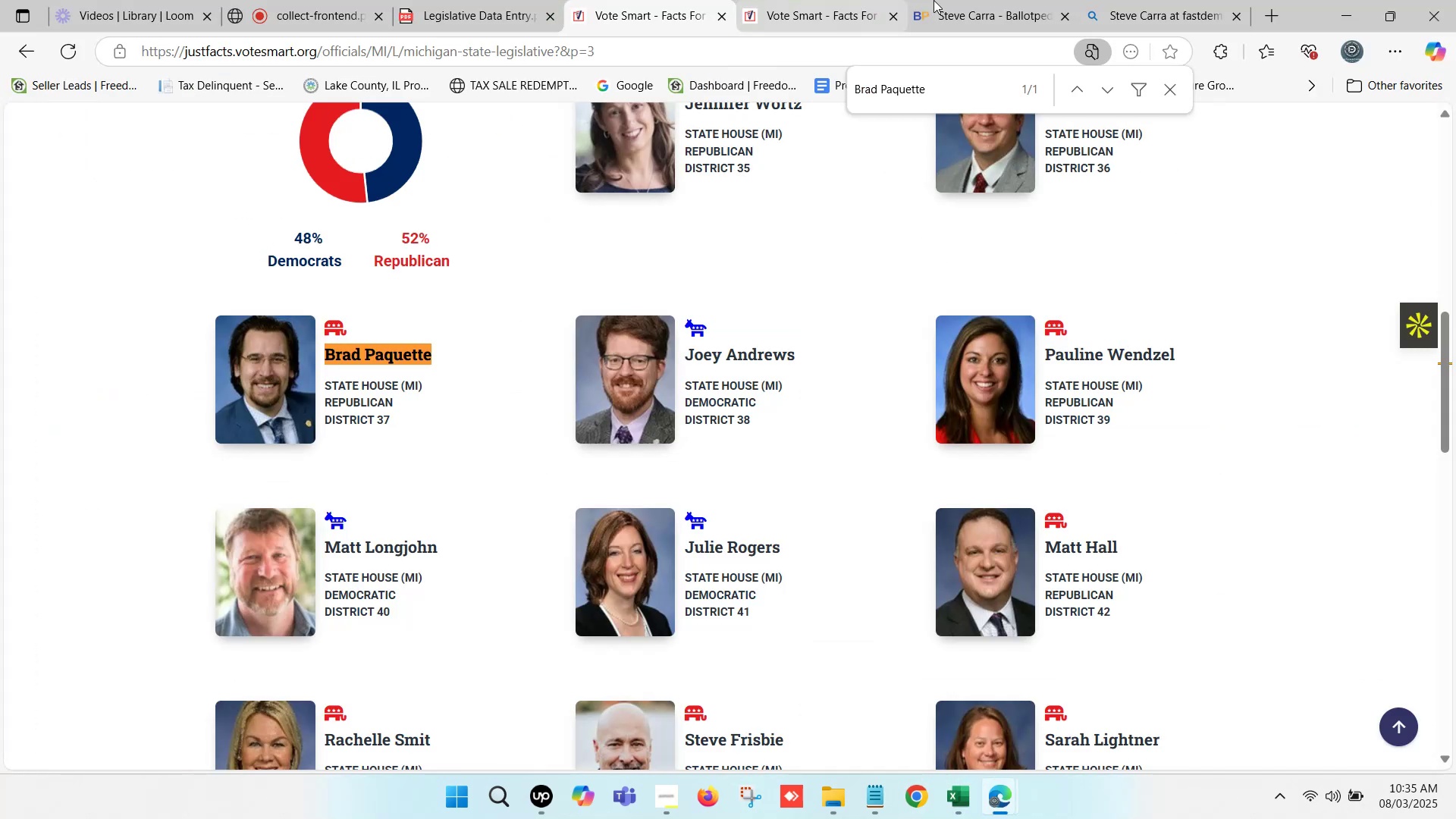 
double_click([970, 0])
 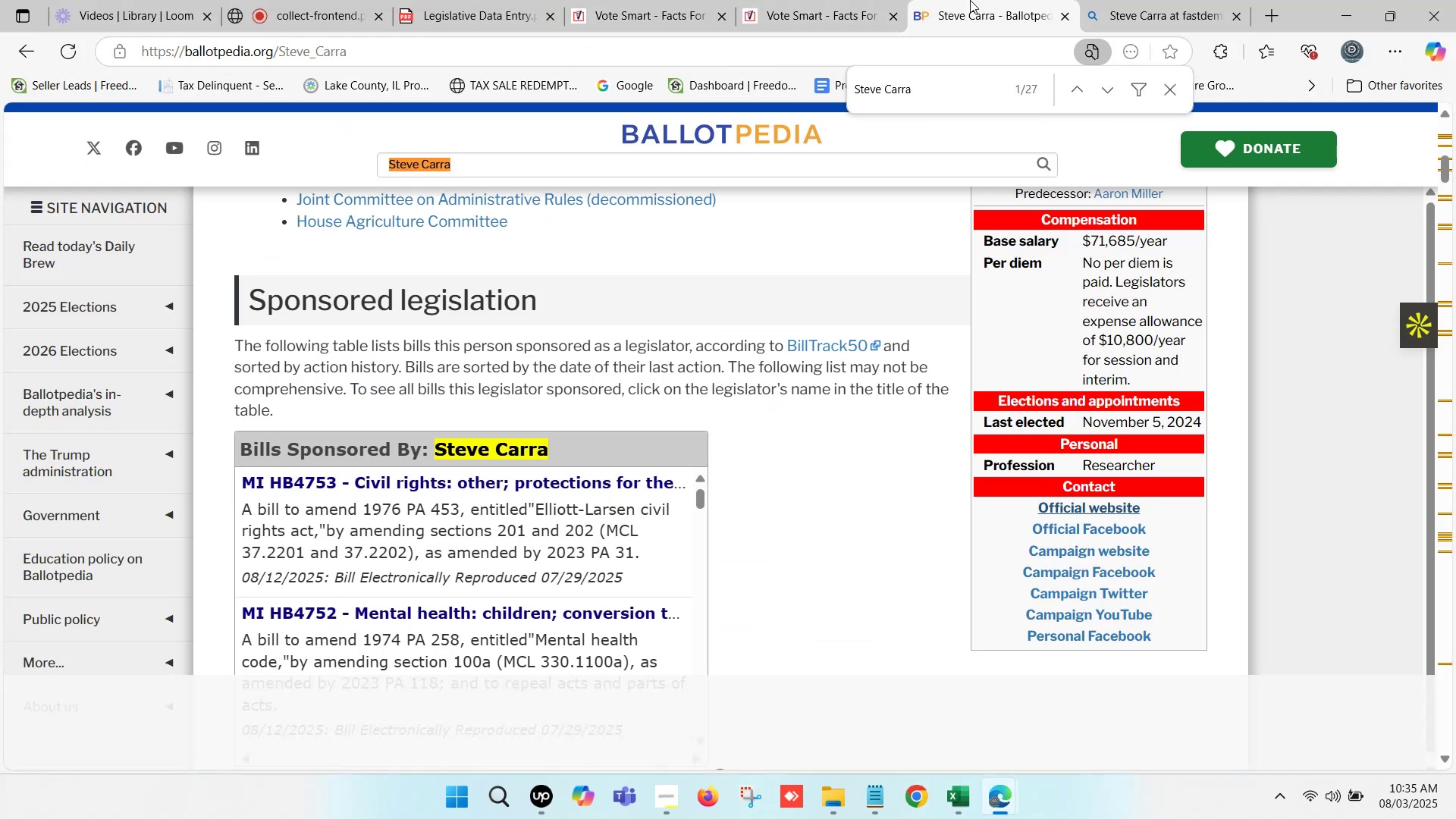 
triple_click([970, 0])
 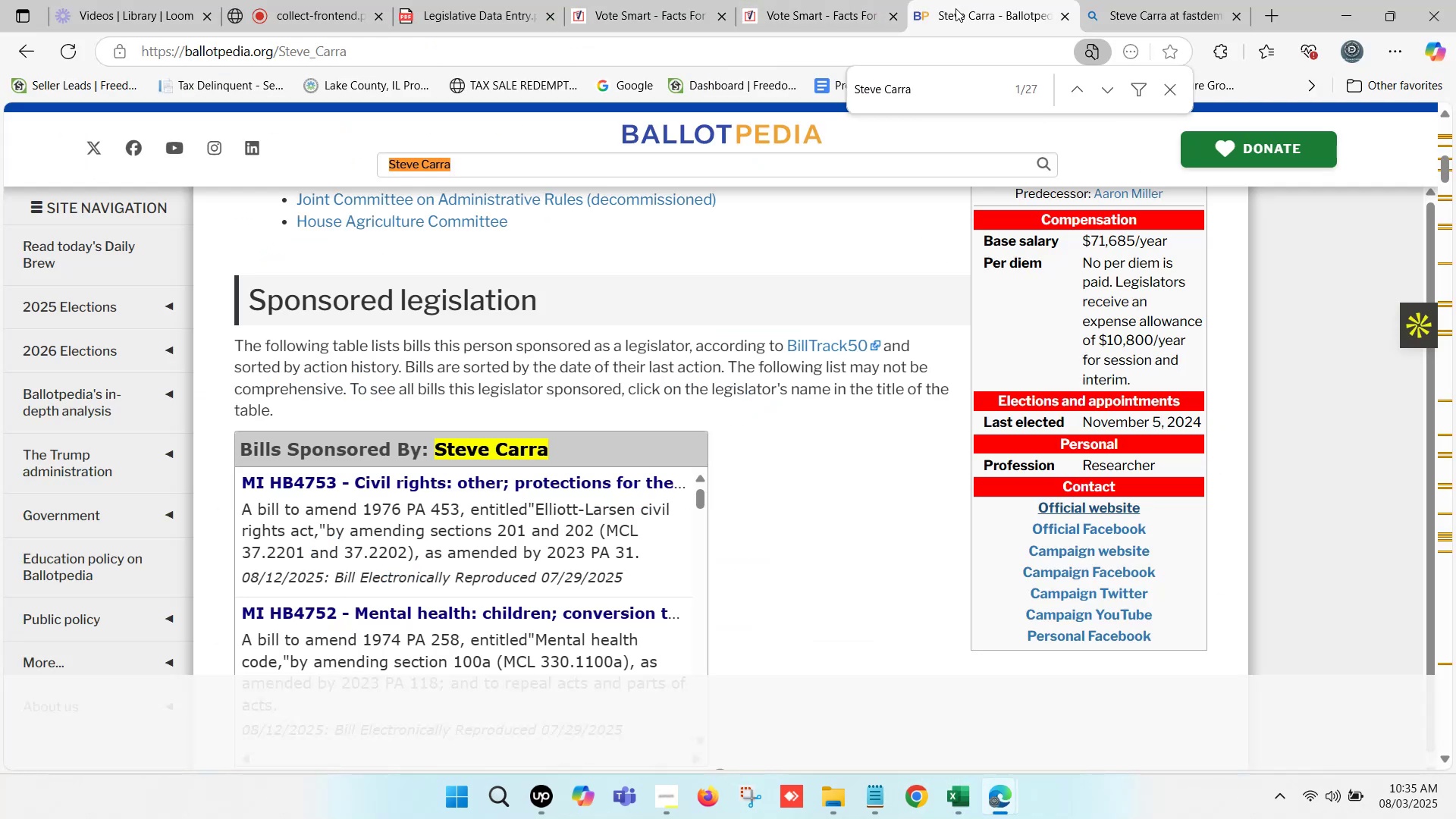 
scroll: coordinate [762, 414], scroll_direction: up, amount: 11.0
 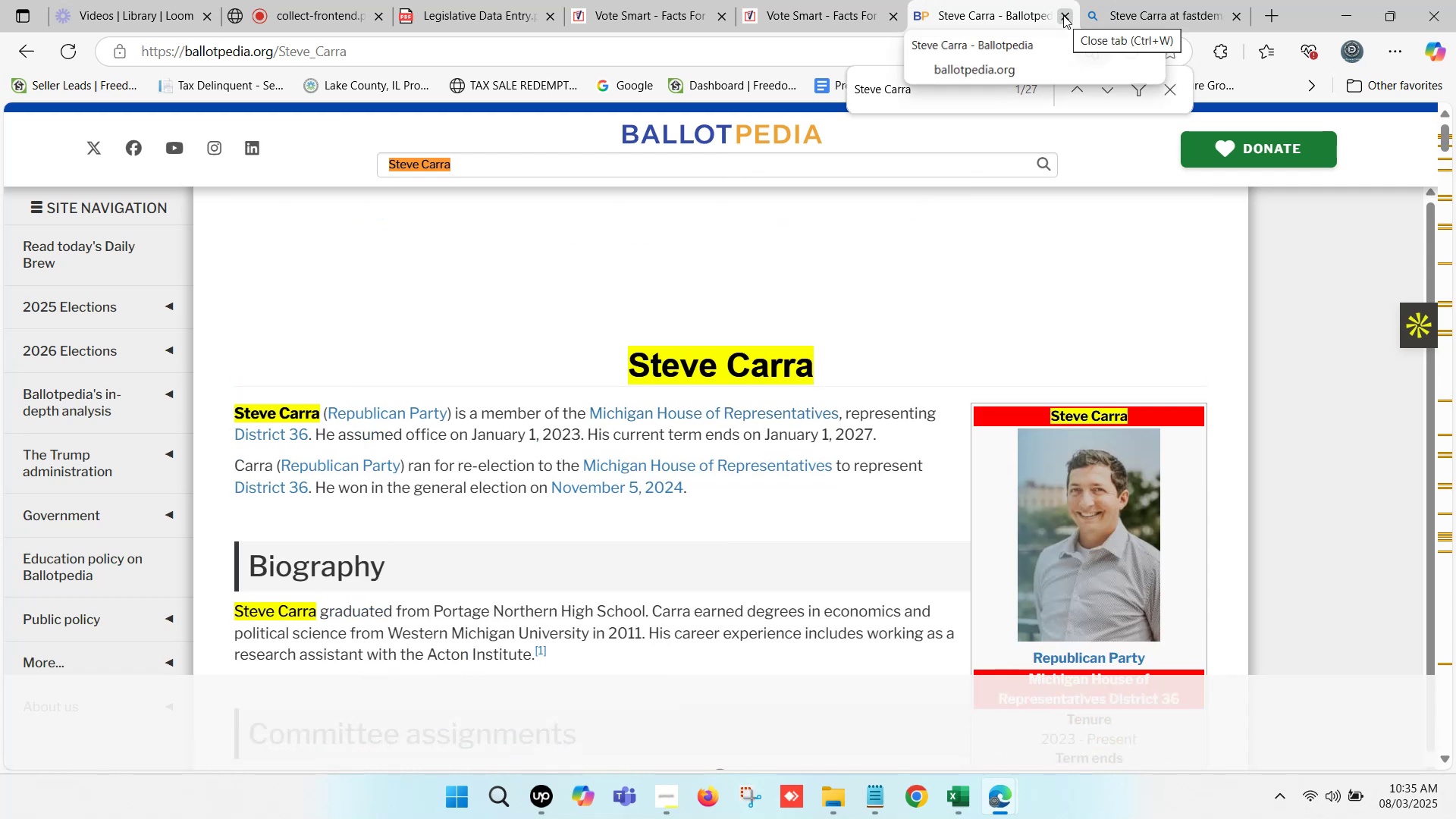 
double_click([807, 0])
 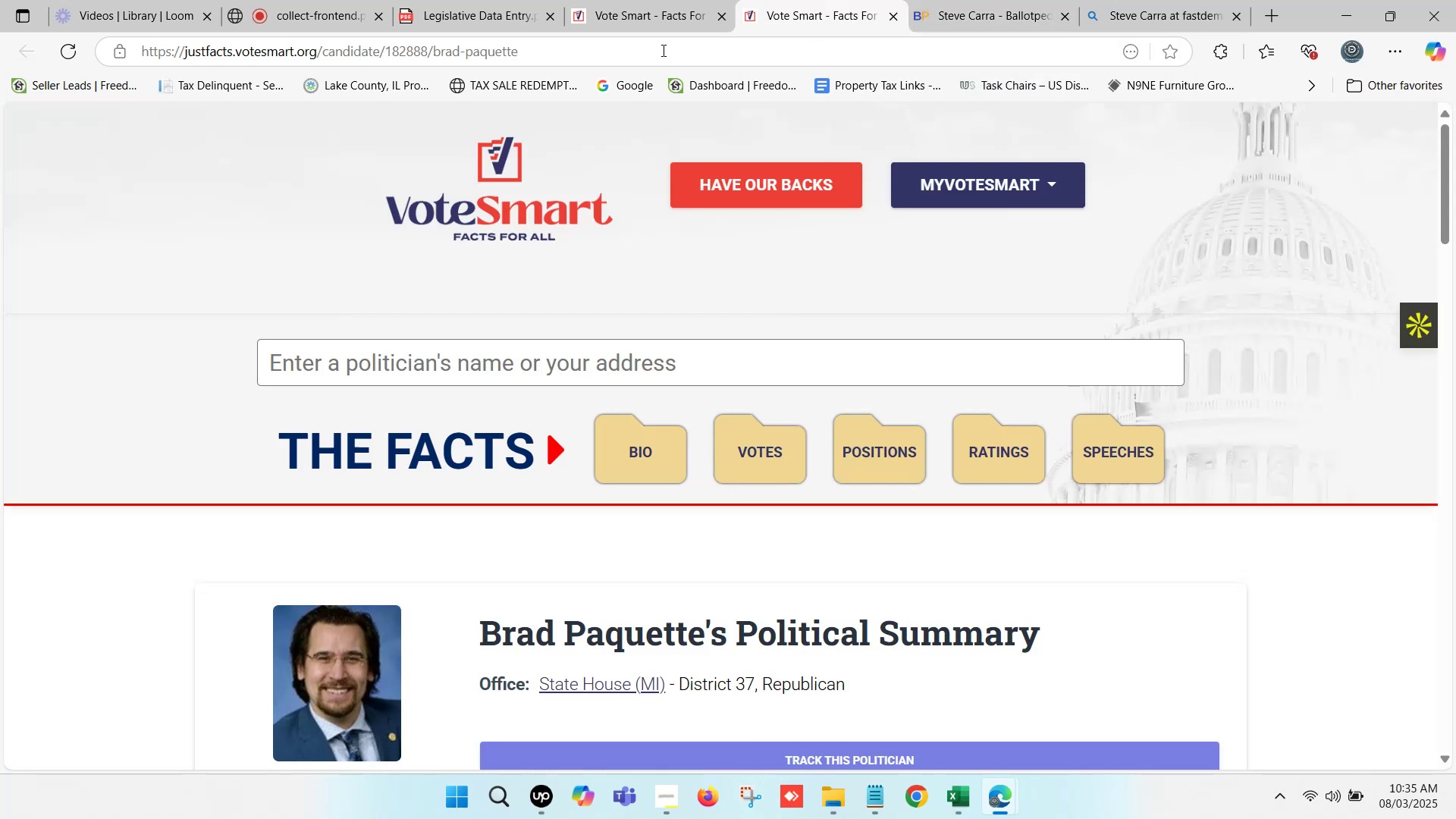 
left_click([672, 0])
 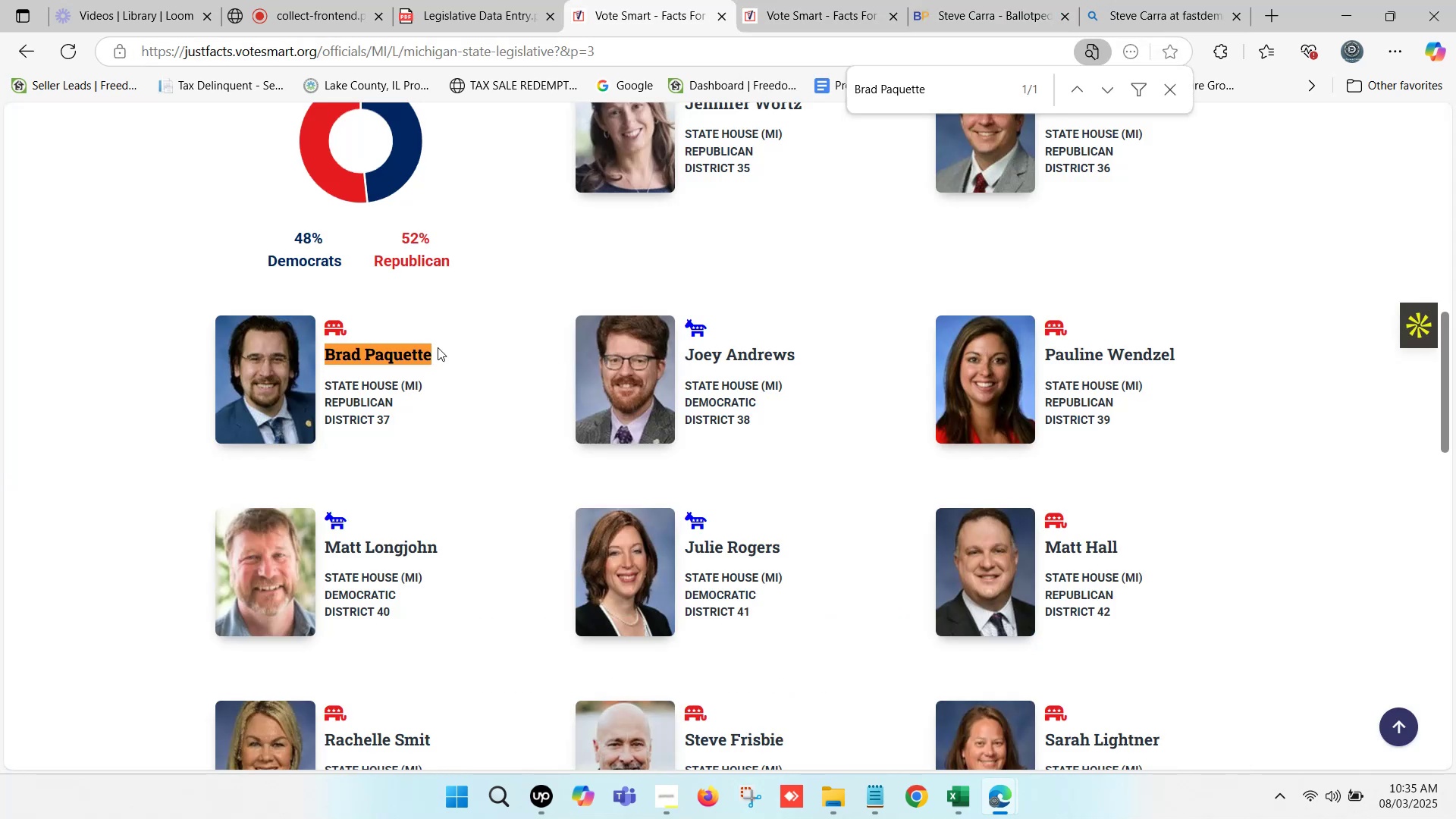 
left_click_drag(start_coordinate=[444, 350], to_coordinate=[316, 353])
 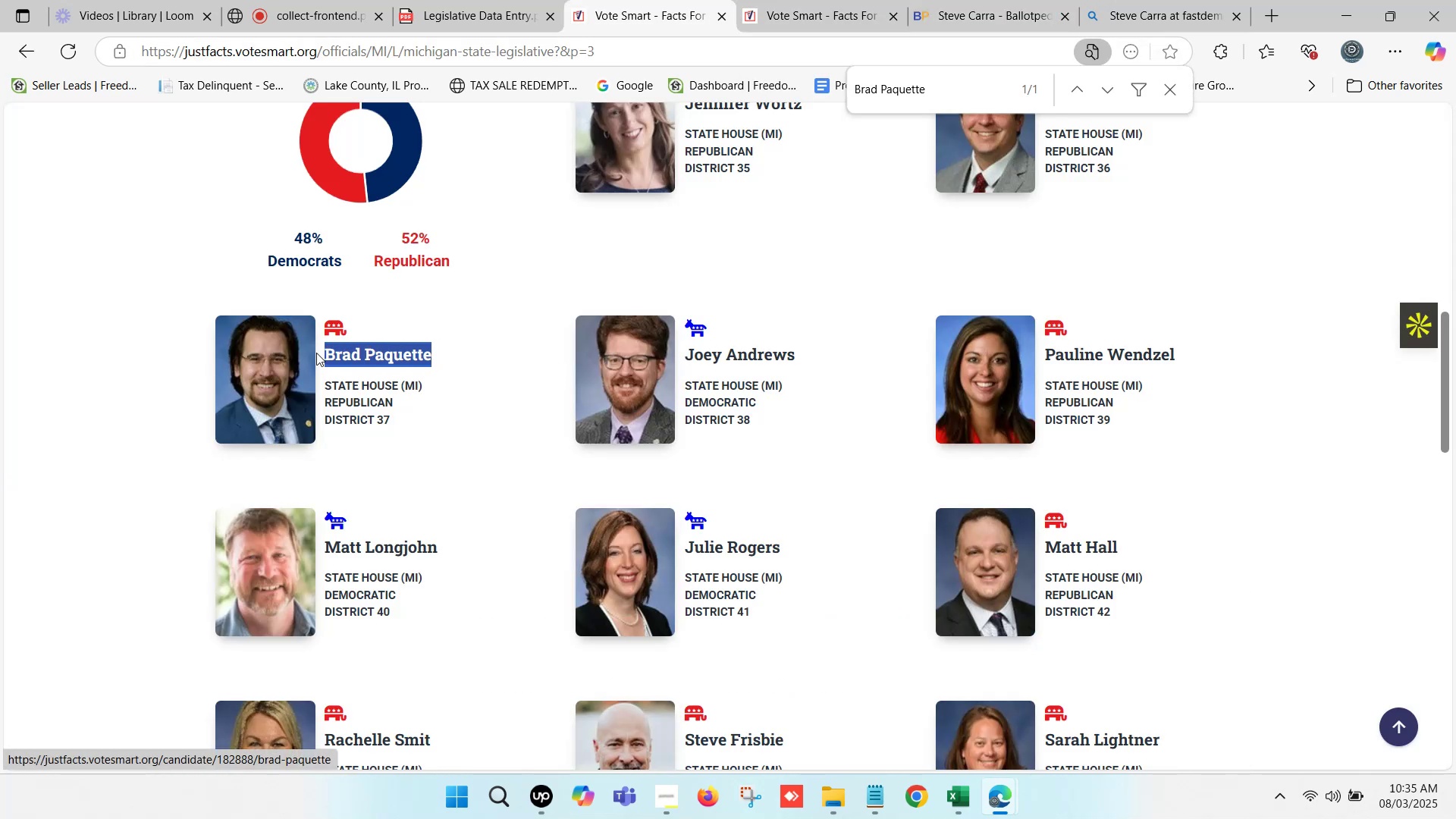 
key(Control+C)
 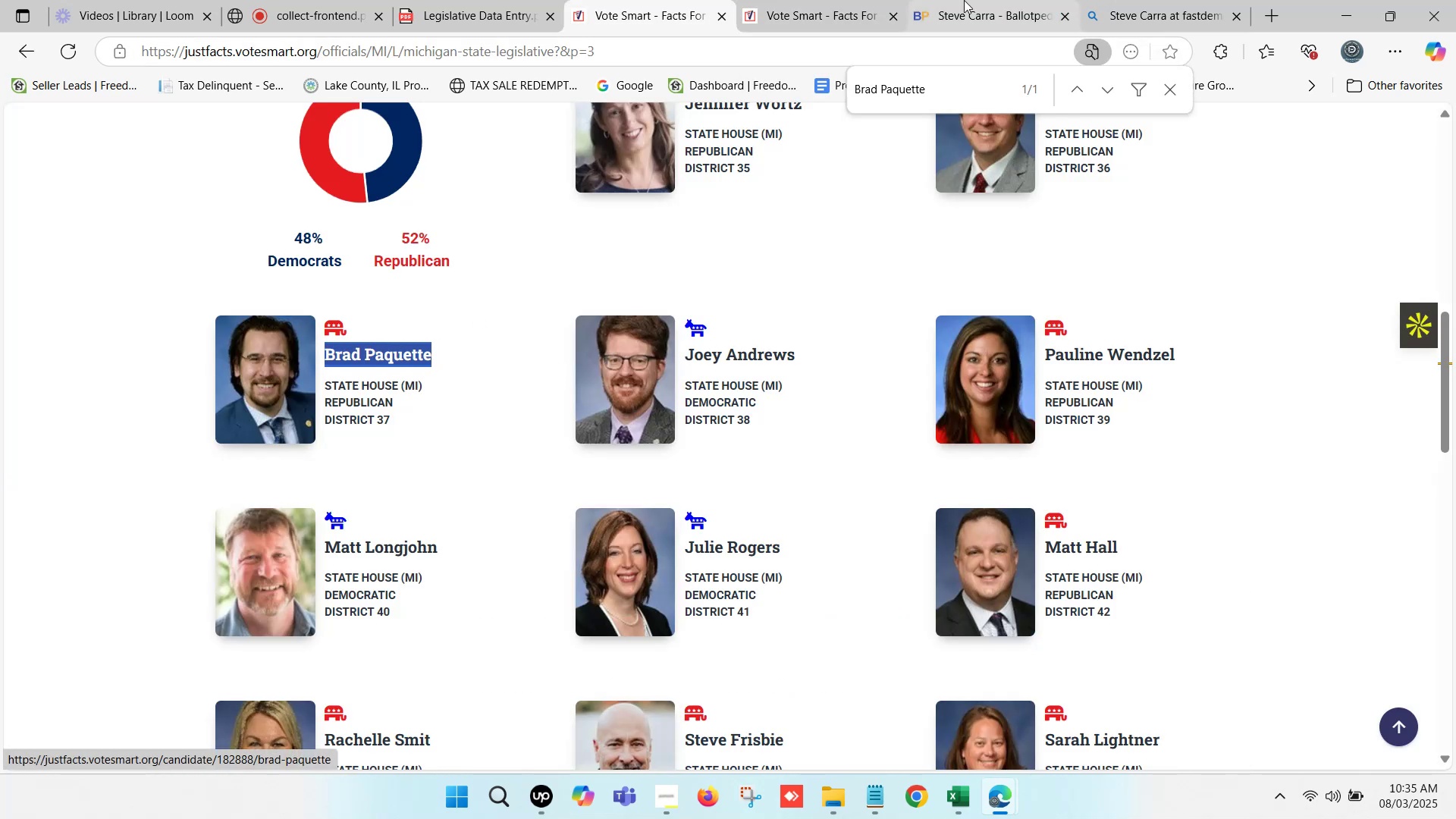 
scroll: coordinate [374, 223], scroll_direction: up, amount: 5.0
 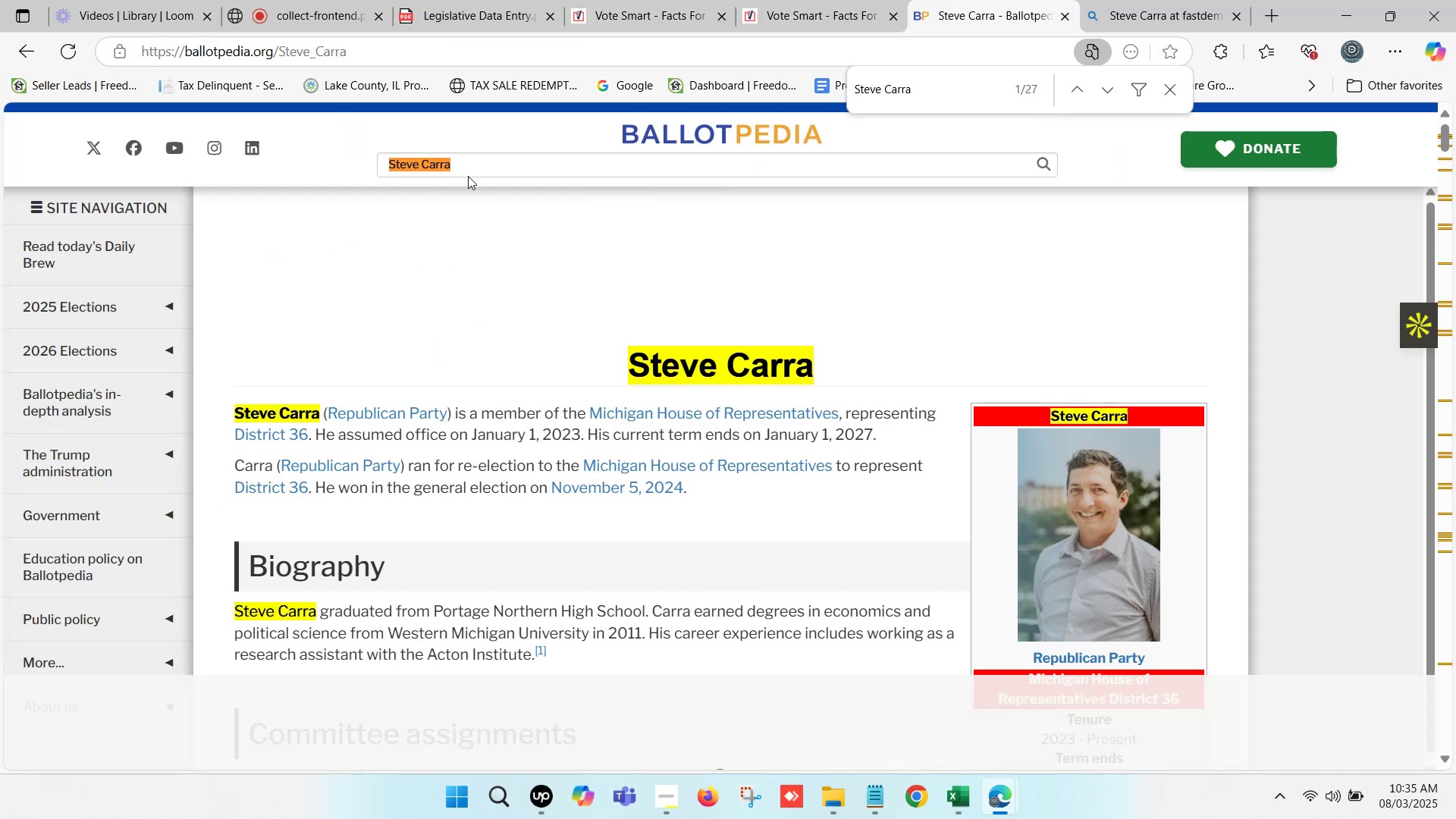 
left_click_drag(start_coordinate=[477, 162], to_coordinate=[309, 161])
 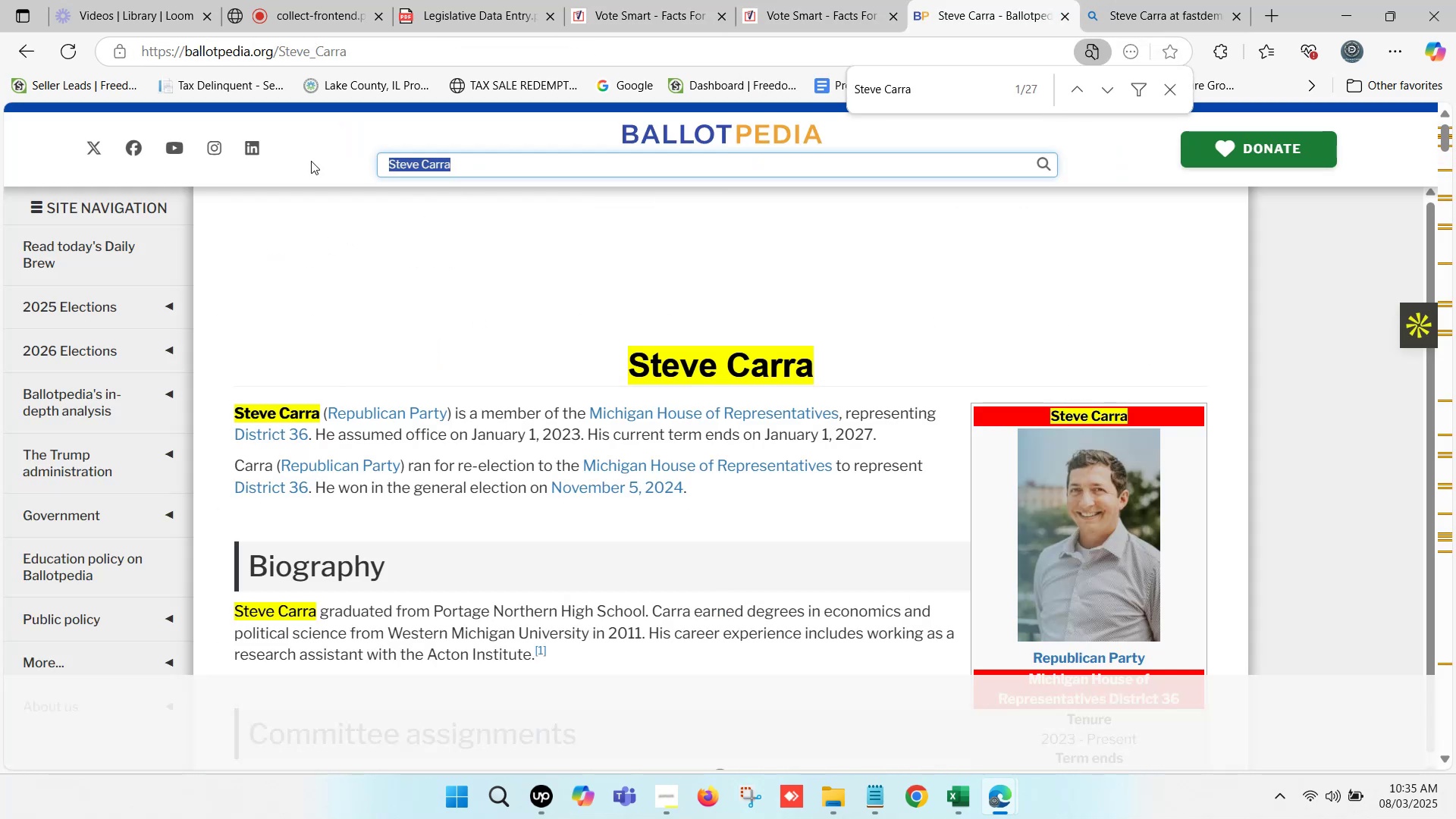 
key(Control+V)
 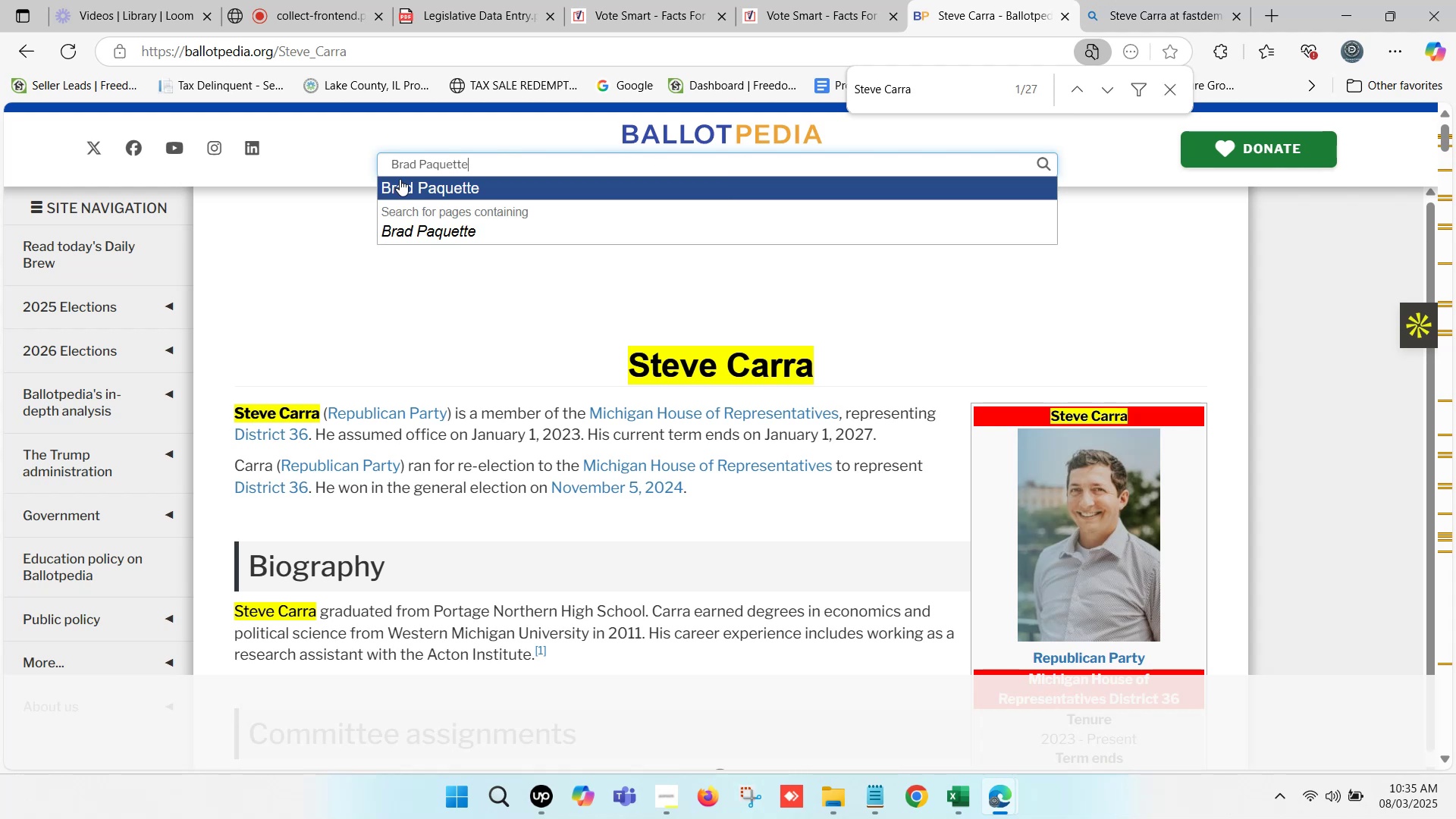 
left_click([391, 161])
 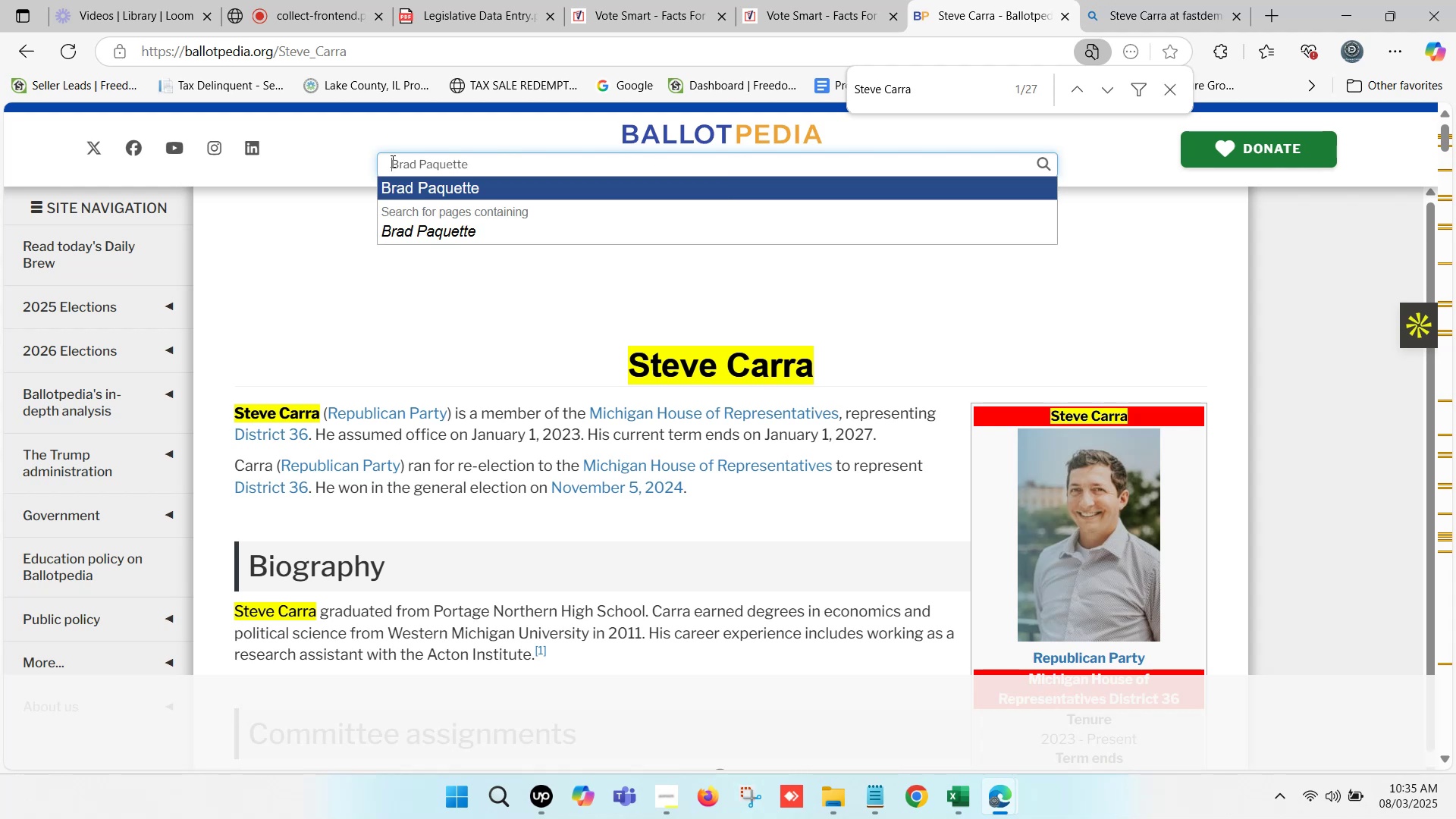 
key(Backspace)
 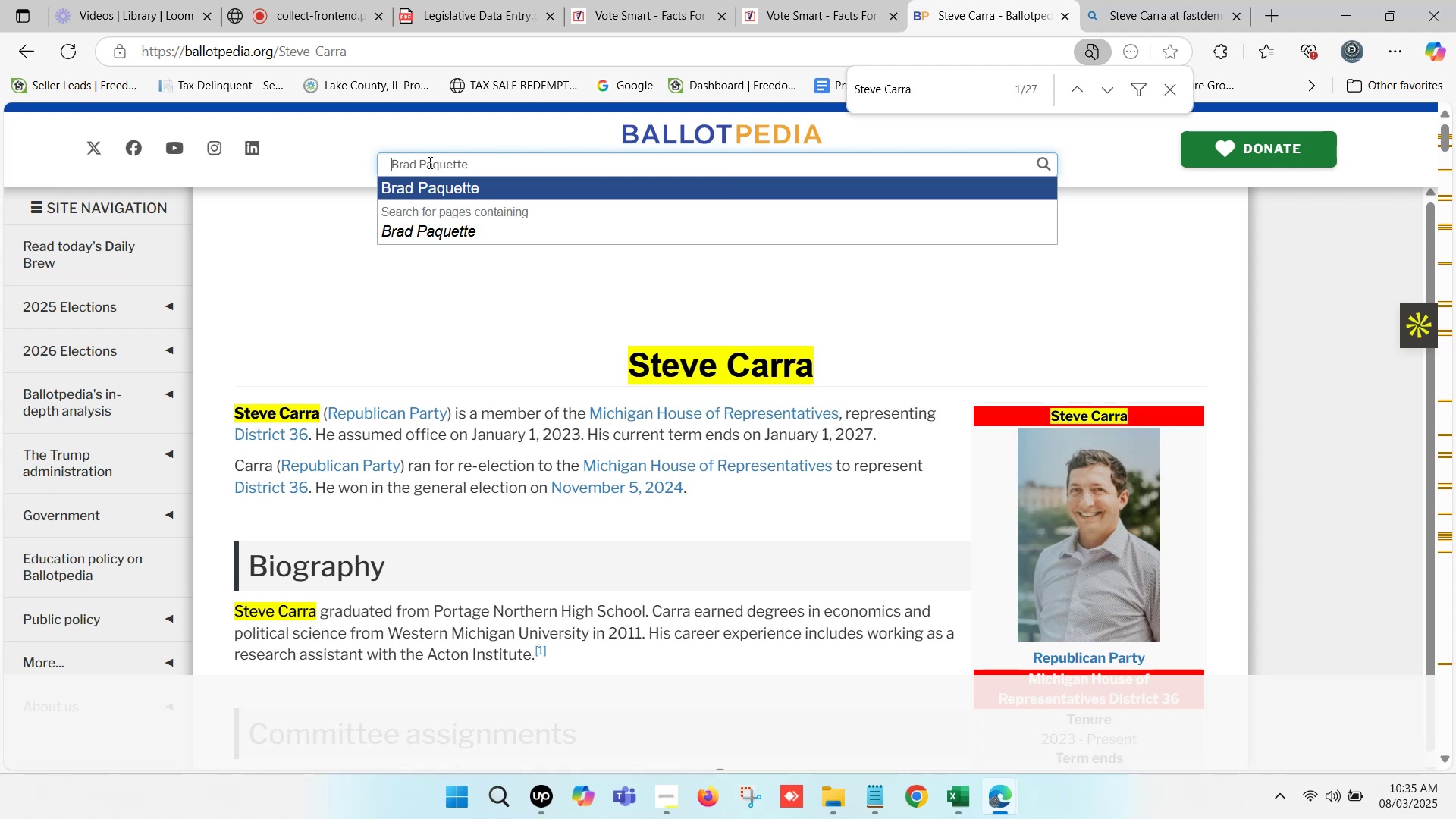 
key(Backspace)
 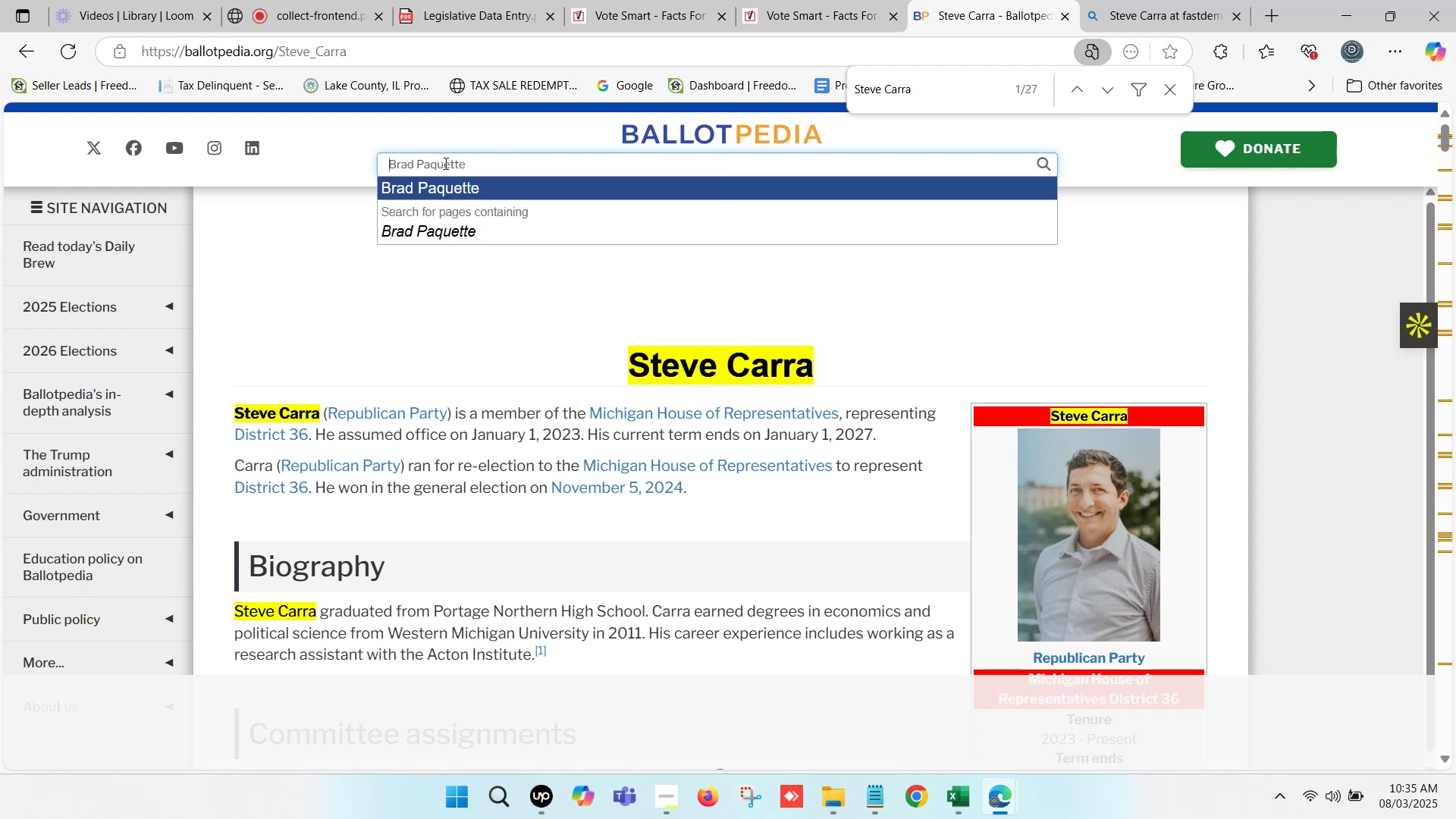 
key(Backspace)
 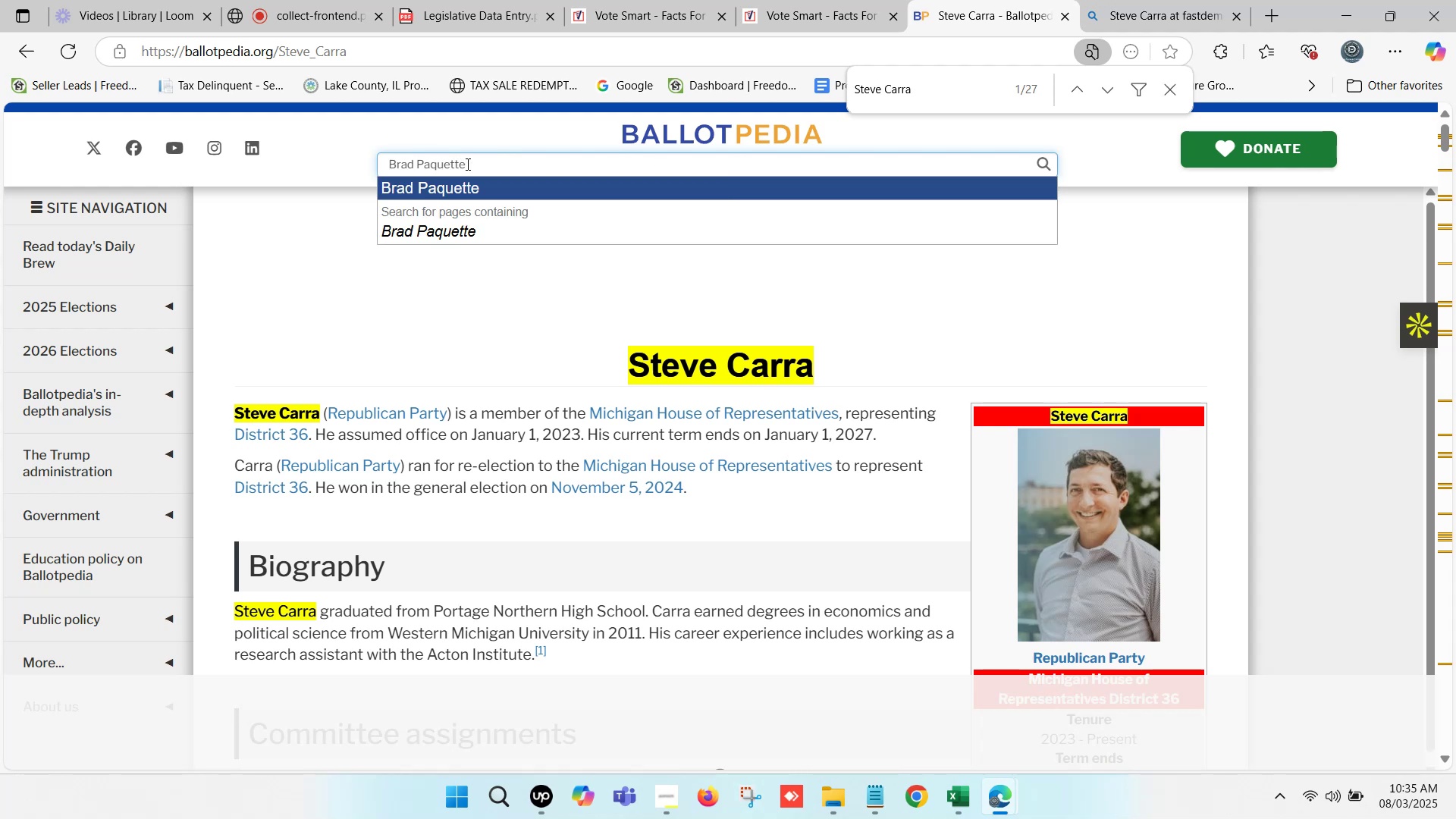 
left_click_drag(start_coordinate=[471, 163], to_coordinate=[236, 180])
 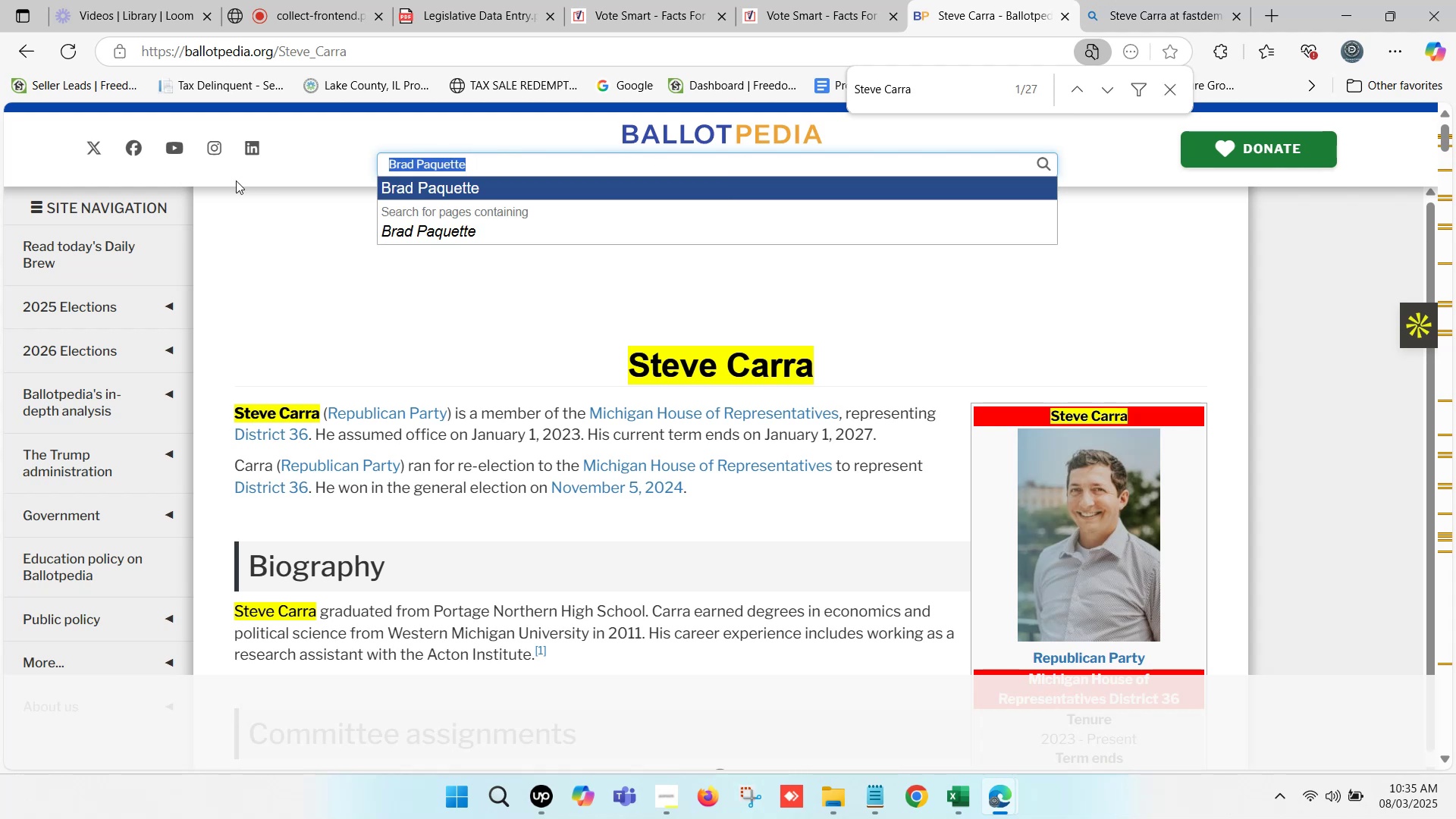 
key(Control+C)
 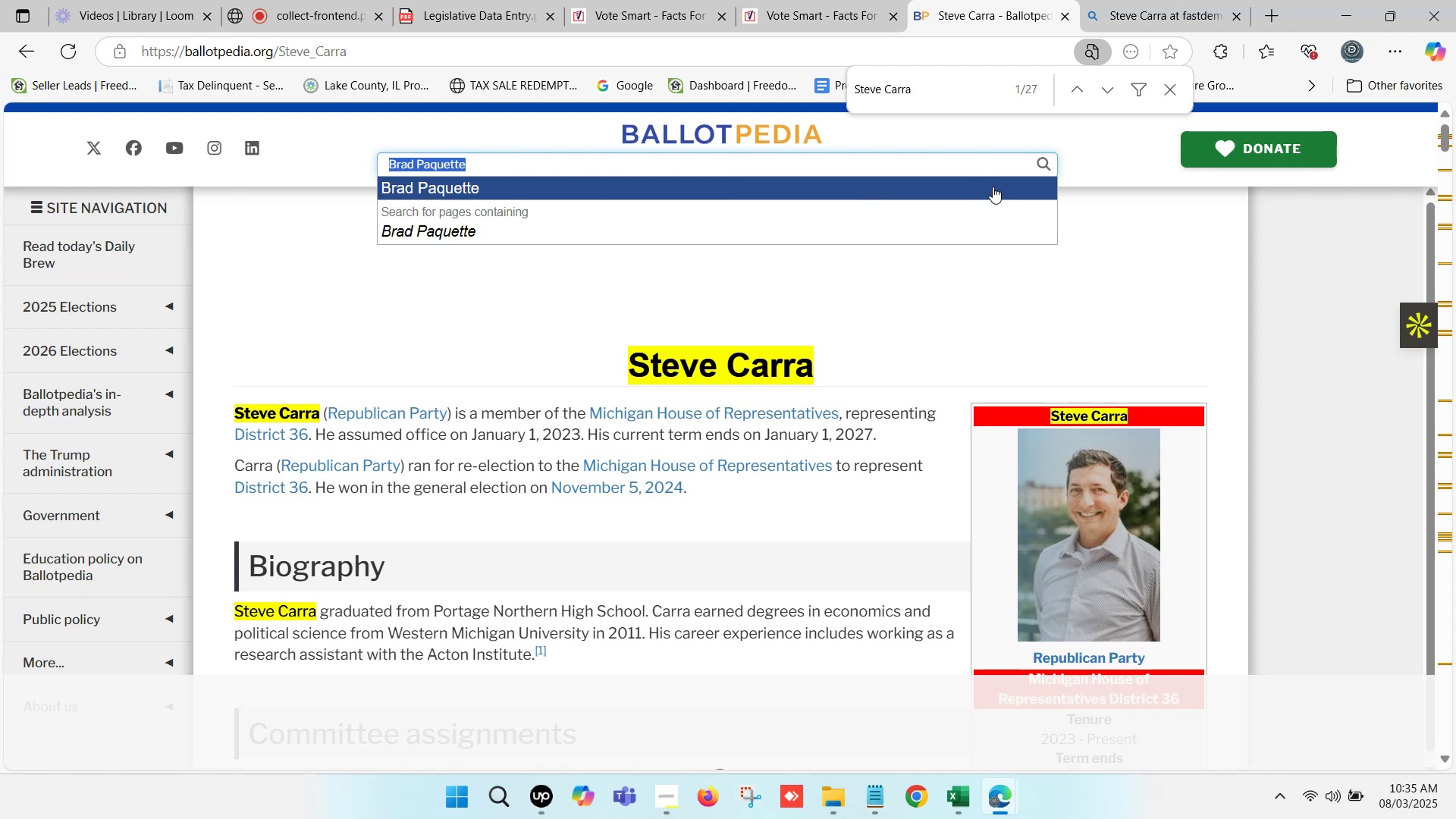 
left_click([988, 187])
 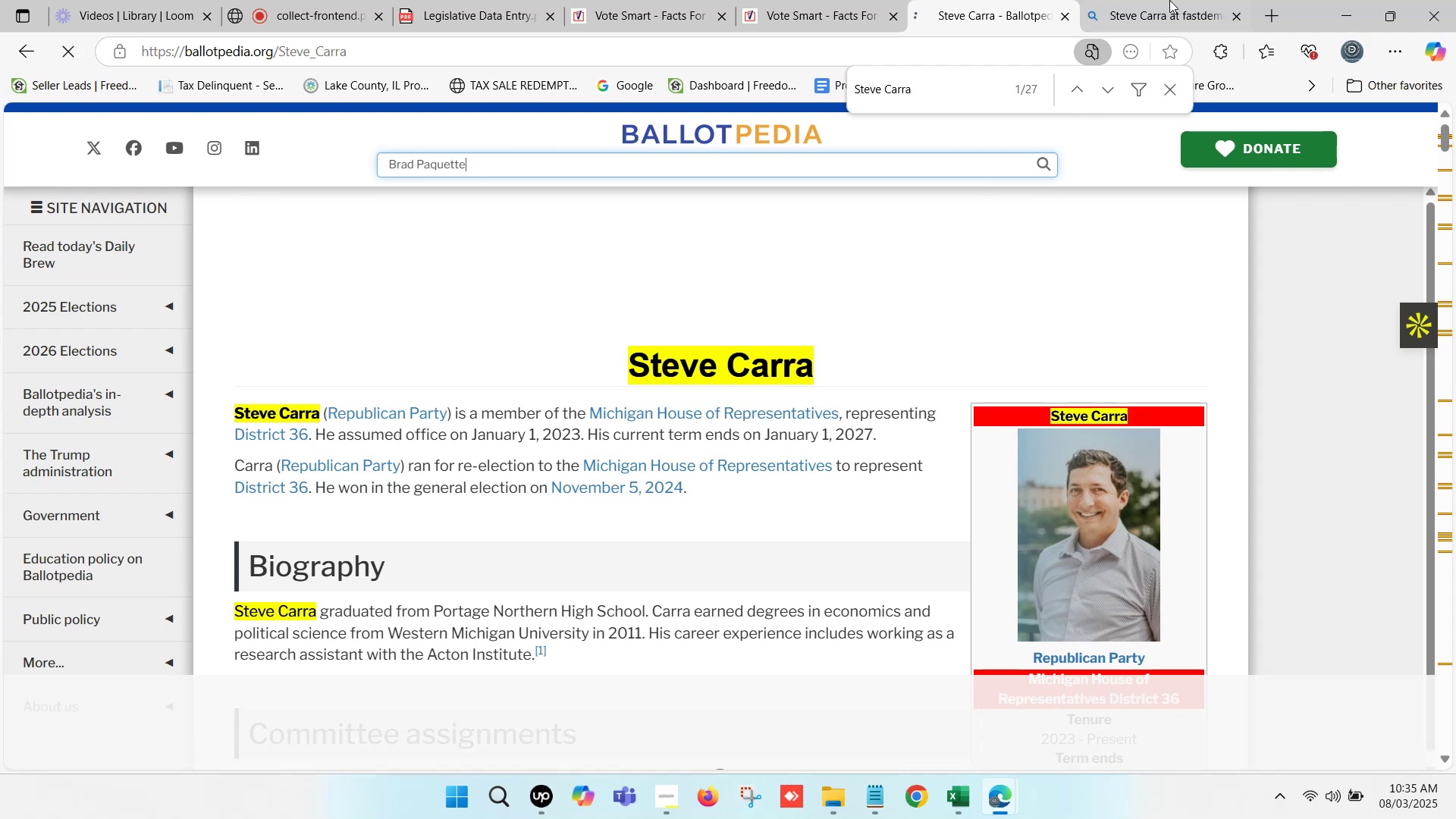 
left_click([1190, 0])
 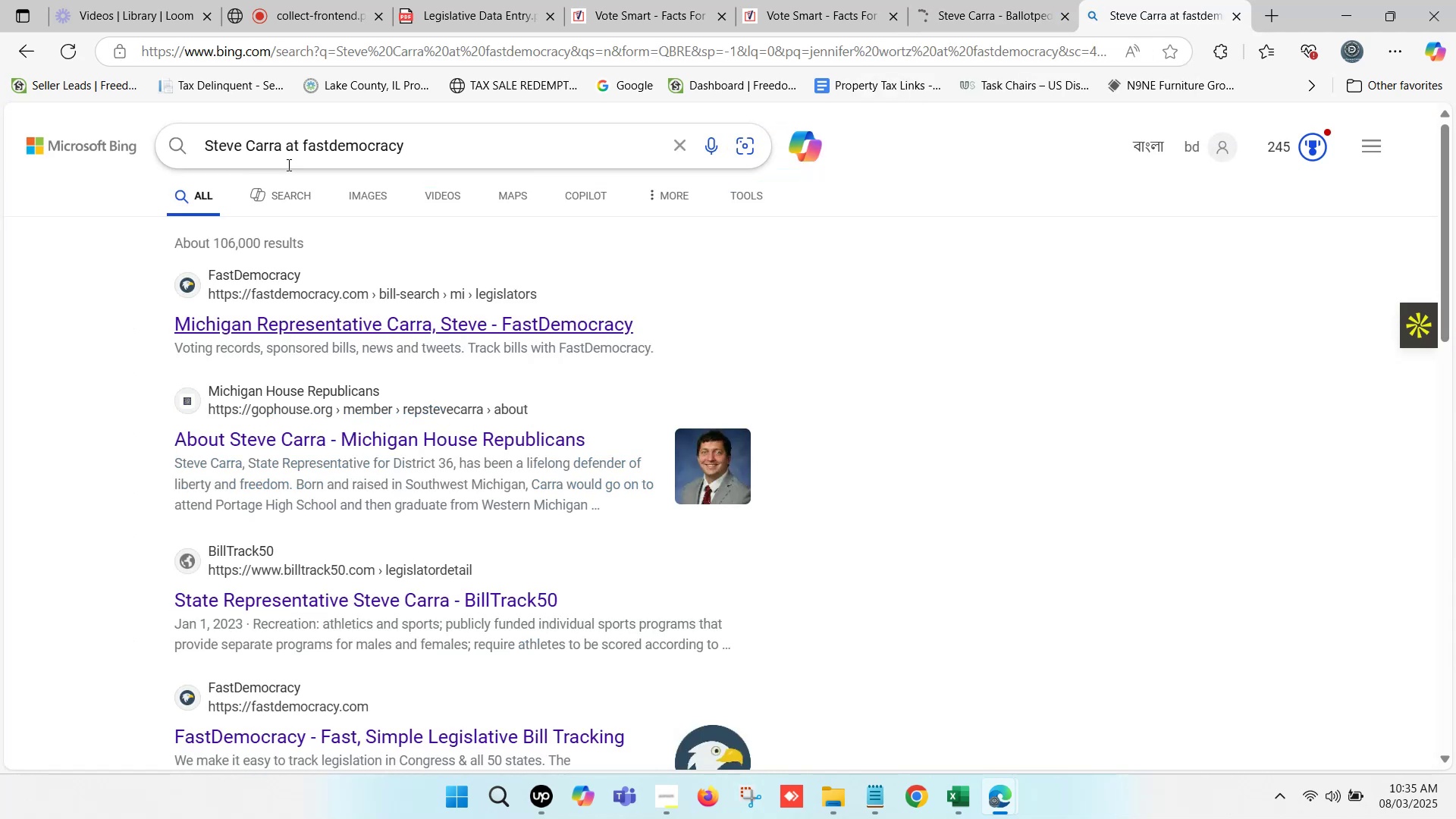 
left_click_drag(start_coordinate=[279, 146], to_coordinate=[191, 146])
 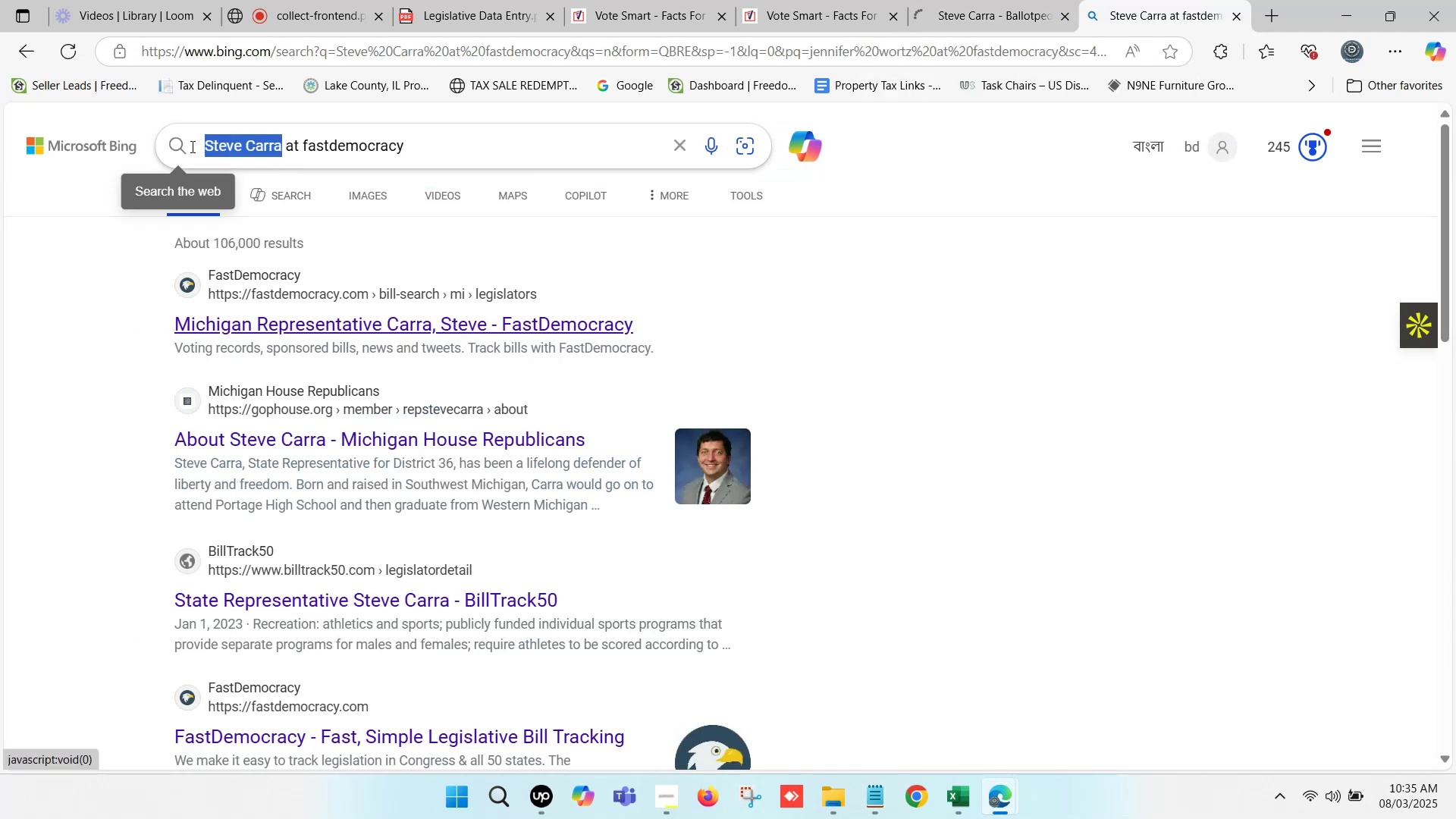 
key(Control+ControlLeft)
 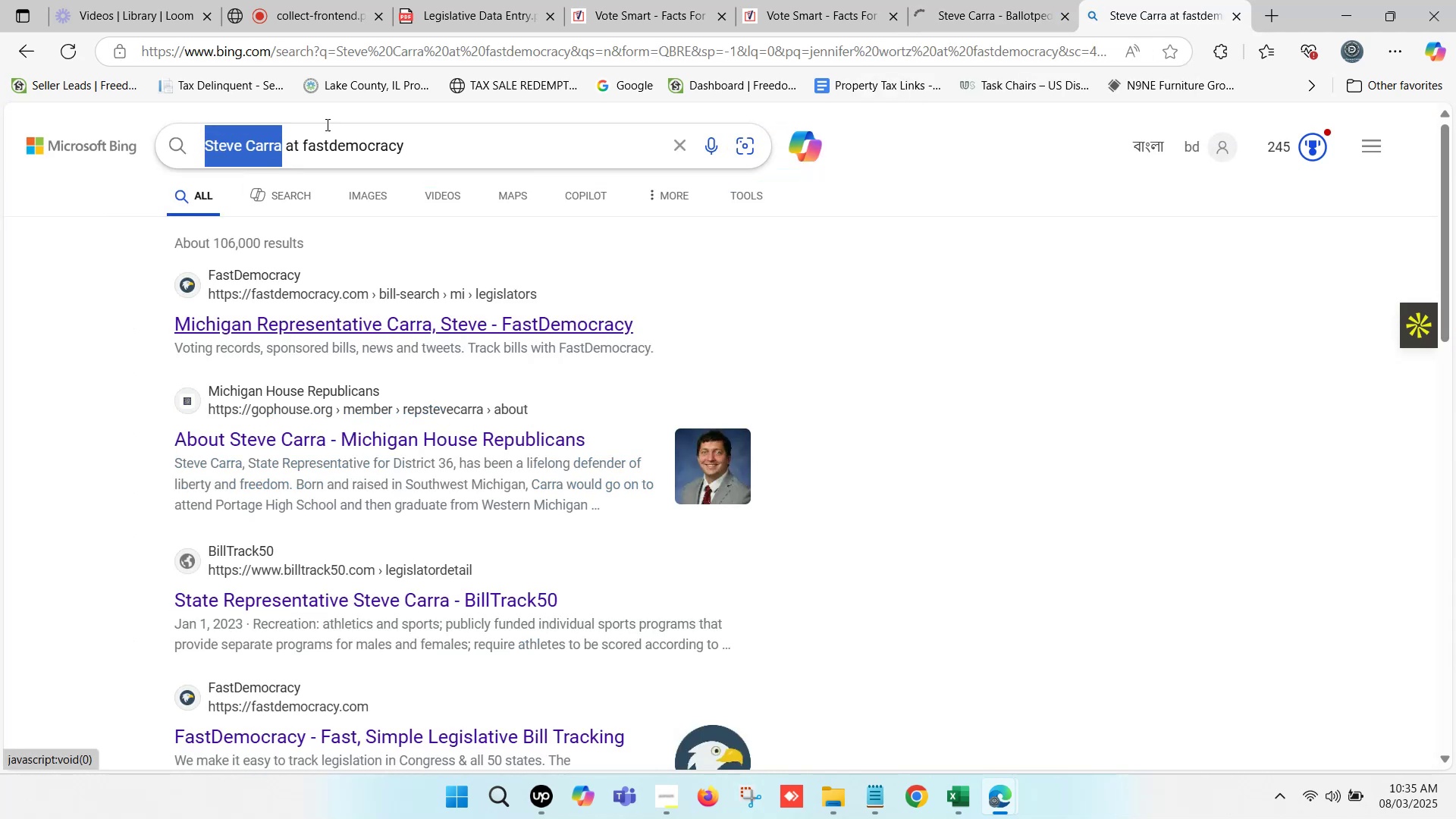 
key(Control+V)
 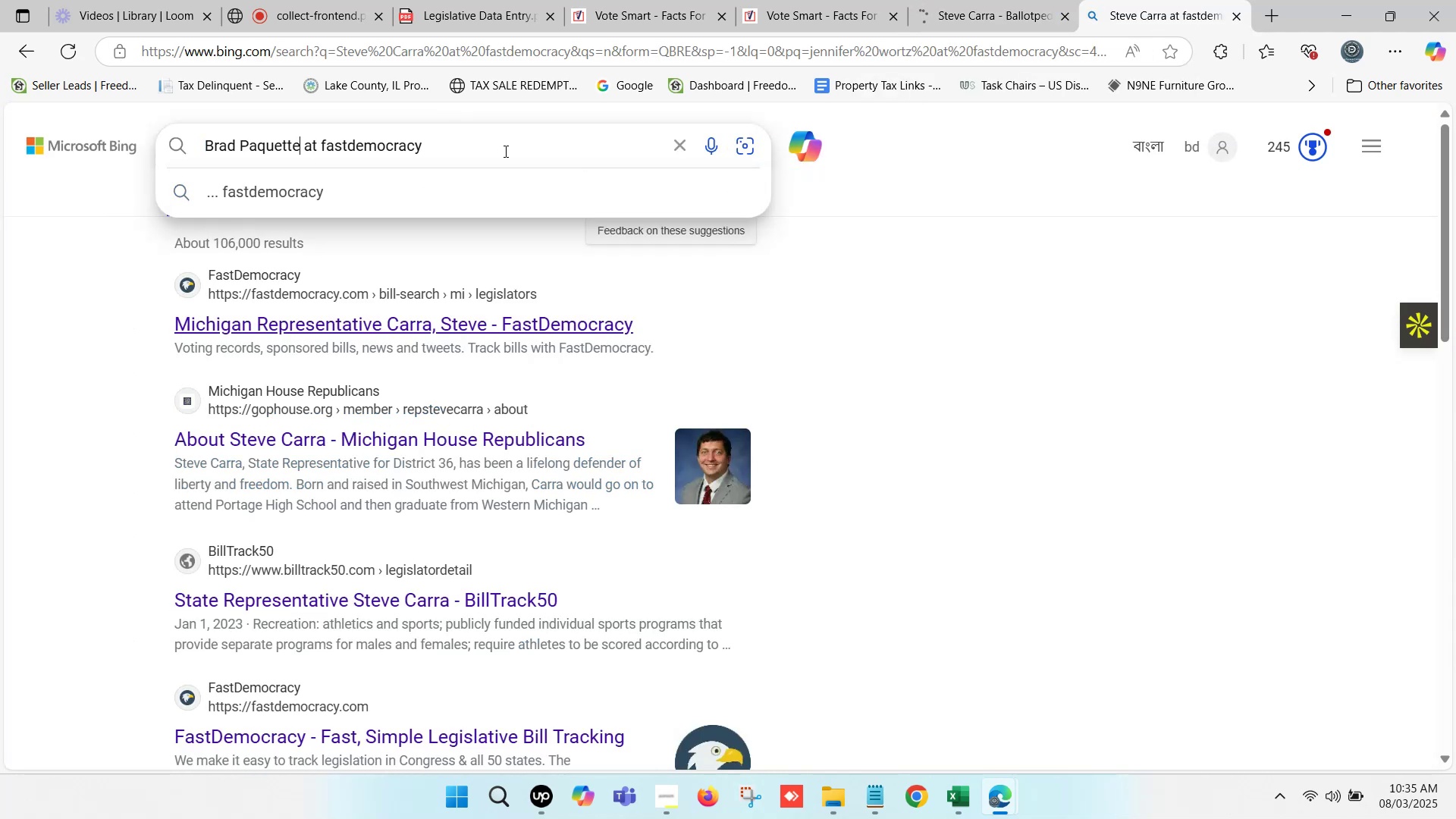 
key(Enter)
 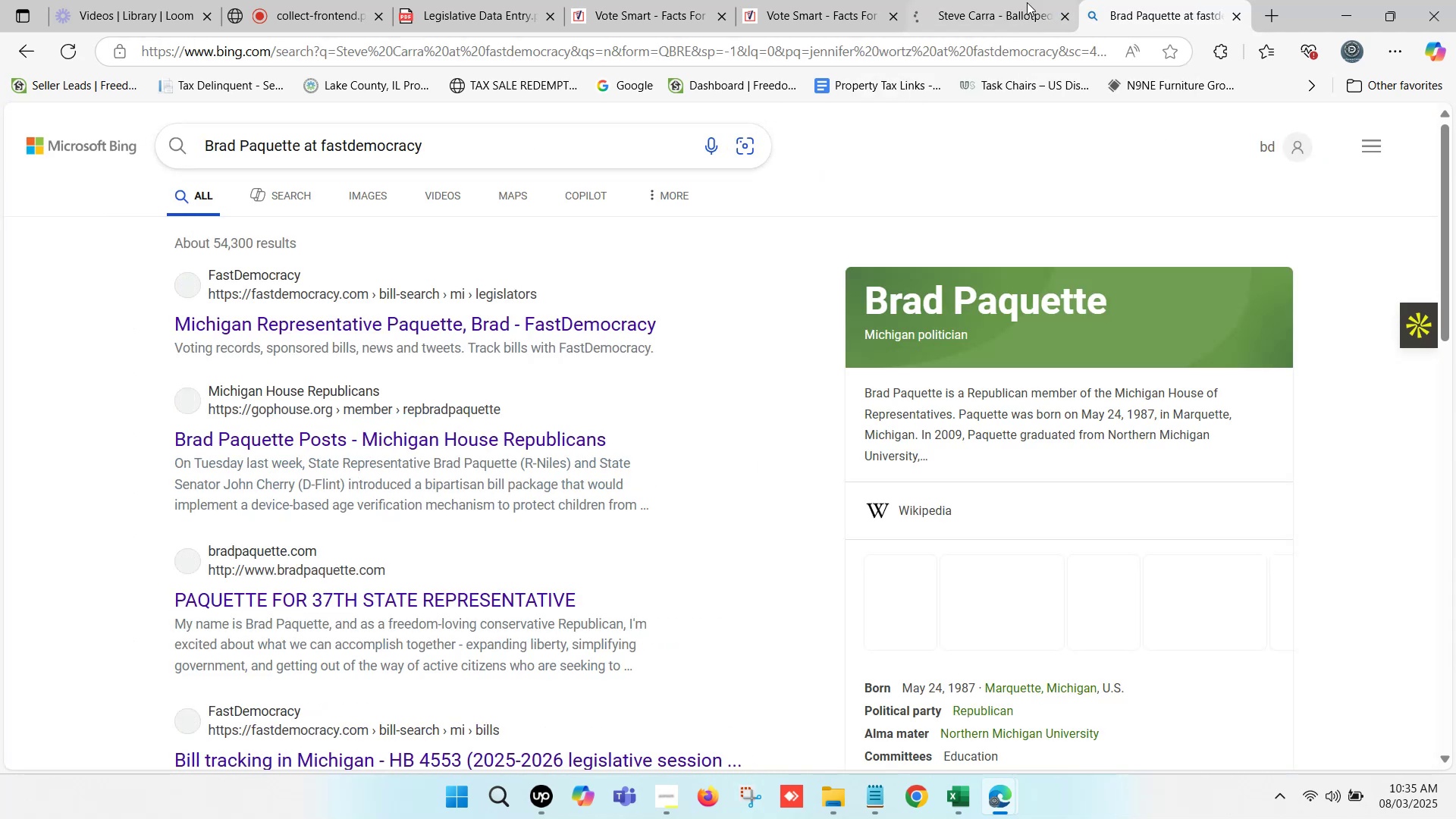 
double_click([978, 0])
 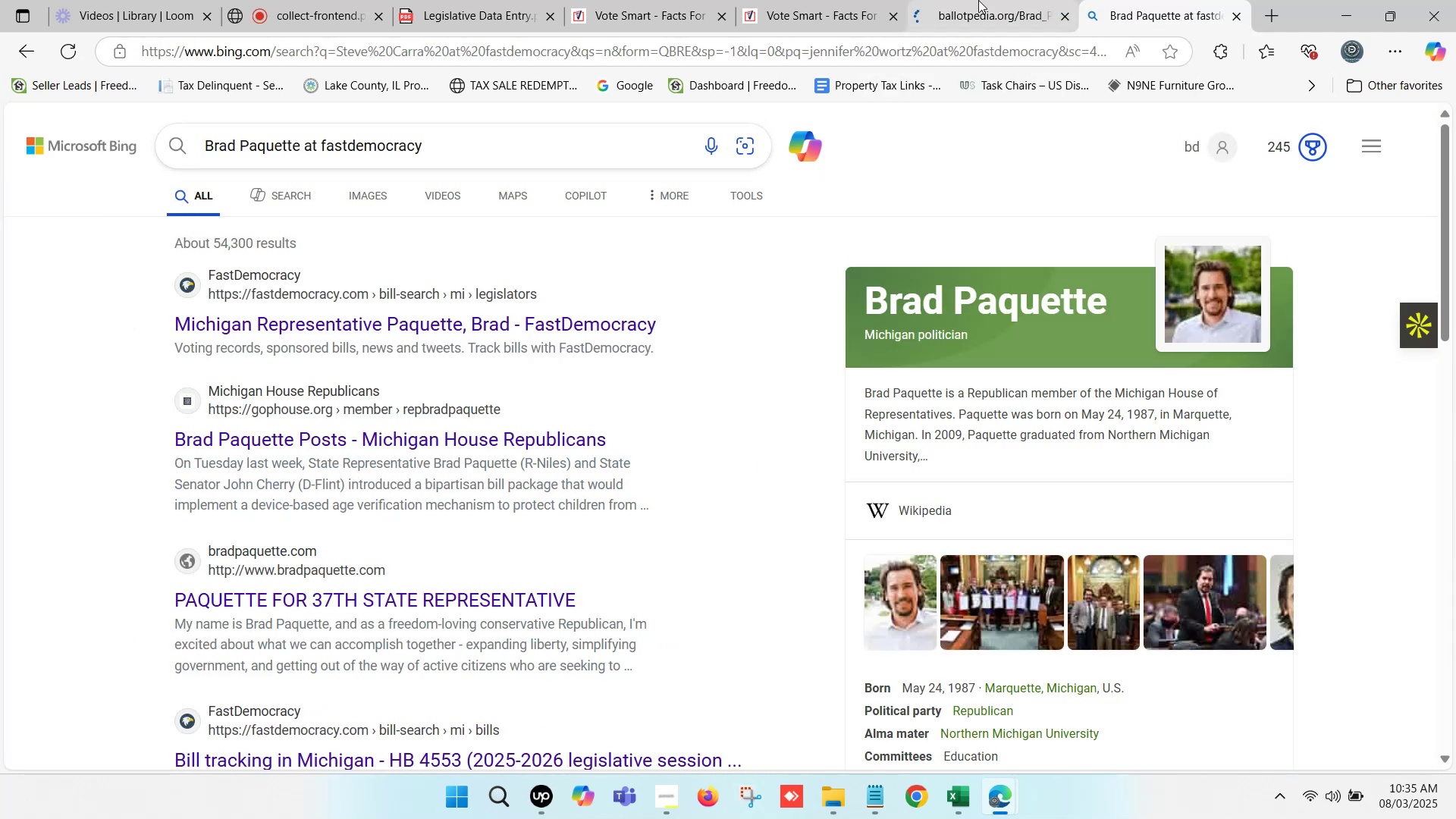 
triple_click([978, 0])
 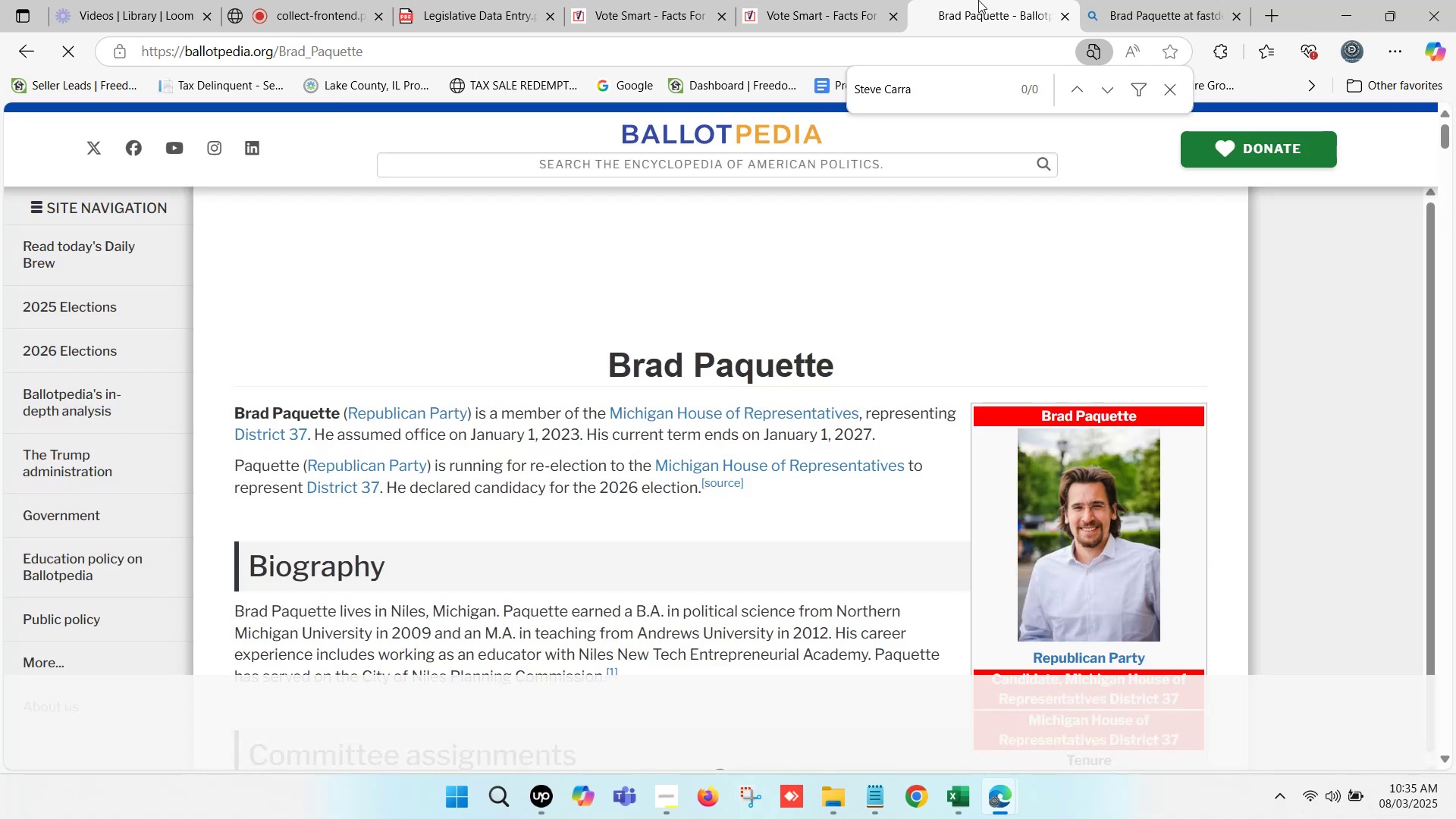 
double_click([1159, 0])
 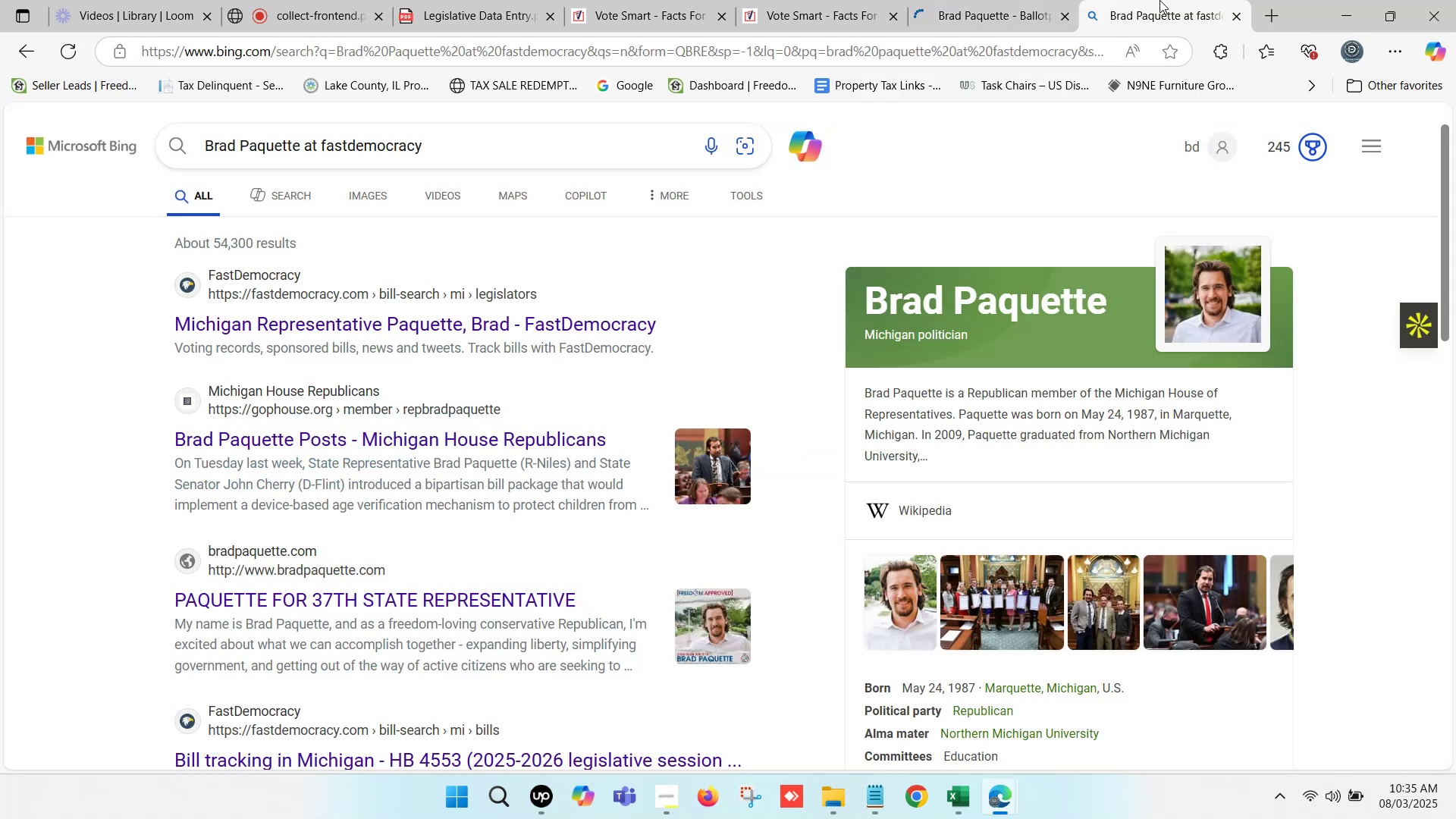 
triple_click([1159, 0])
 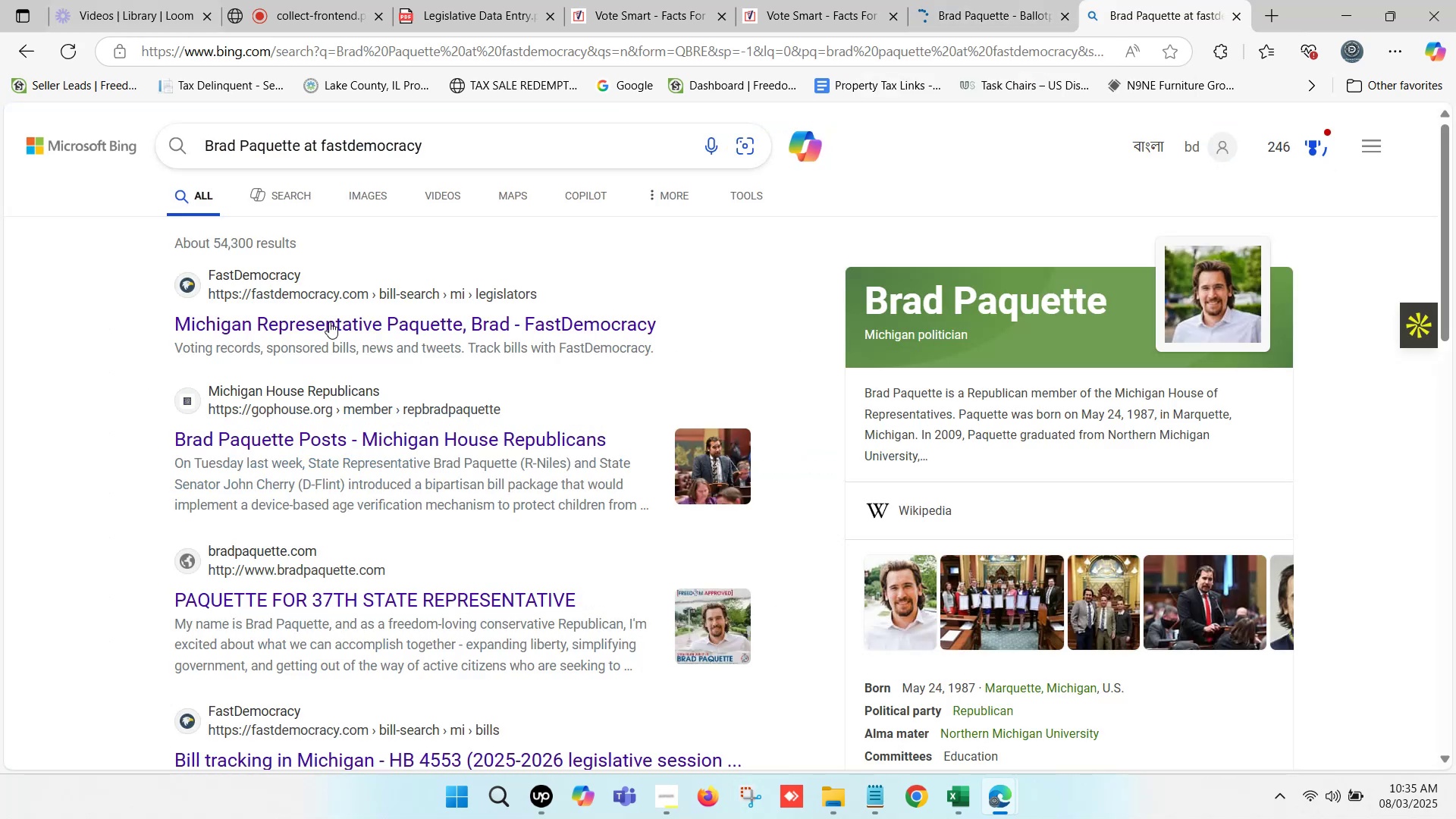 
hold_key(key=ControlLeft, duration=0.89)
left_click([378, 322])
 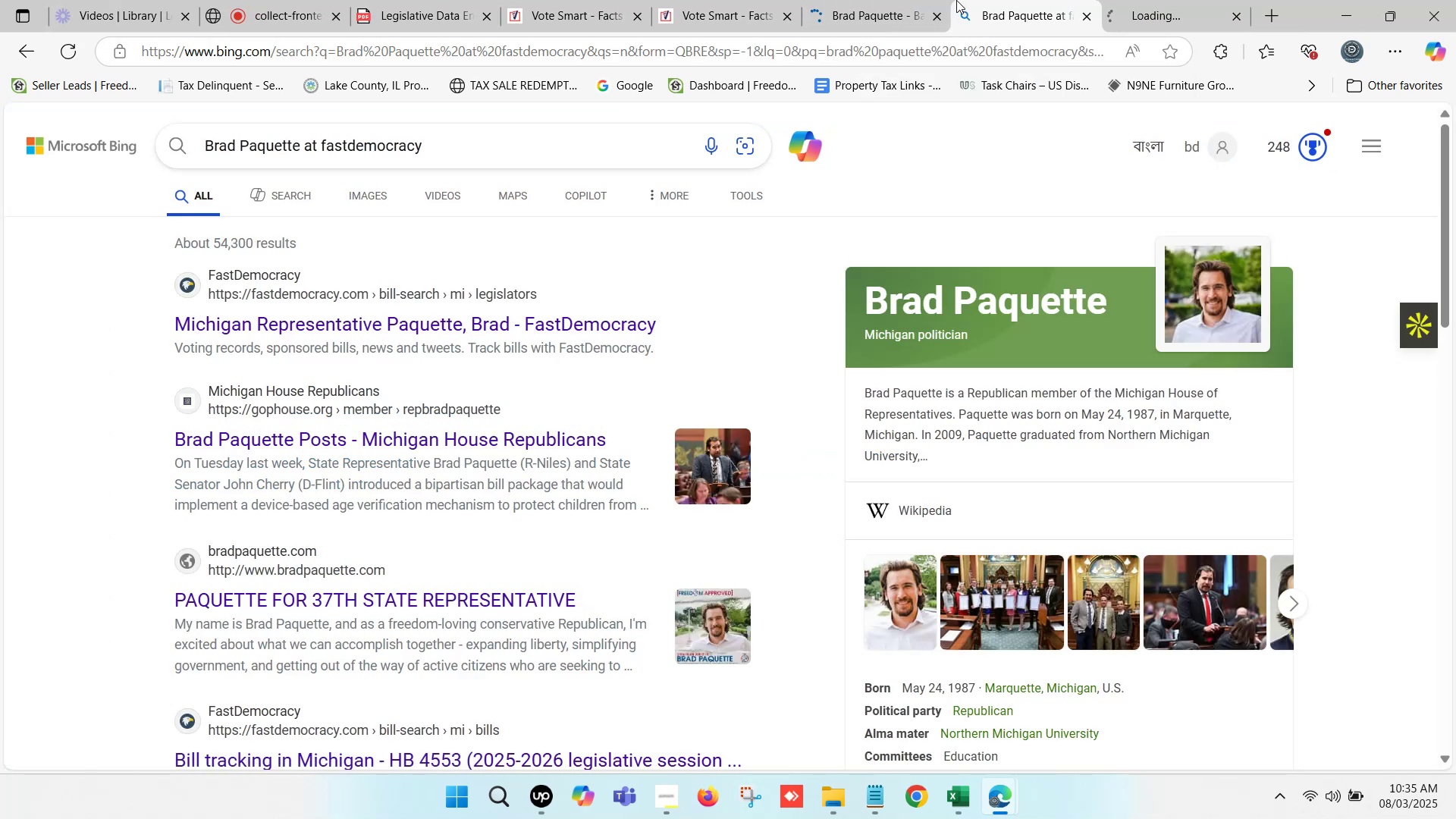 
left_click([912, 0])
 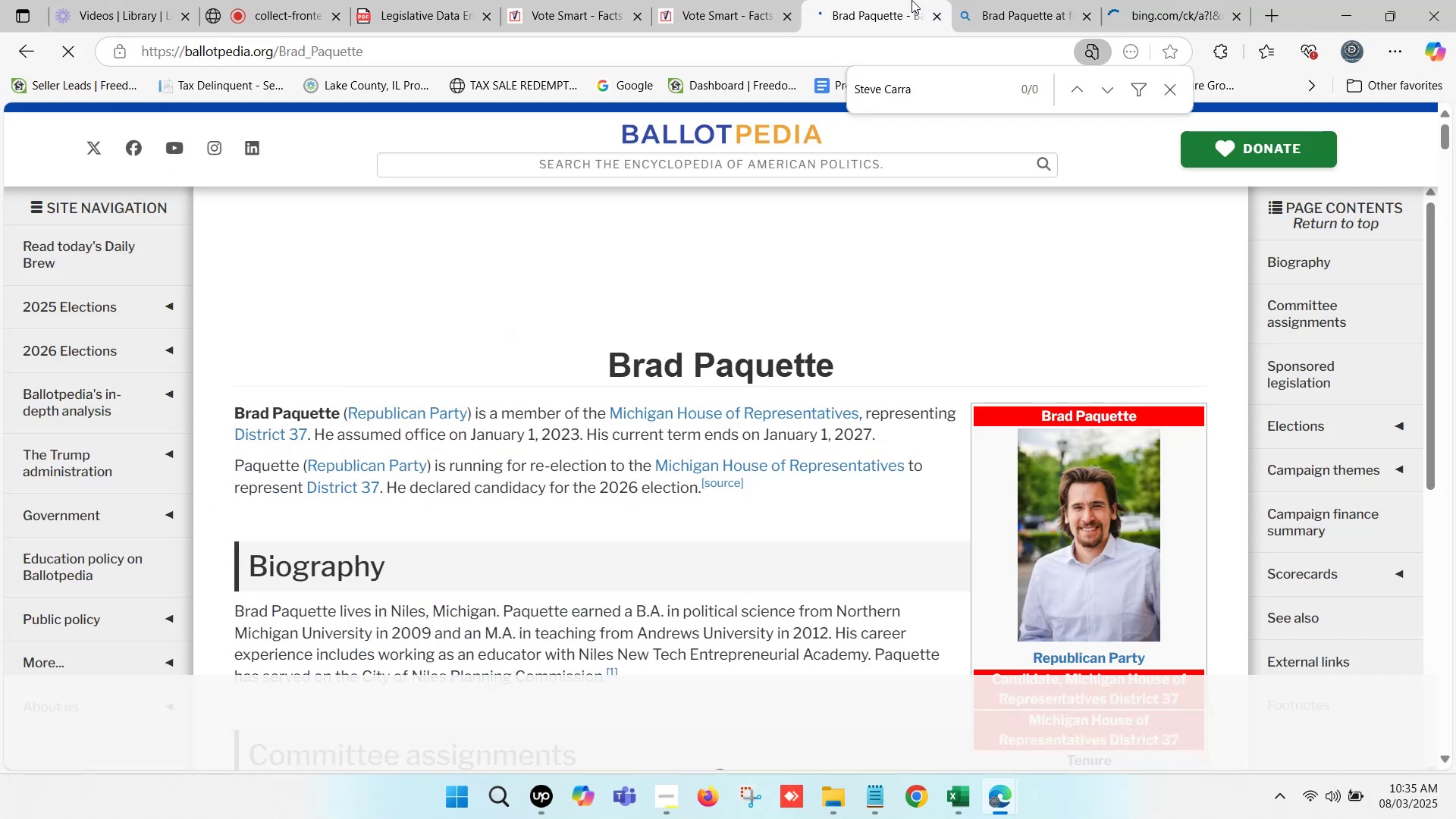 
scroll: coordinate [585, 376], scroll_direction: down, amount: 1.0
 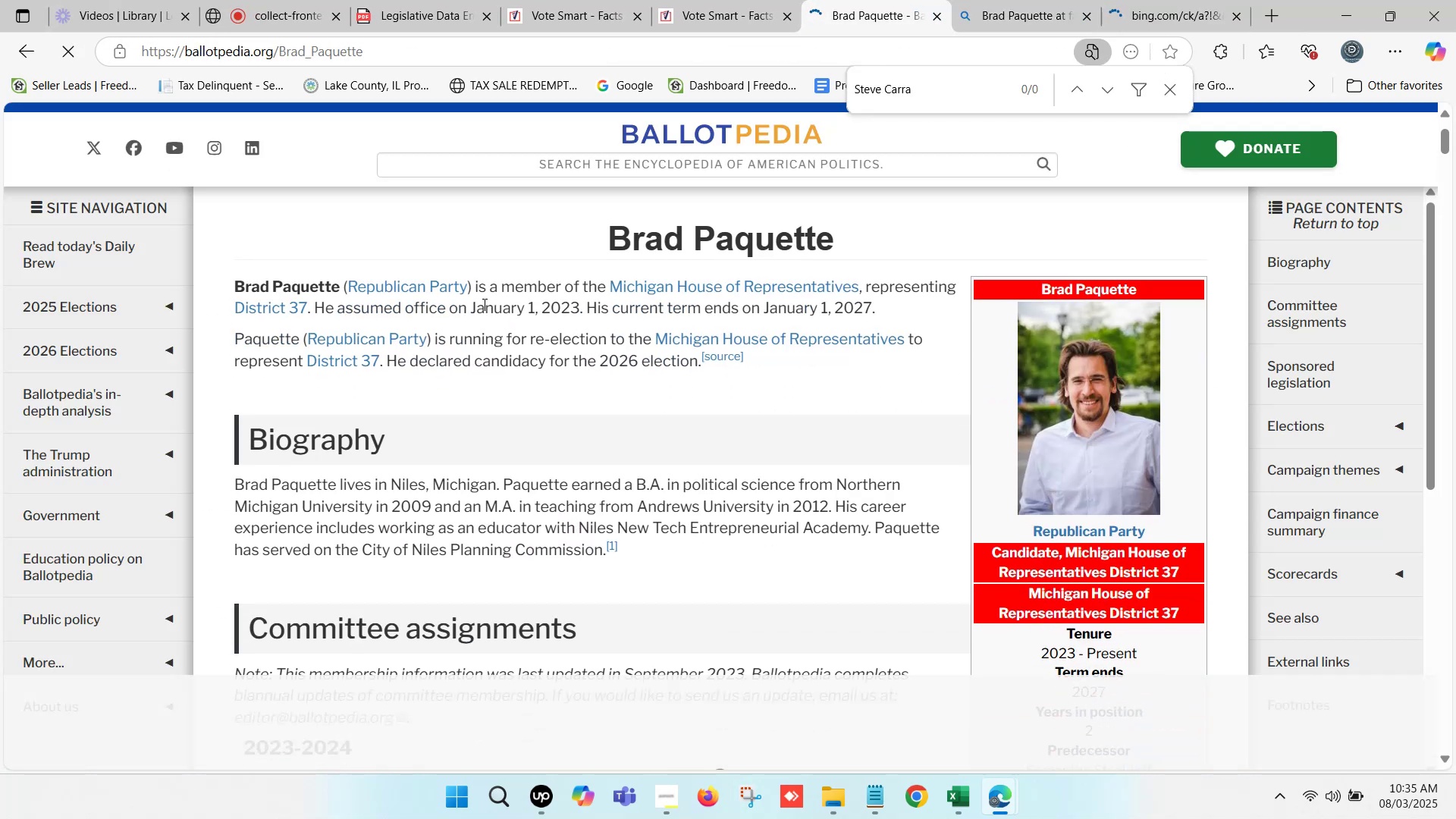 
left_click_drag(start_coordinate=[472, 303], to_coordinate=[888, 303])
 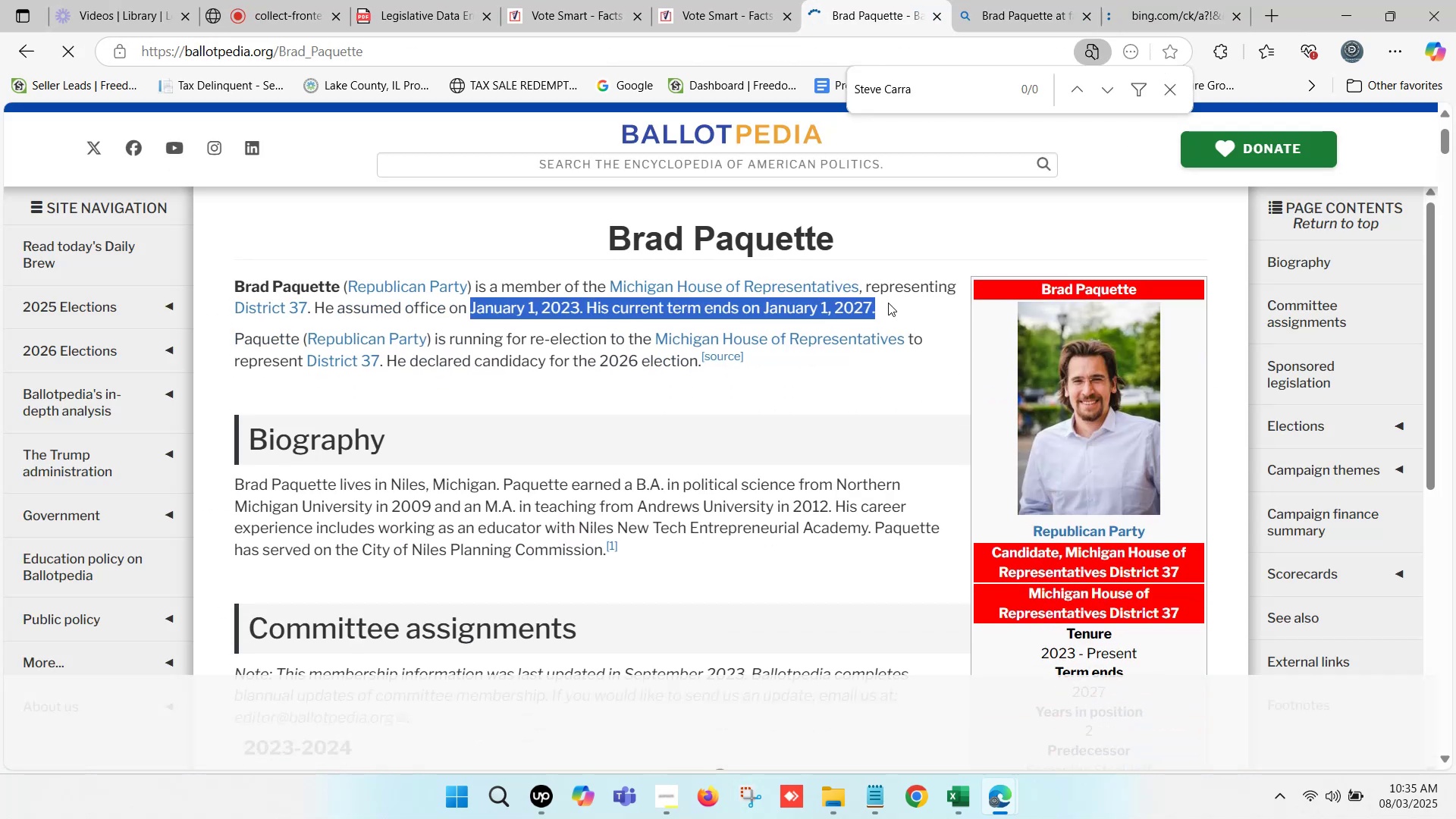 
key(Control+C)
 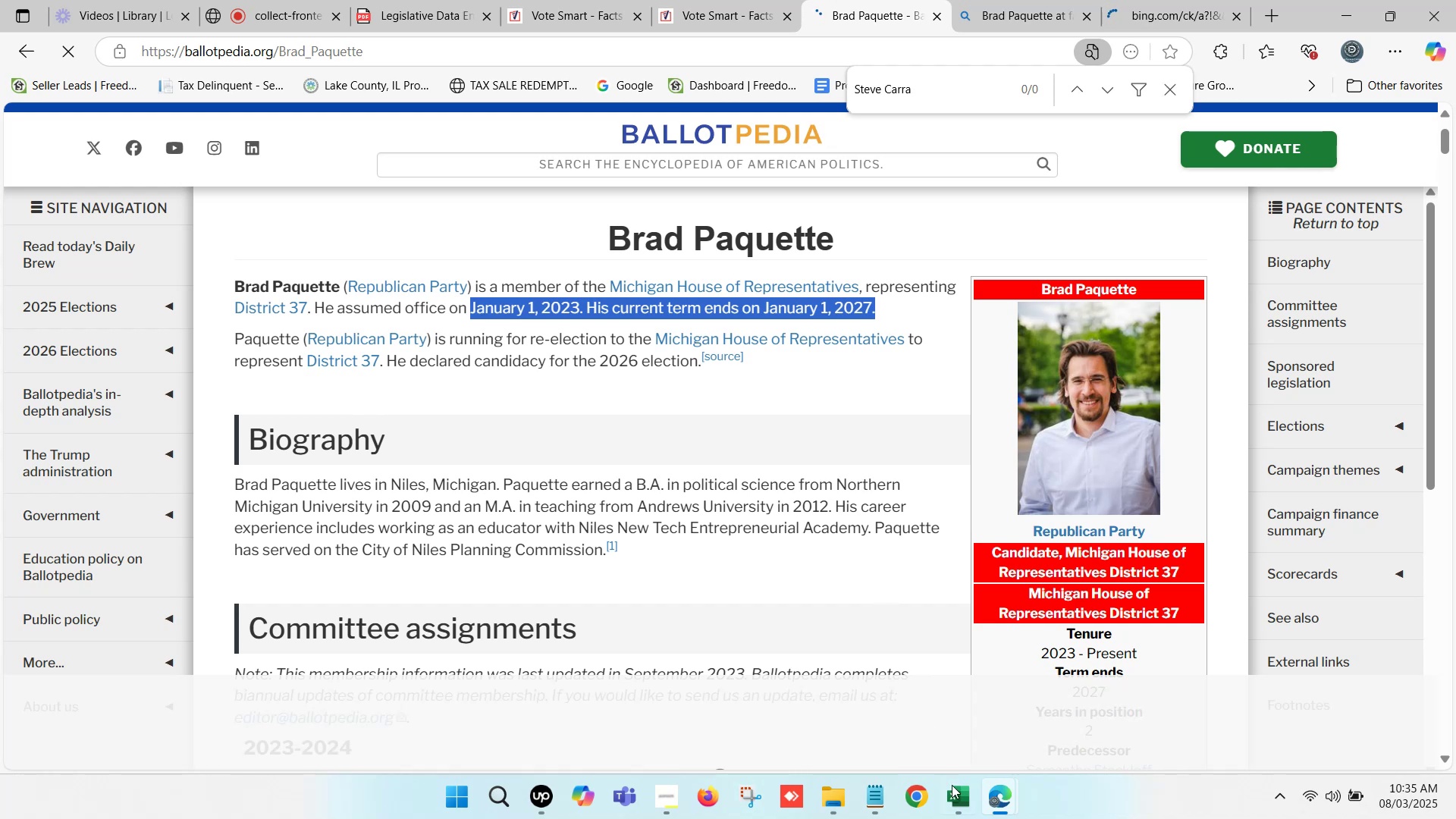 
left_click([953, 797])
 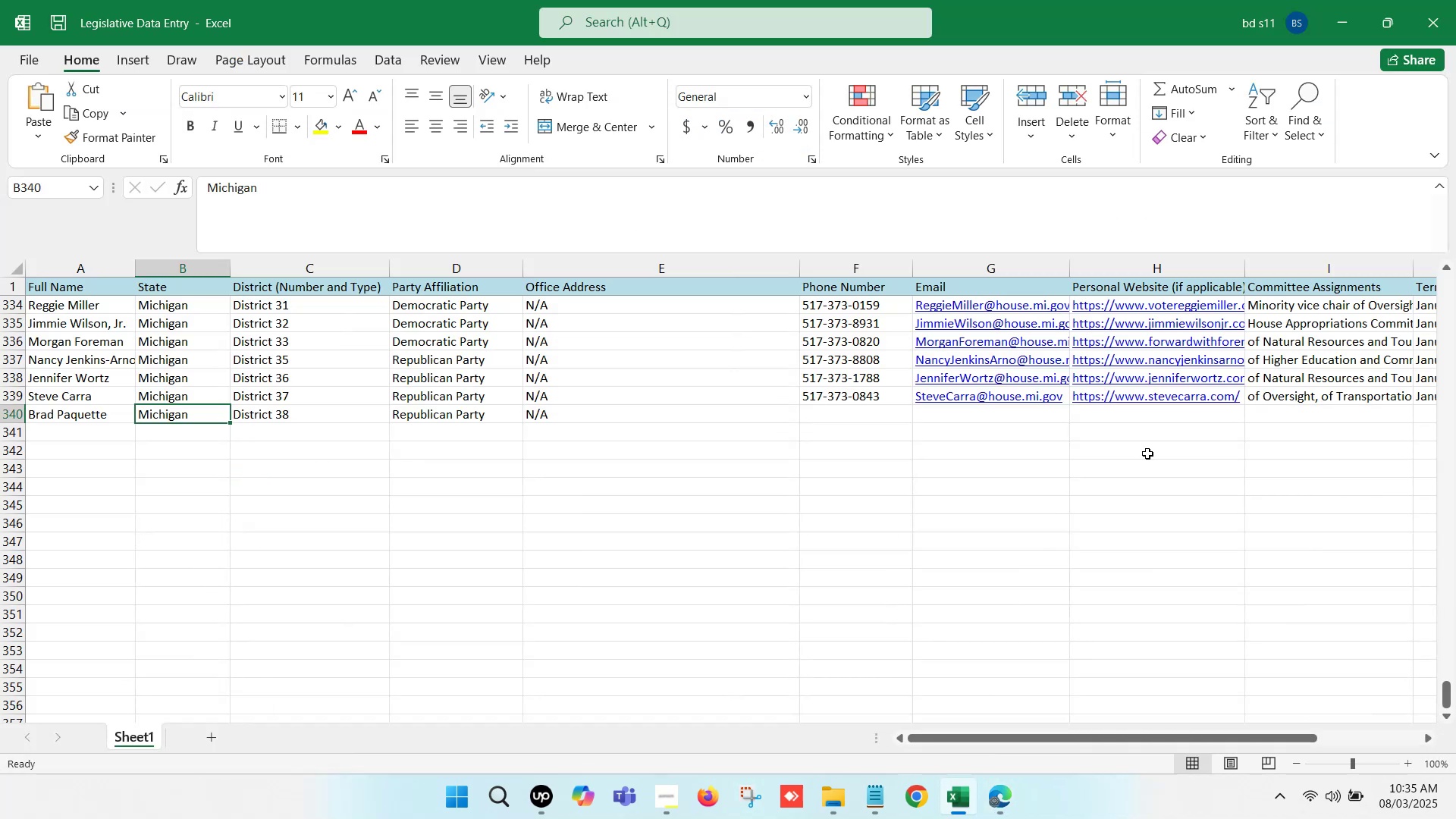 
left_click([1192, 422])
 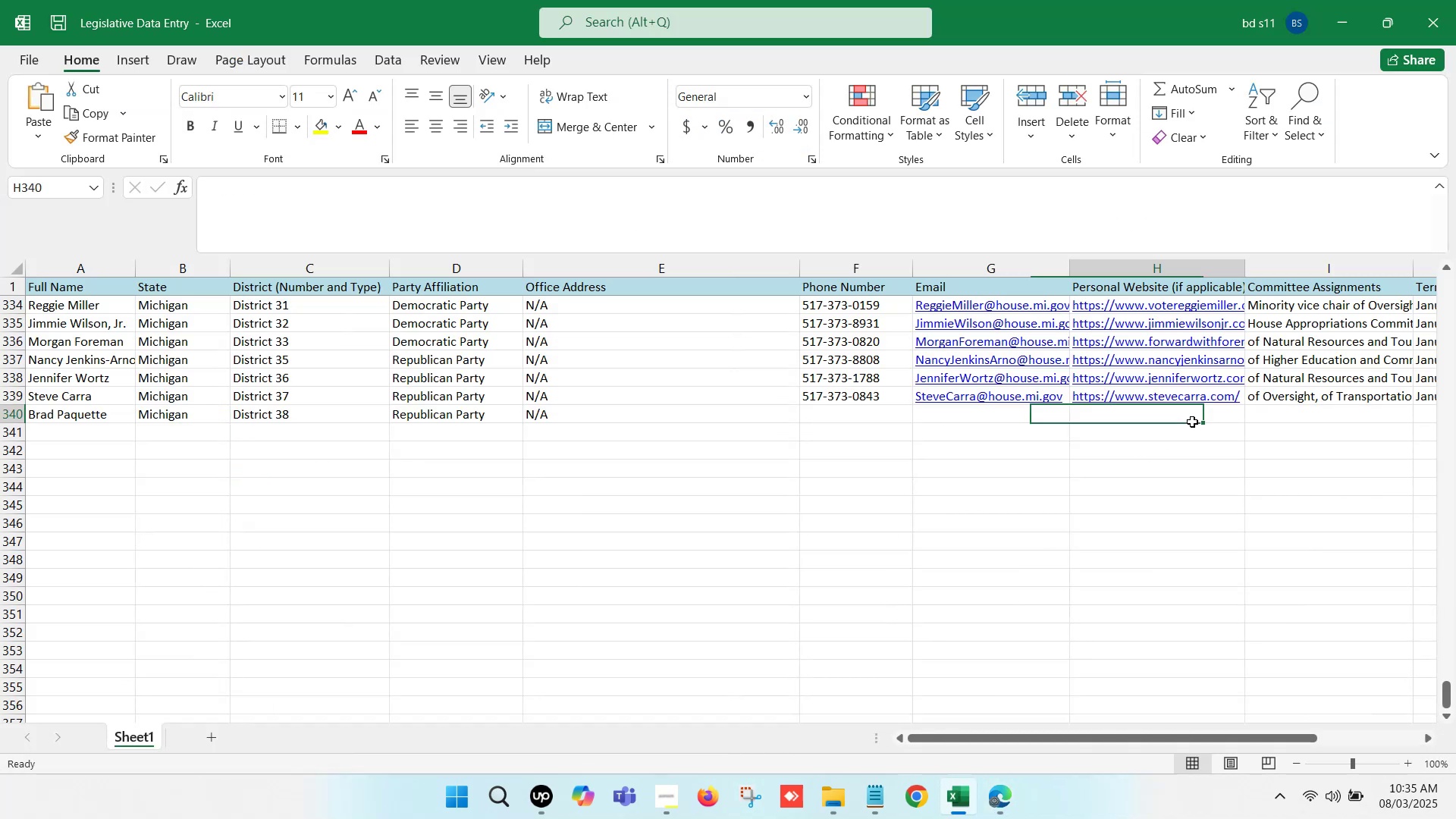 
key(ArrowRight)
 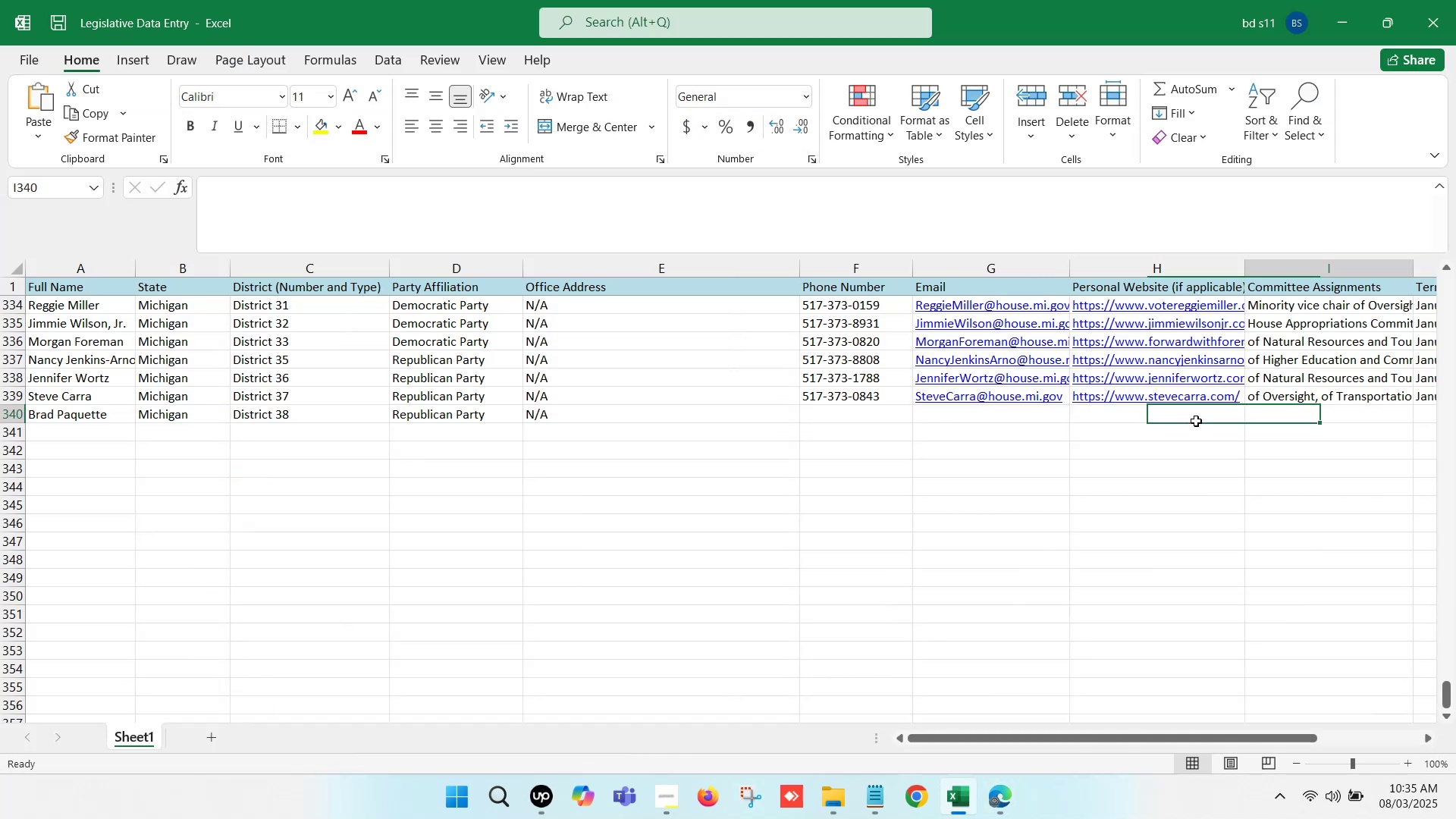 
key(ArrowRight)
 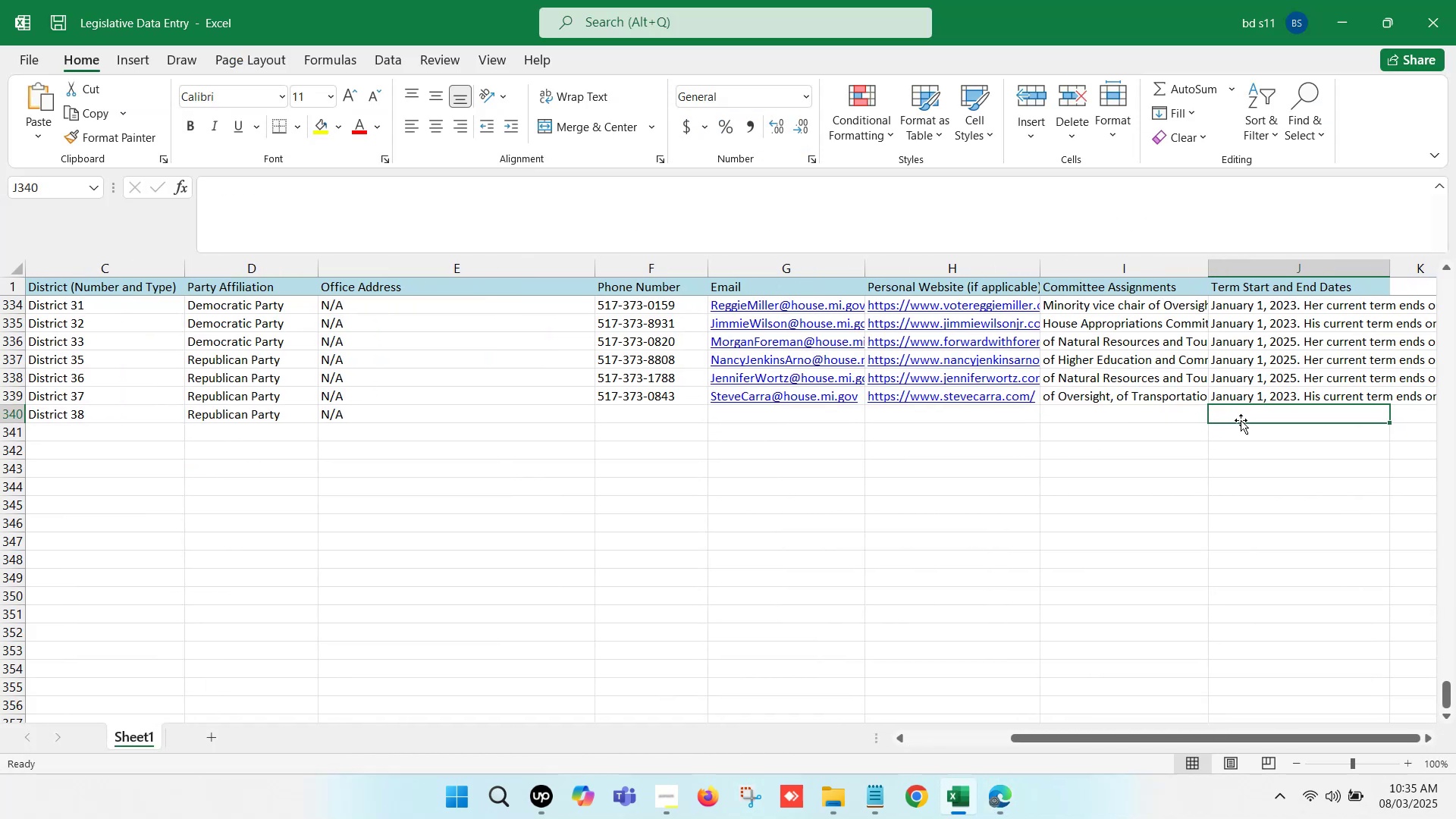 
double_click([1241, 420])
 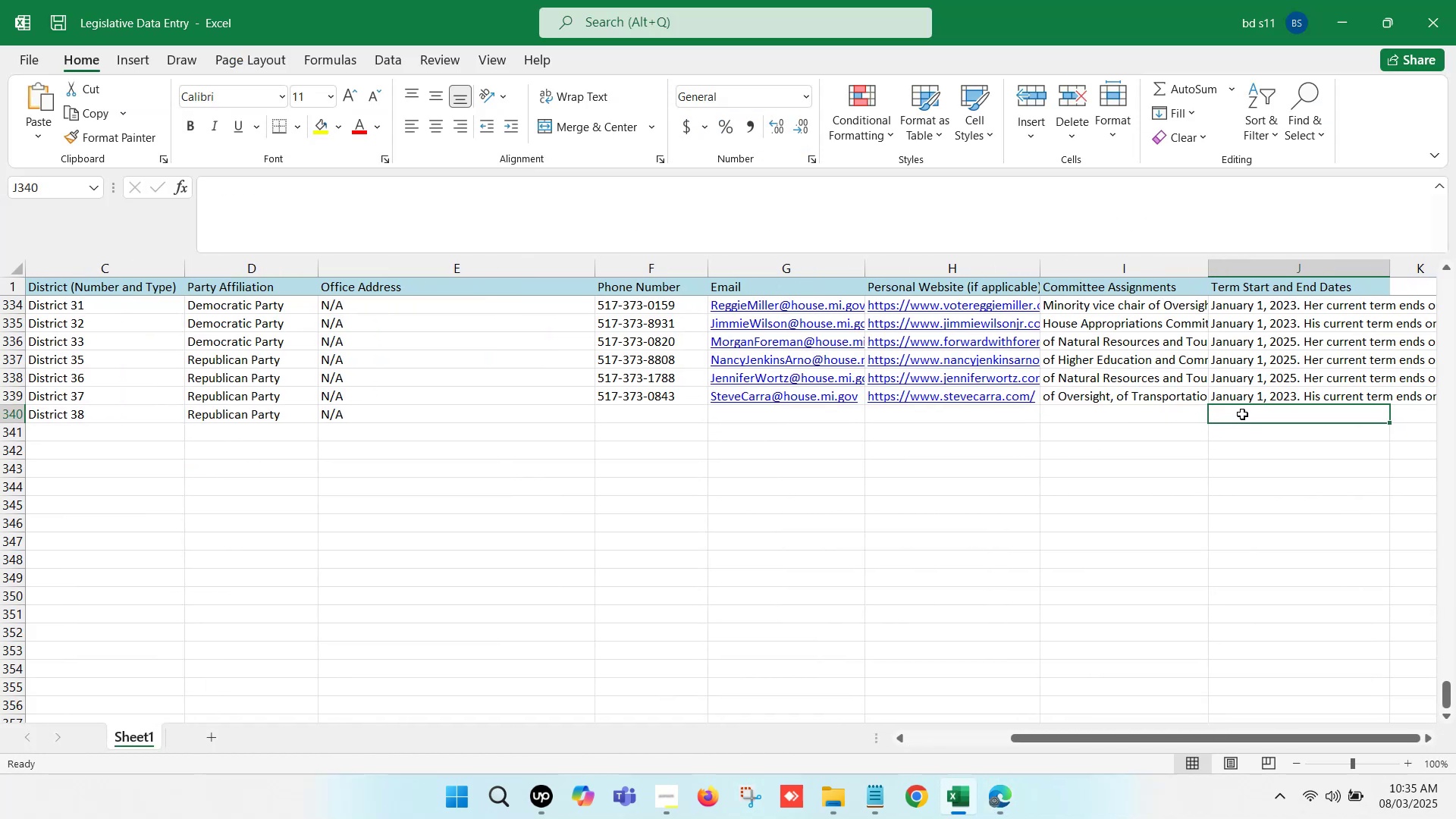 
double_click([1242, 414])
 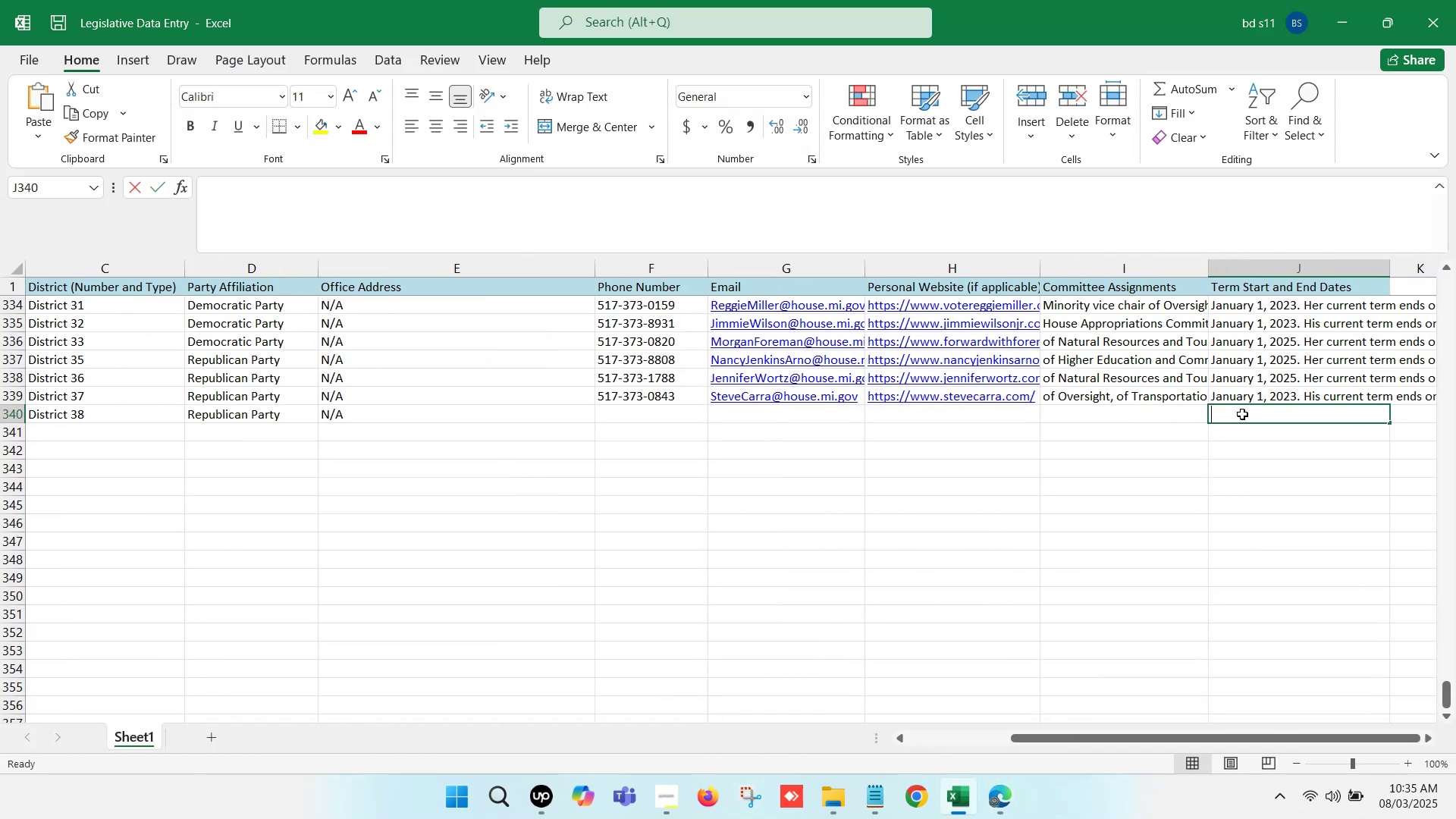 
key(Control+V)
 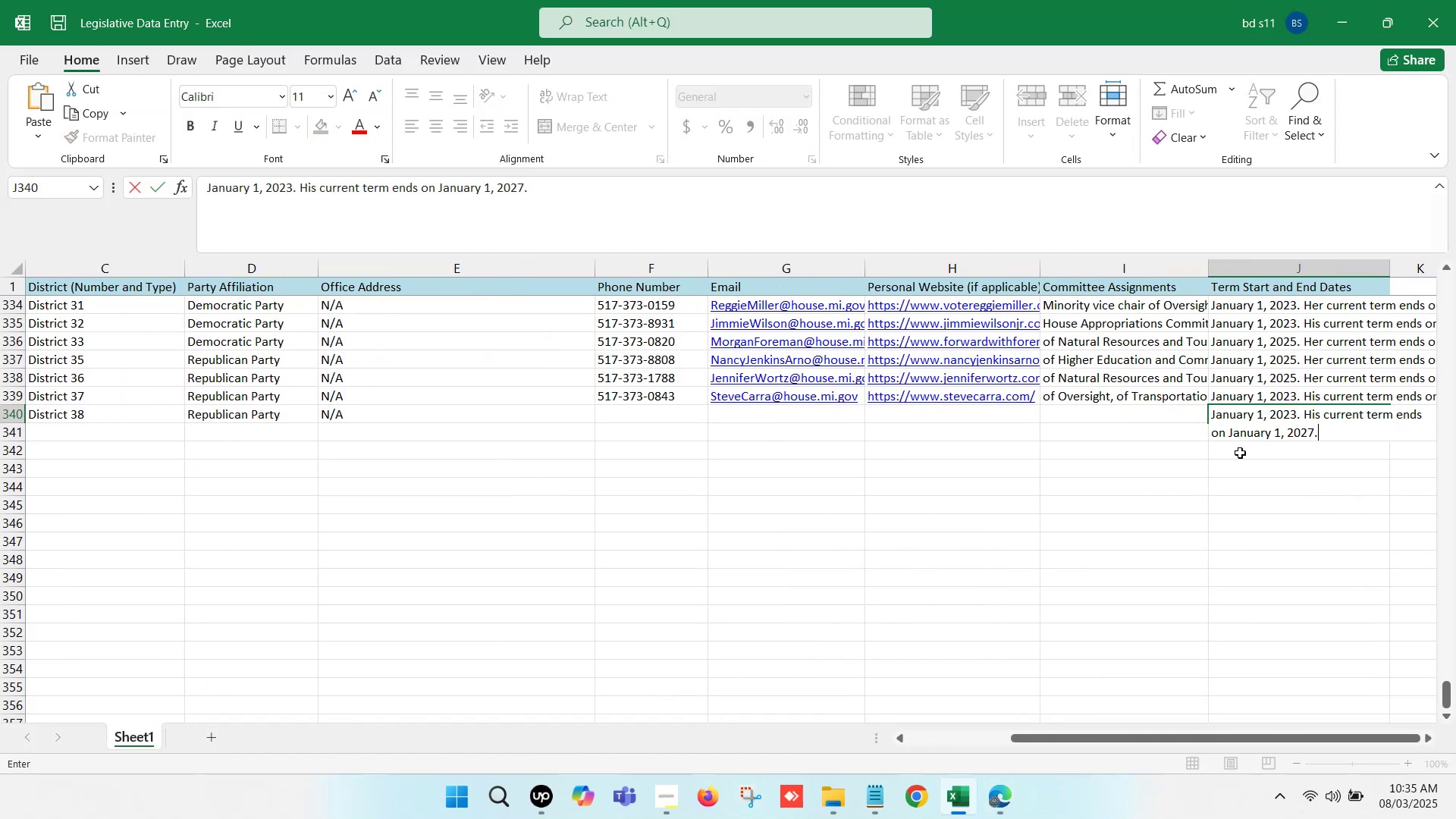 
left_click([1240, 453])
 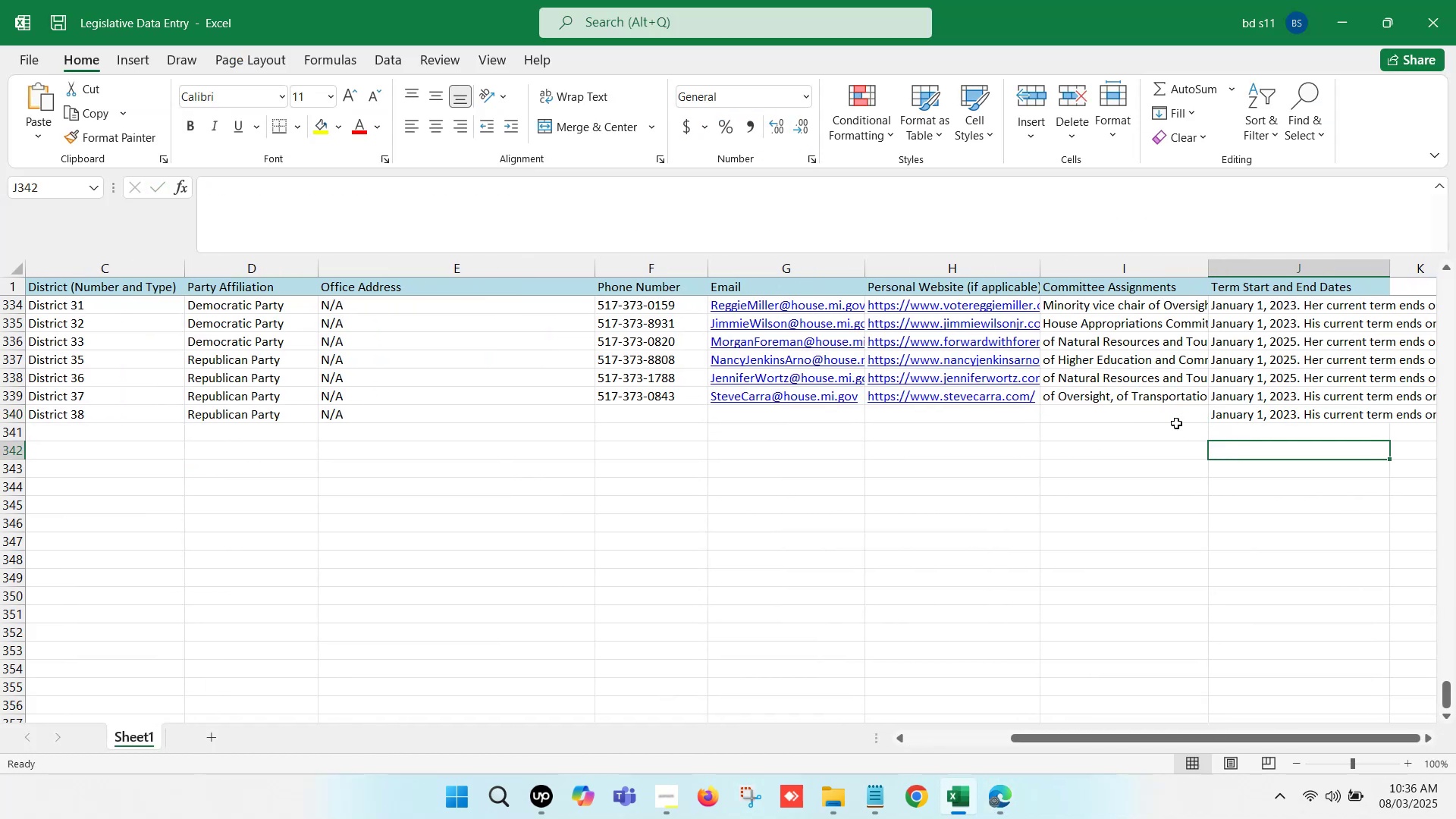 
left_click([1167, 417])
 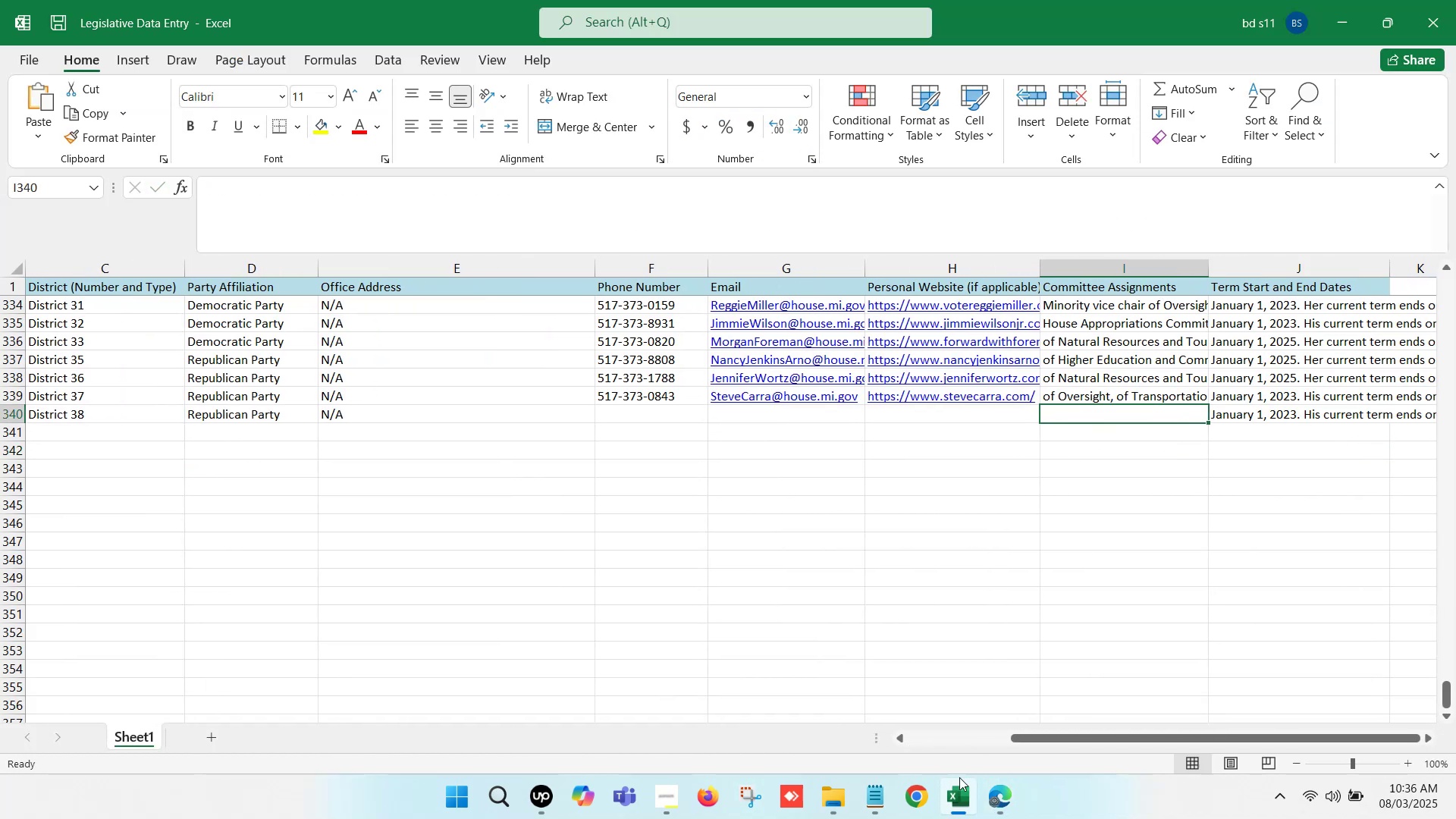 
left_click([959, 798])
 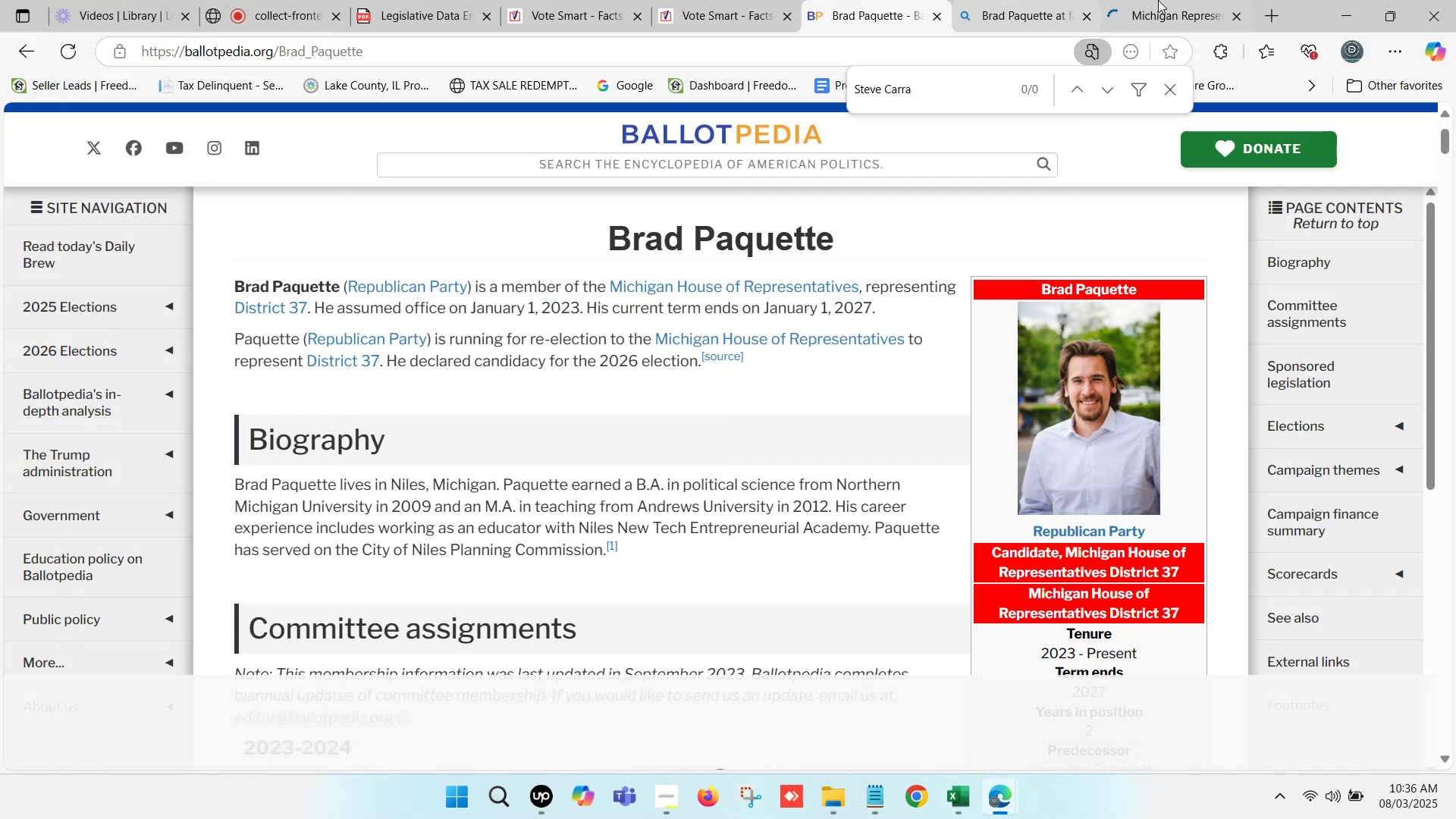 
double_click([1173, 0])
 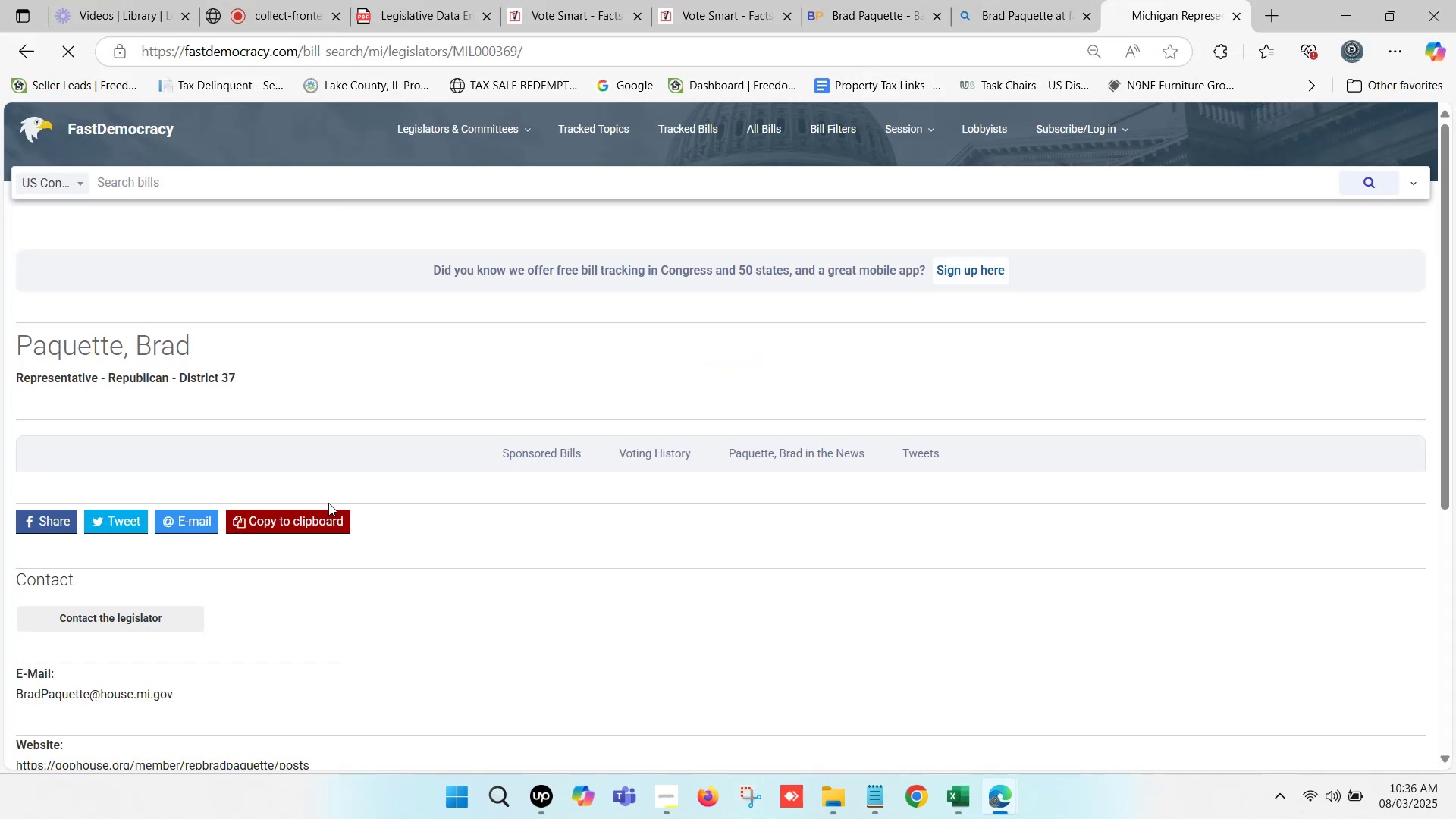 
scroll: coordinate [322, 467], scroll_direction: down, amount: 3.0
 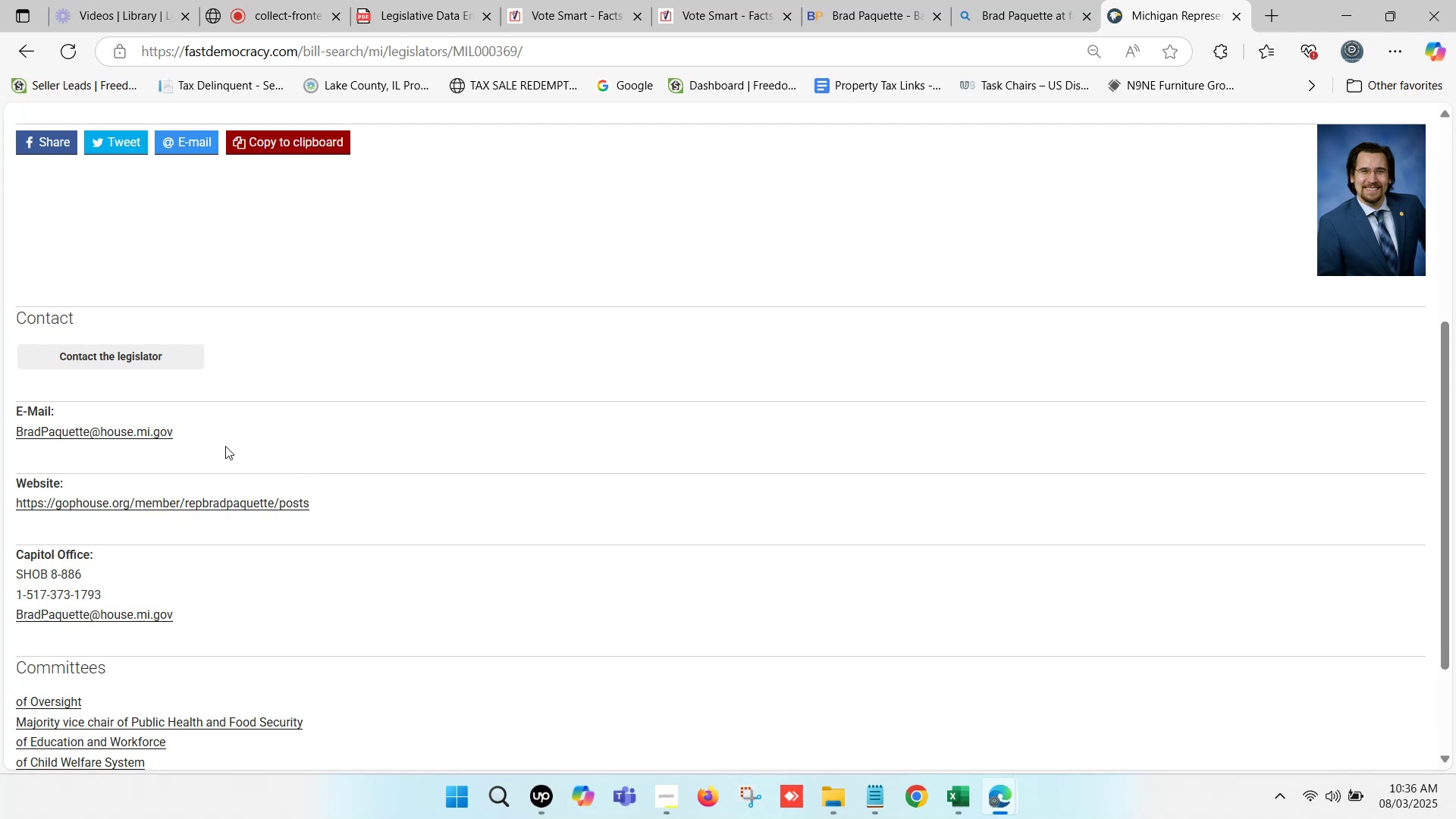 
mouse_move([171, 445])
 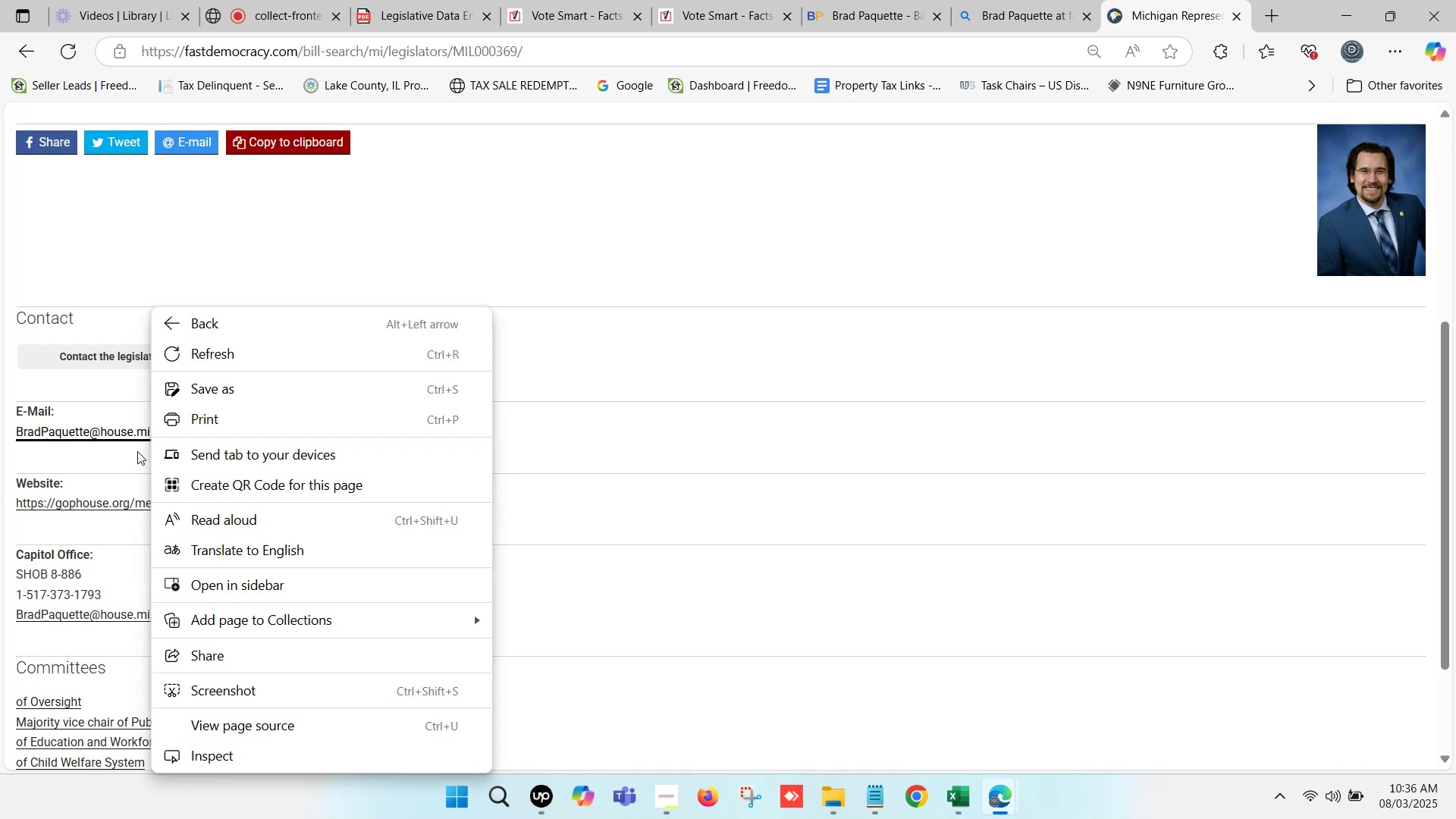 
mouse_move([127, 450])
 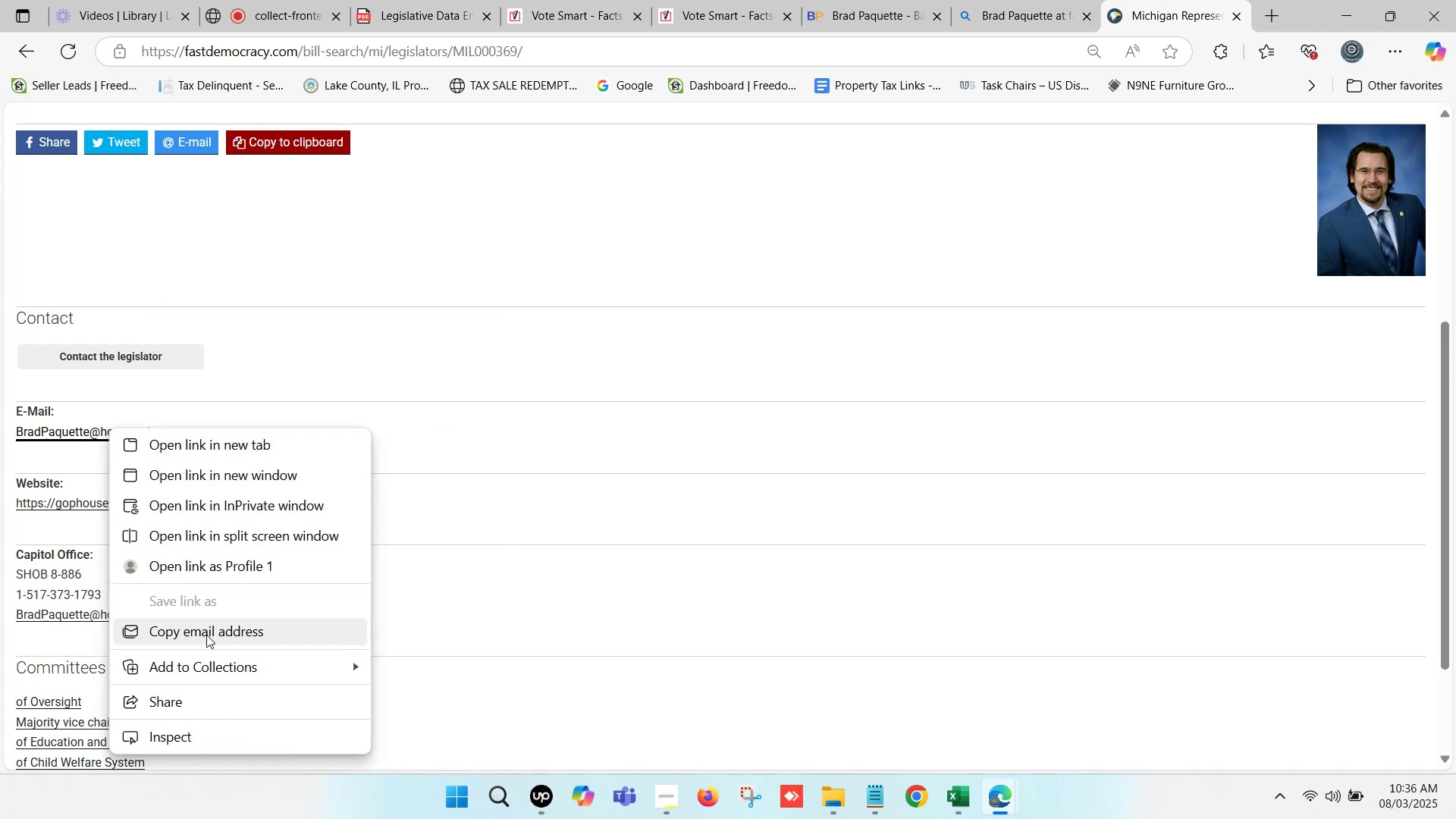 
left_click([207, 638])
 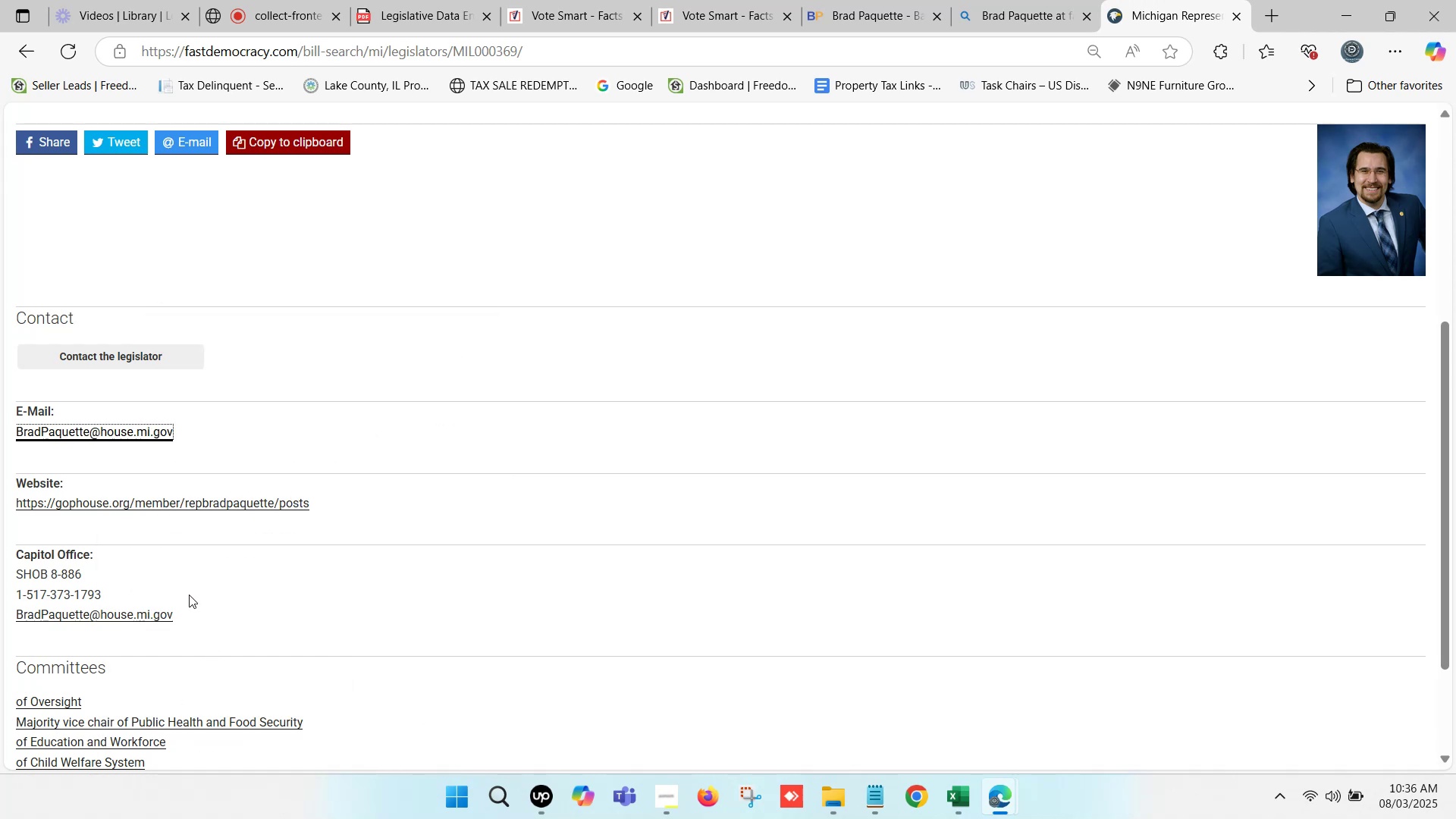 
hold_key(key=ControlLeft, duration=0.6)
left_click([236, 499])
 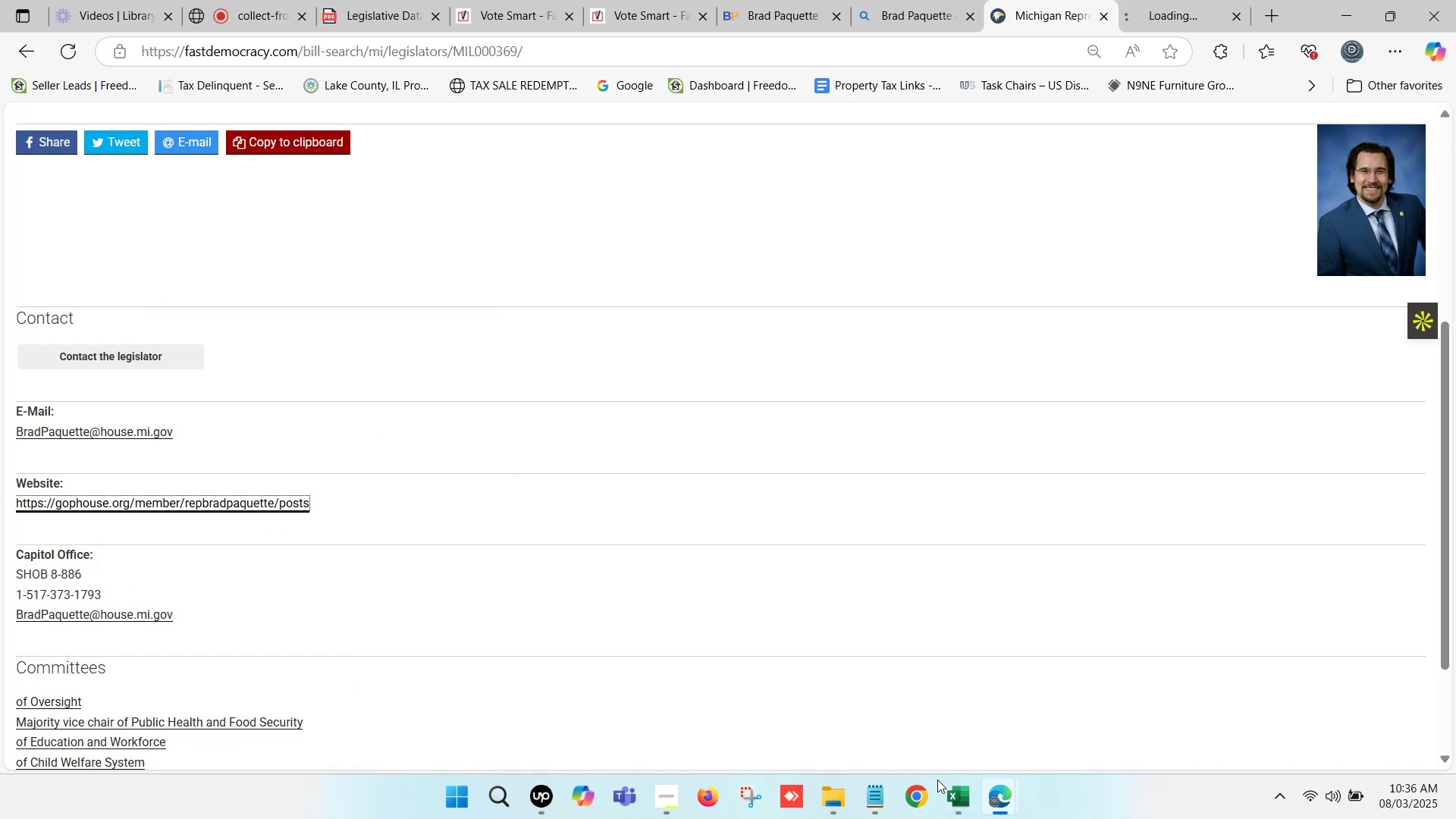 
left_click([956, 795])
 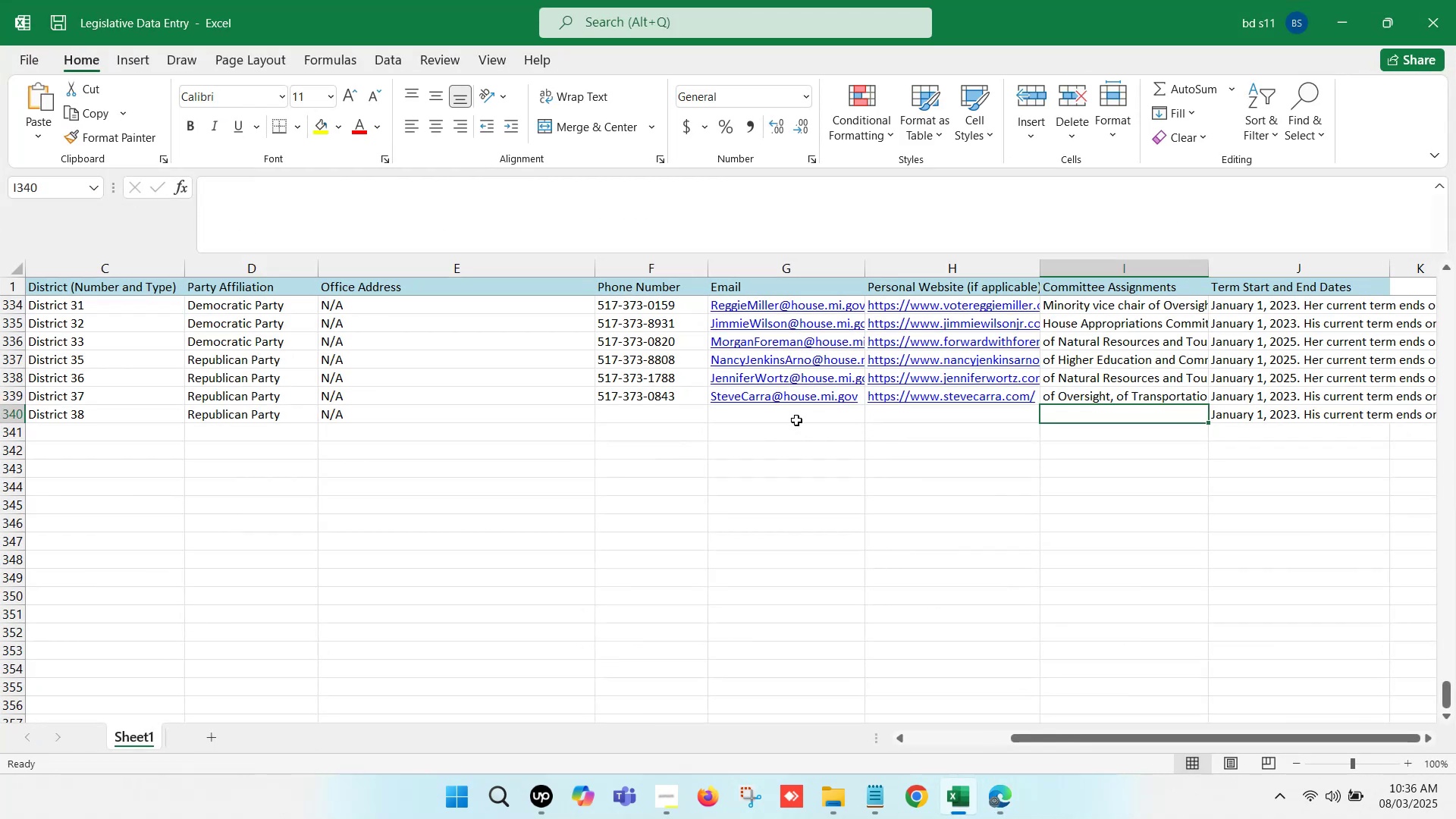 
left_click([788, 415])
 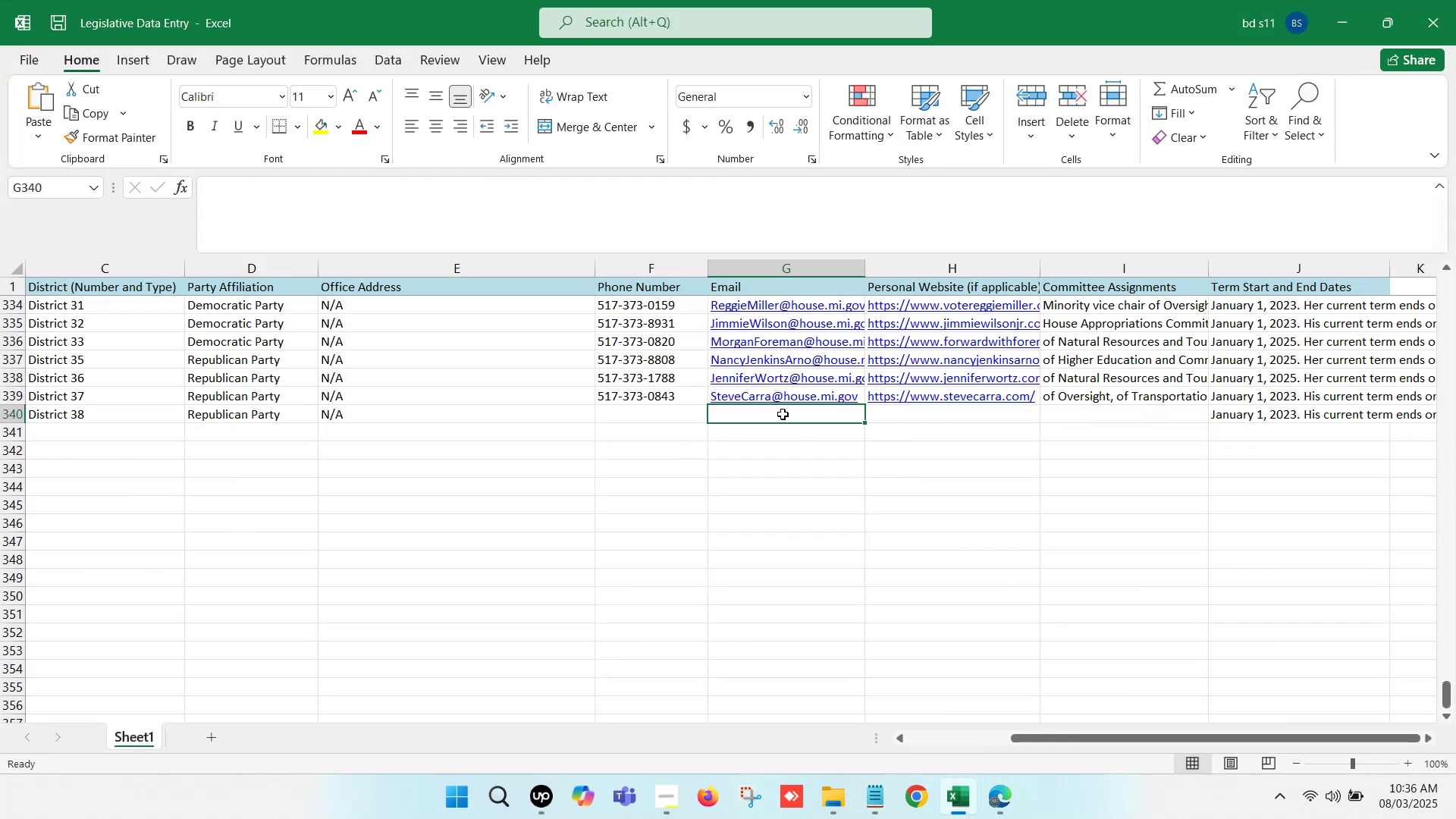 
double_click([783, 414])
 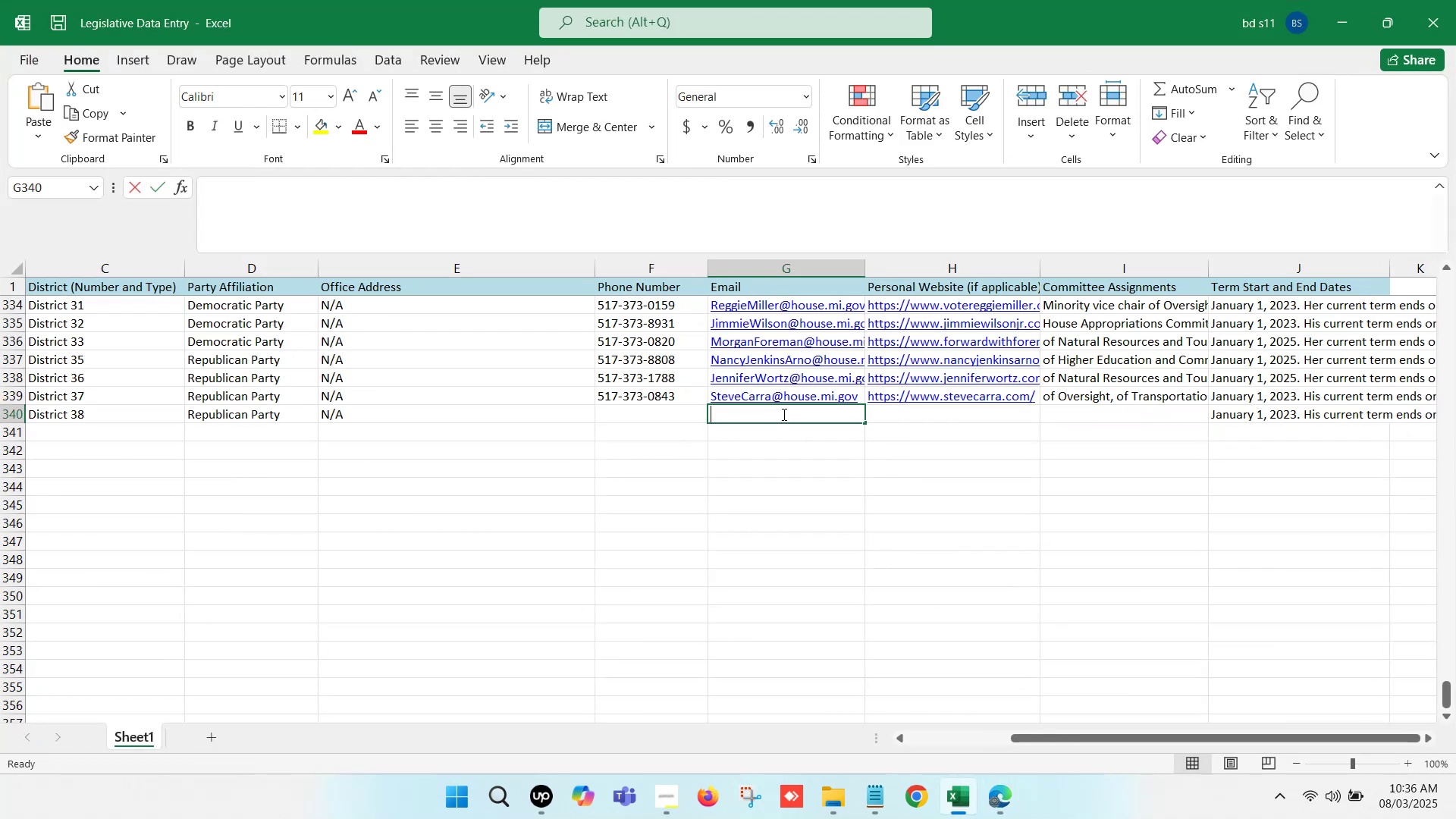 
key(Control+V)
 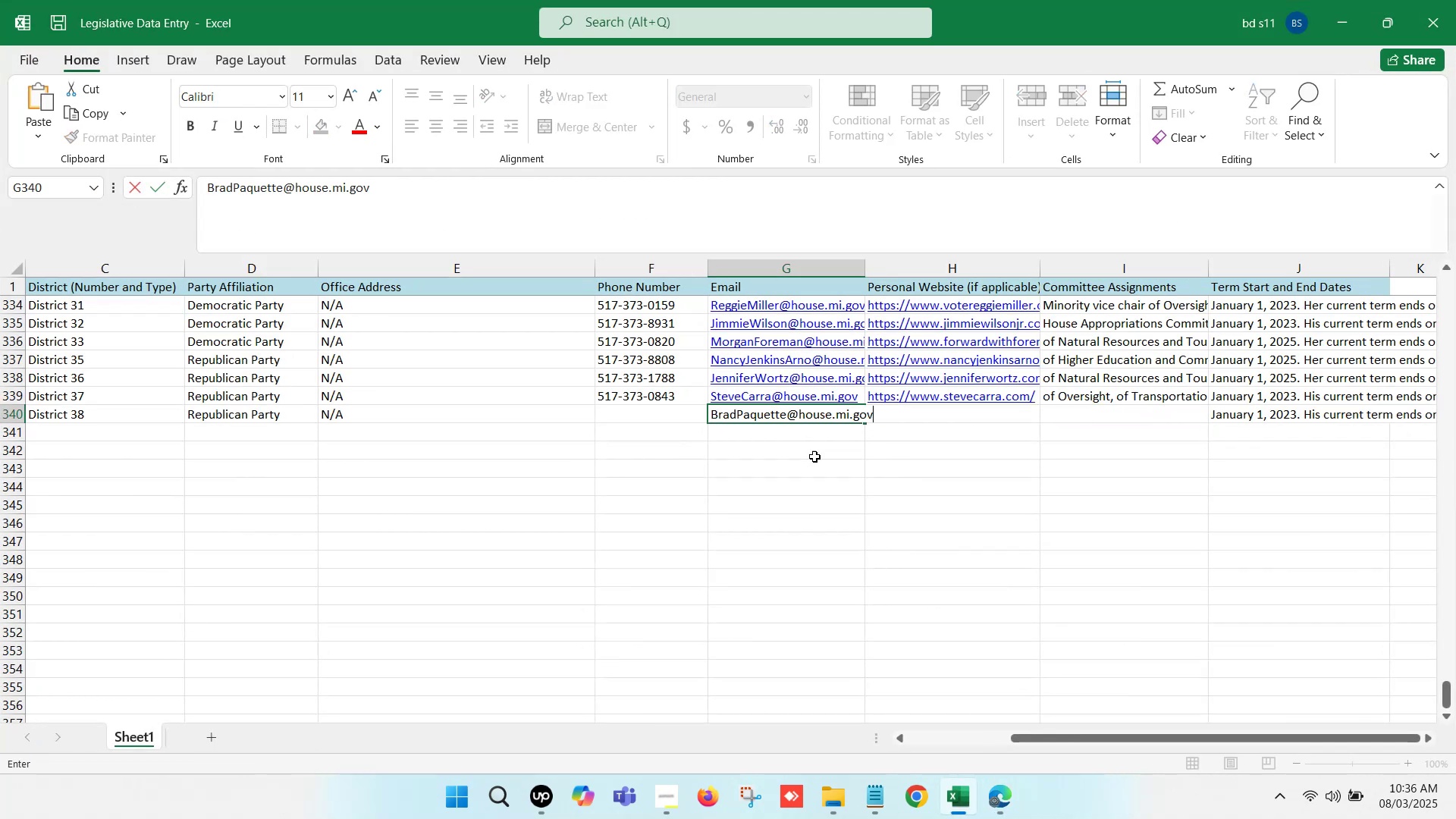 
left_click([821, 469])
 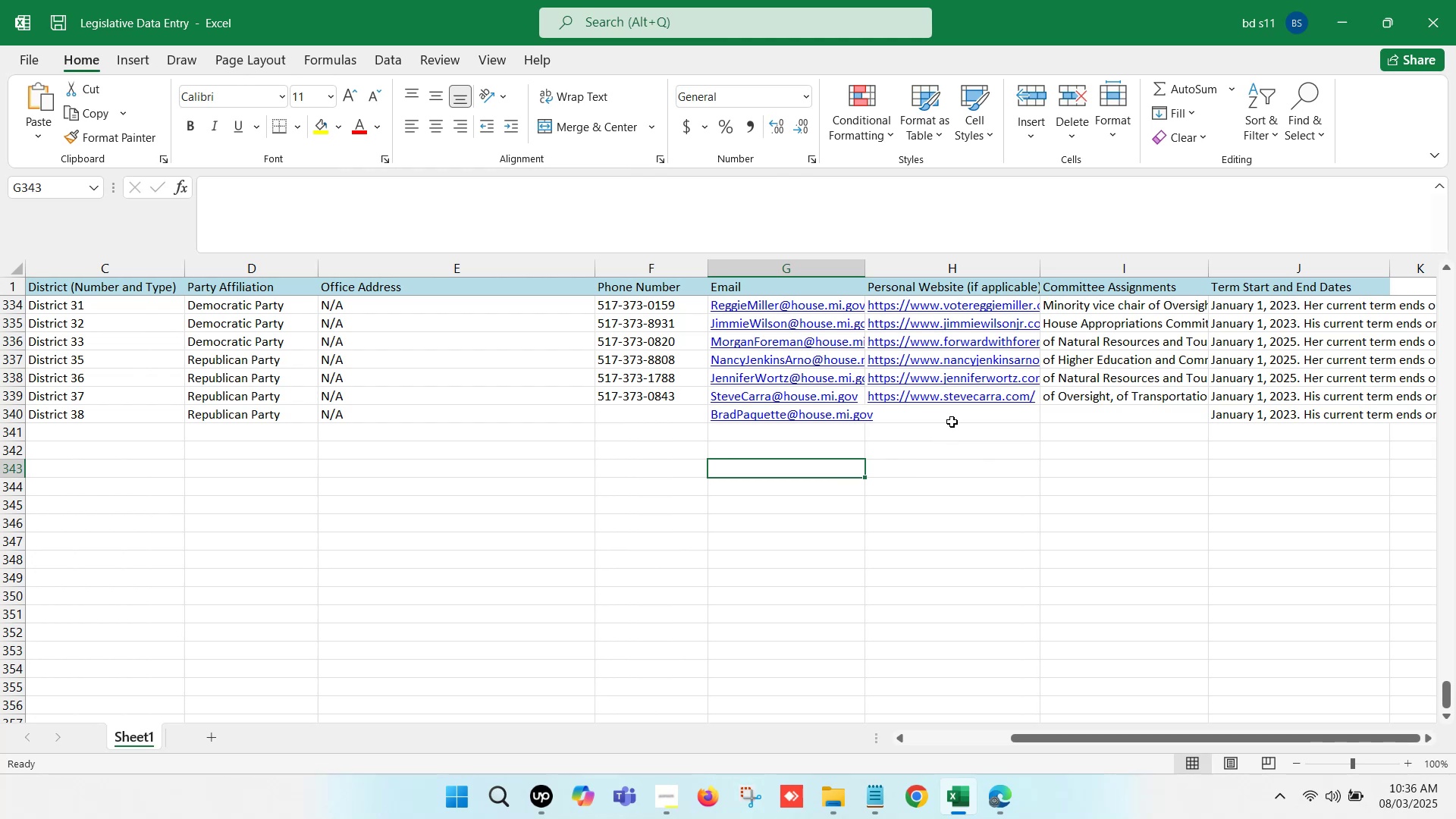 
left_click([958, 416])
 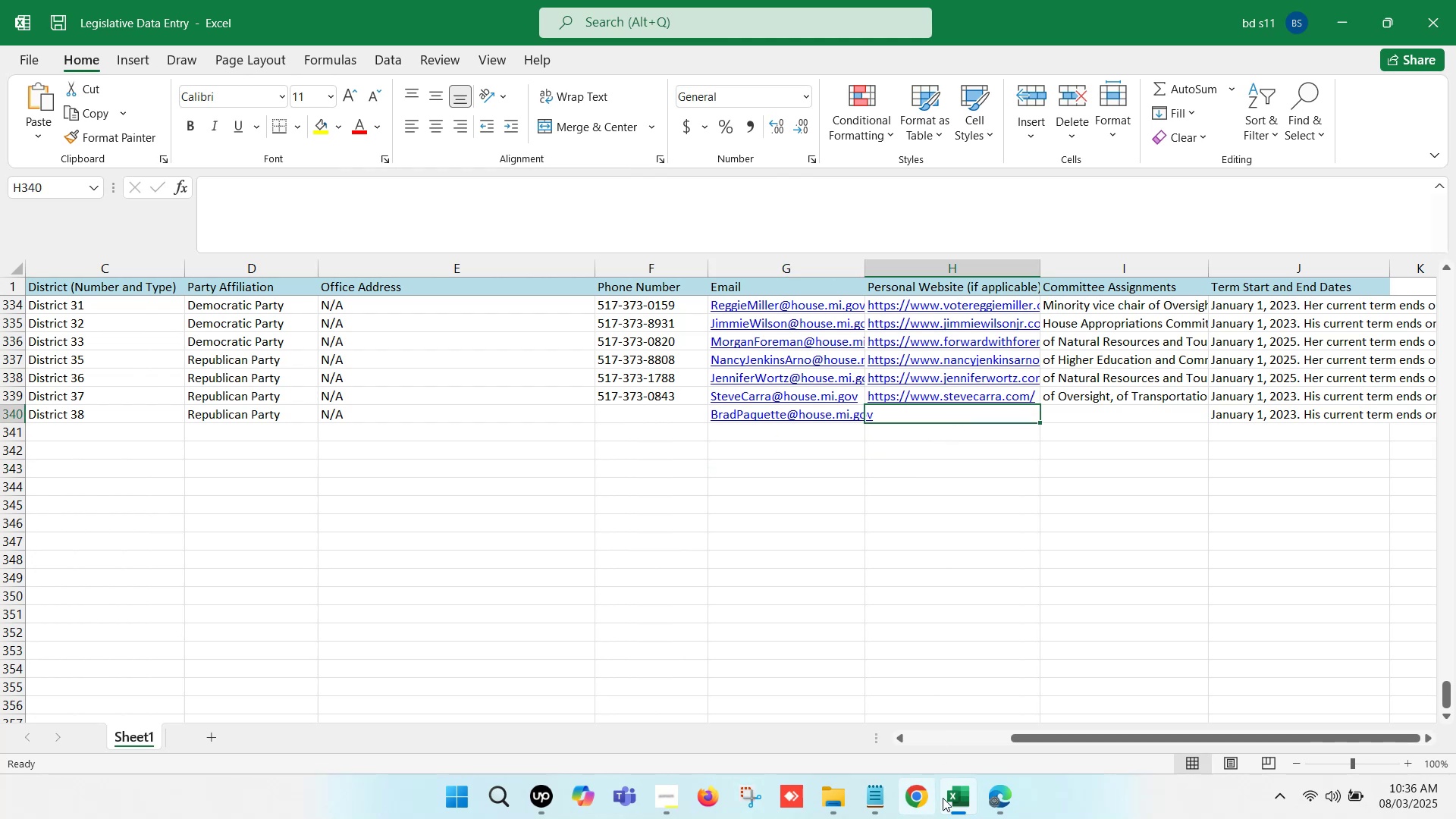 
left_click([953, 792])
 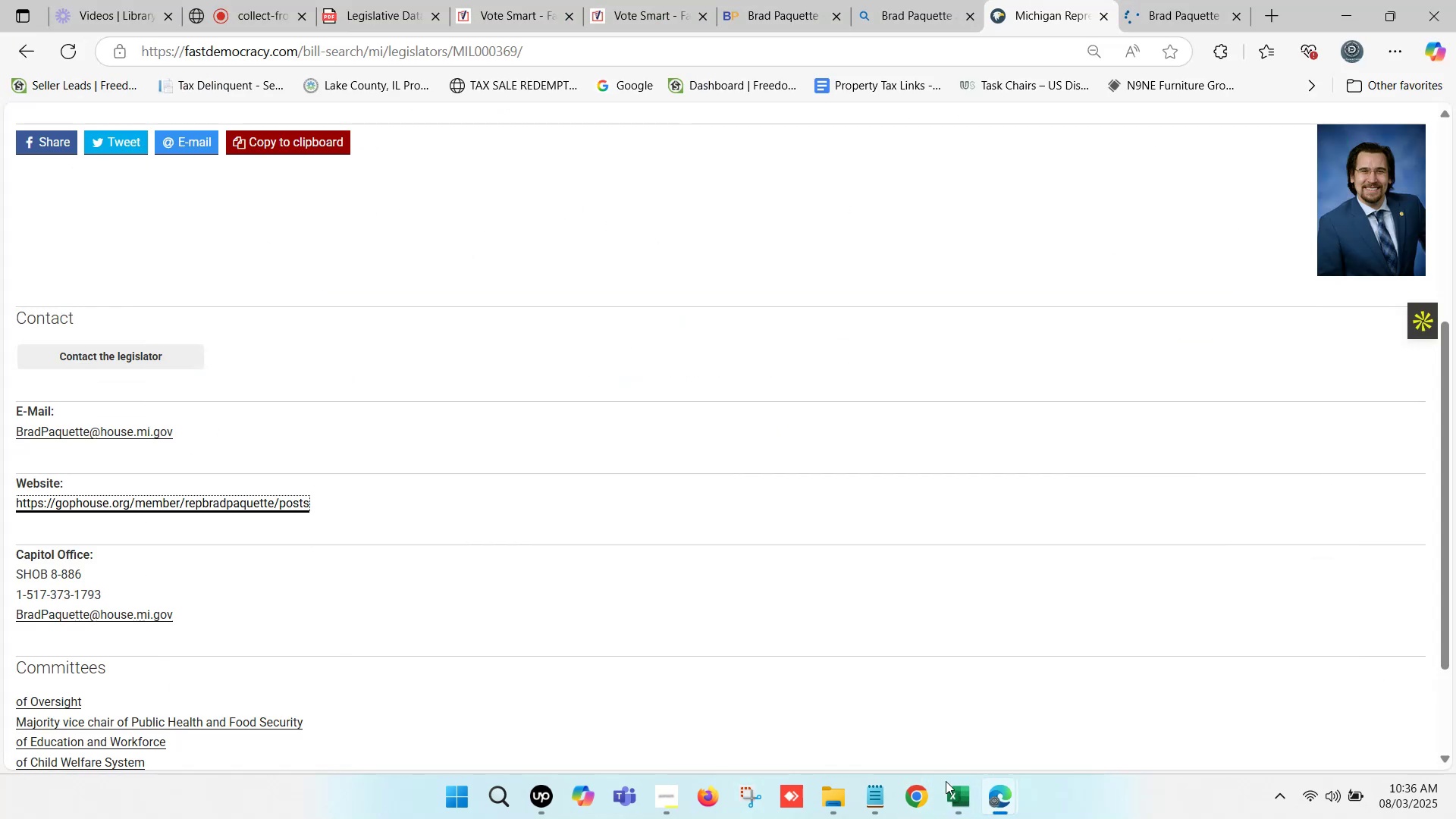 
scroll: coordinate [304, 621], scroll_direction: down, amount: 1.0
 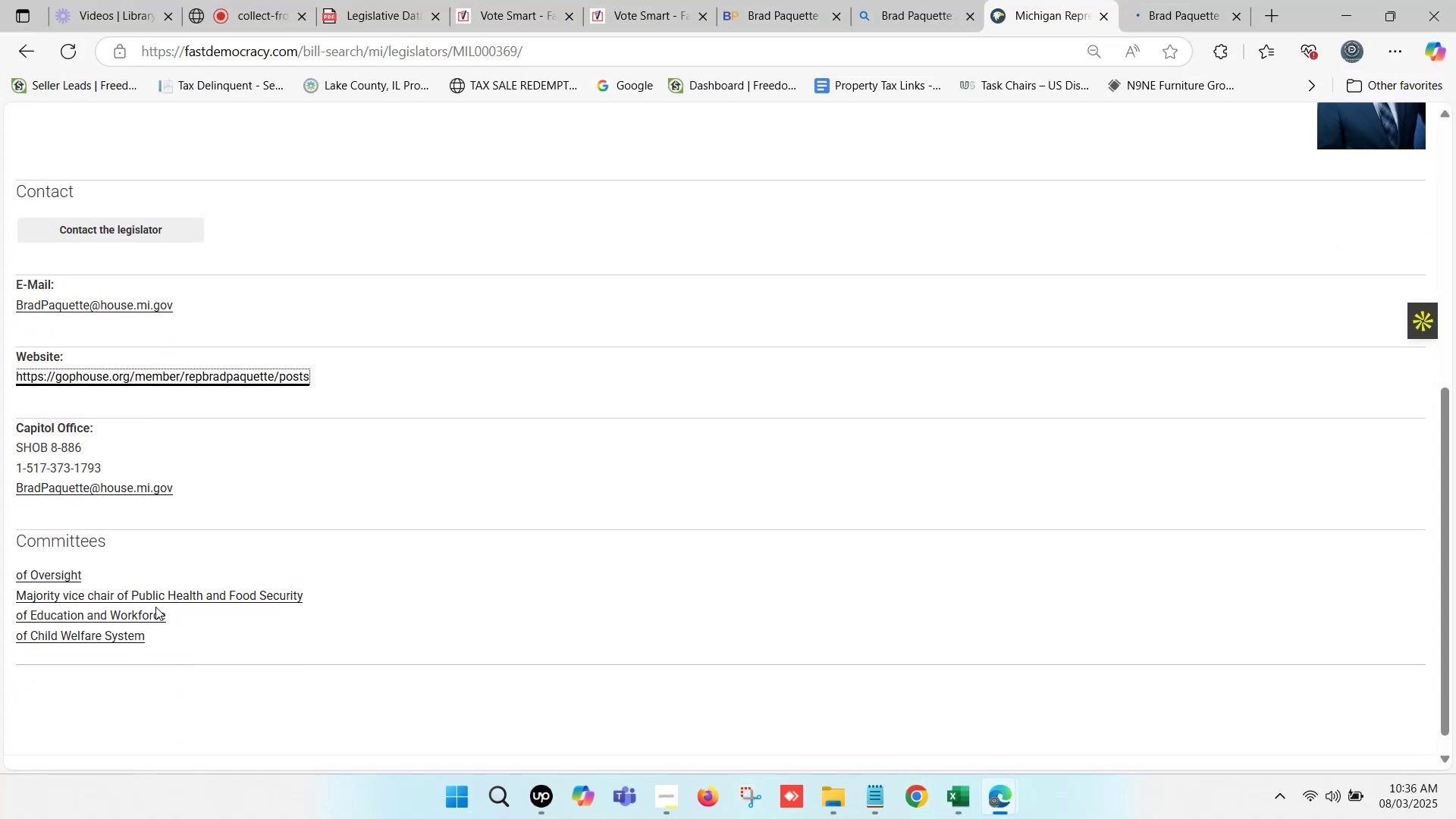 
left_click_drag(start_coordinate=[162, 641], to_coordinate=[9, 585])
 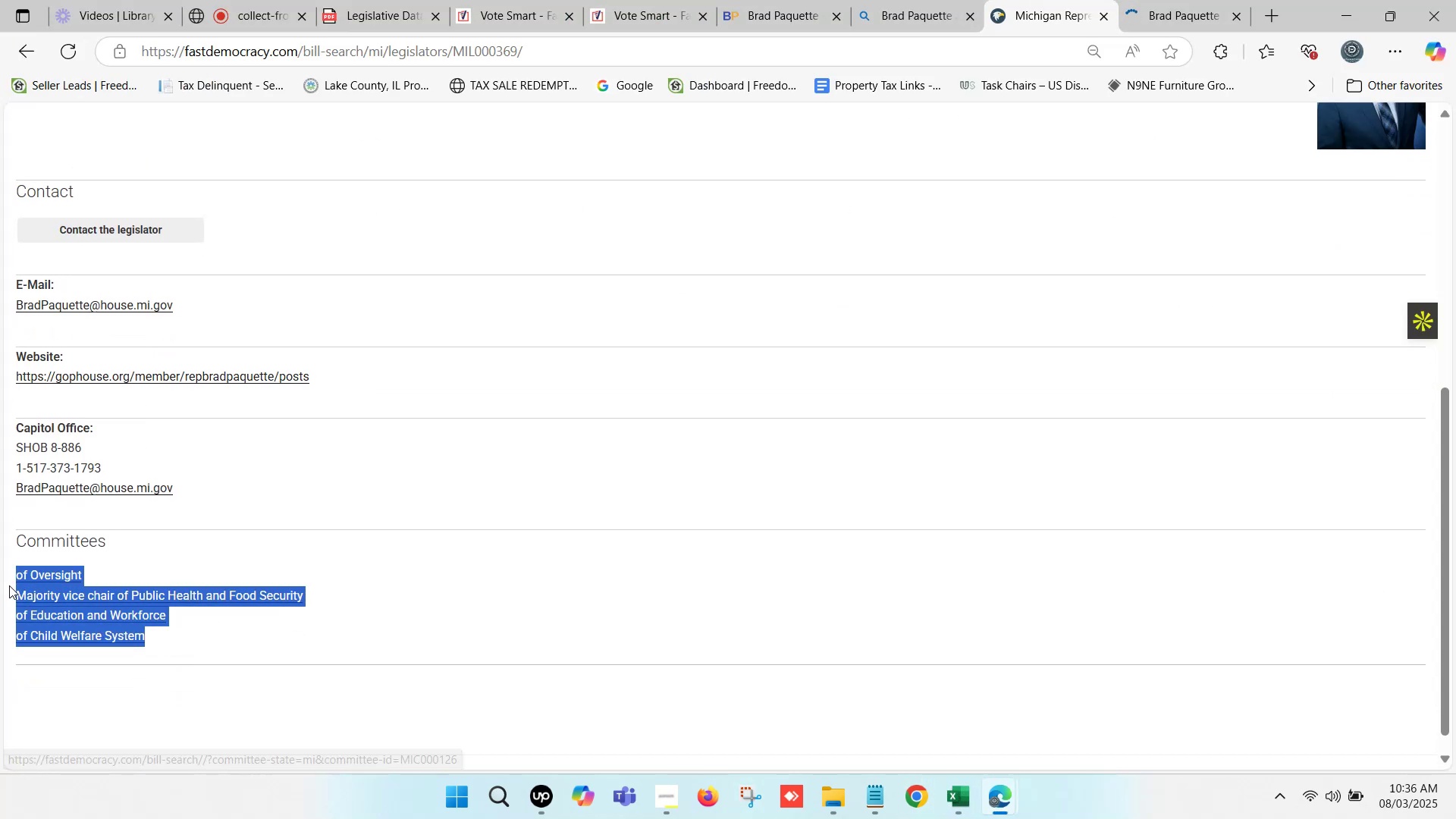 
key(Control+C)
 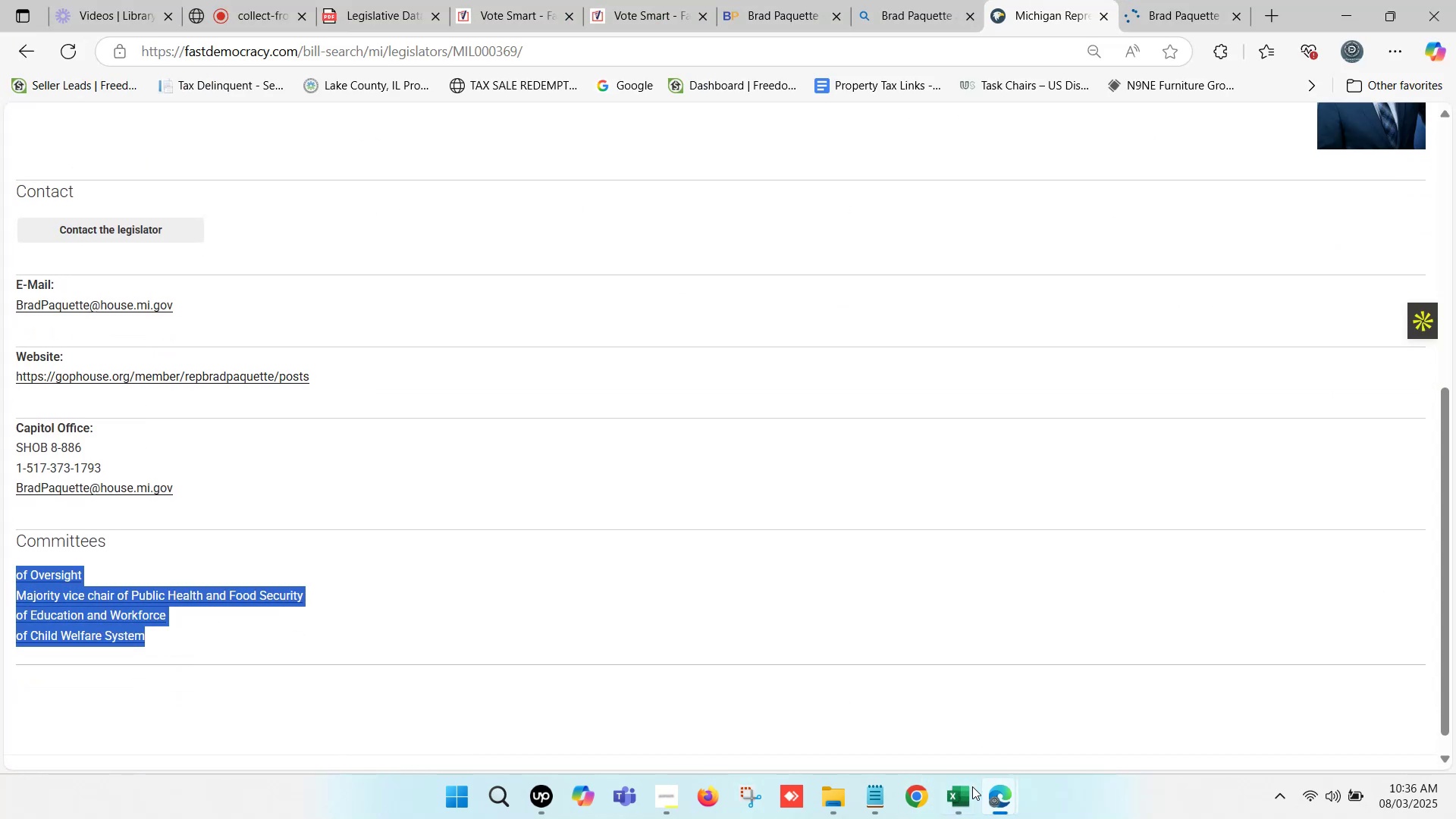 
left_click([968, 789])
 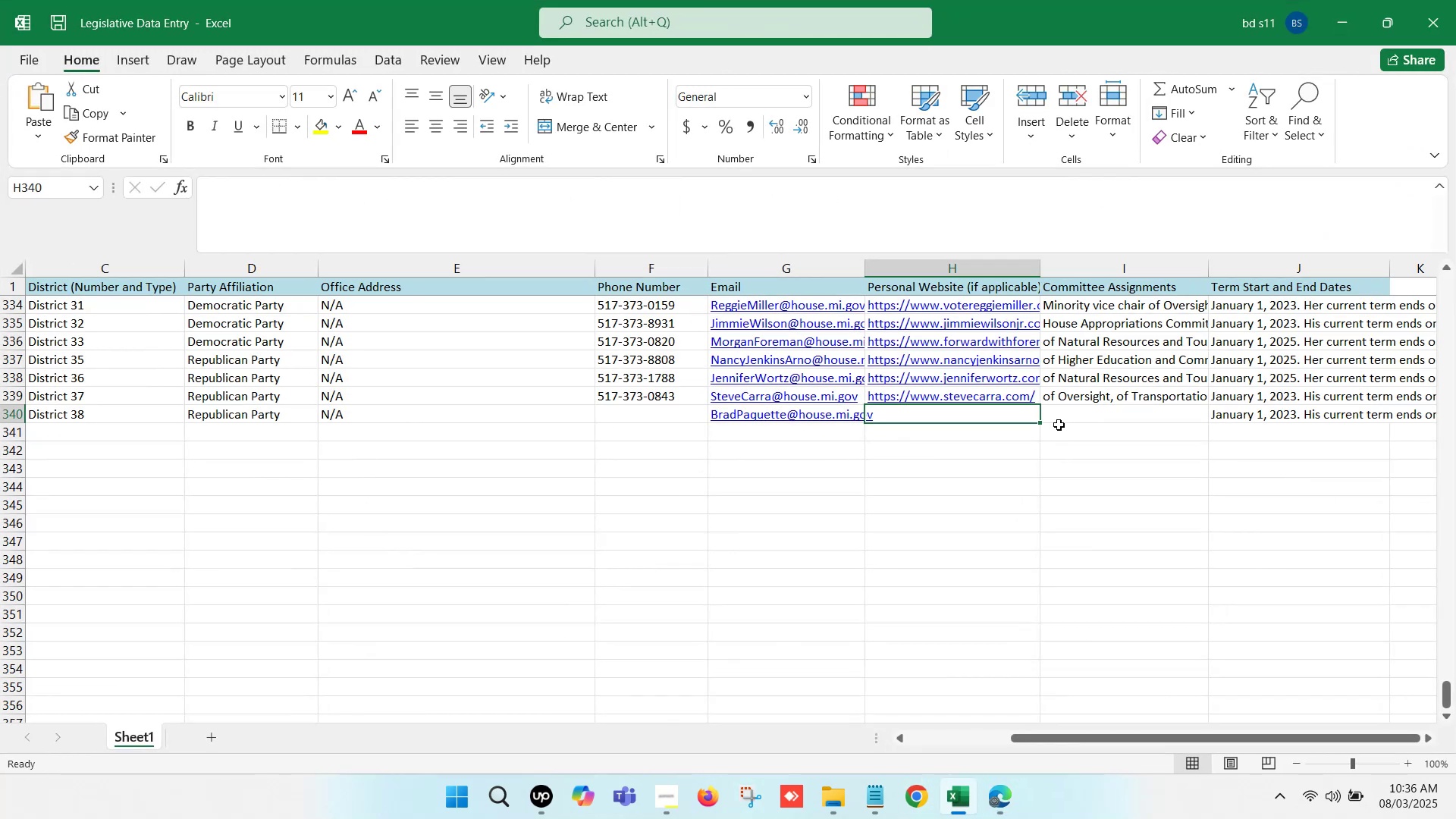 
left_click([1087, 416])
 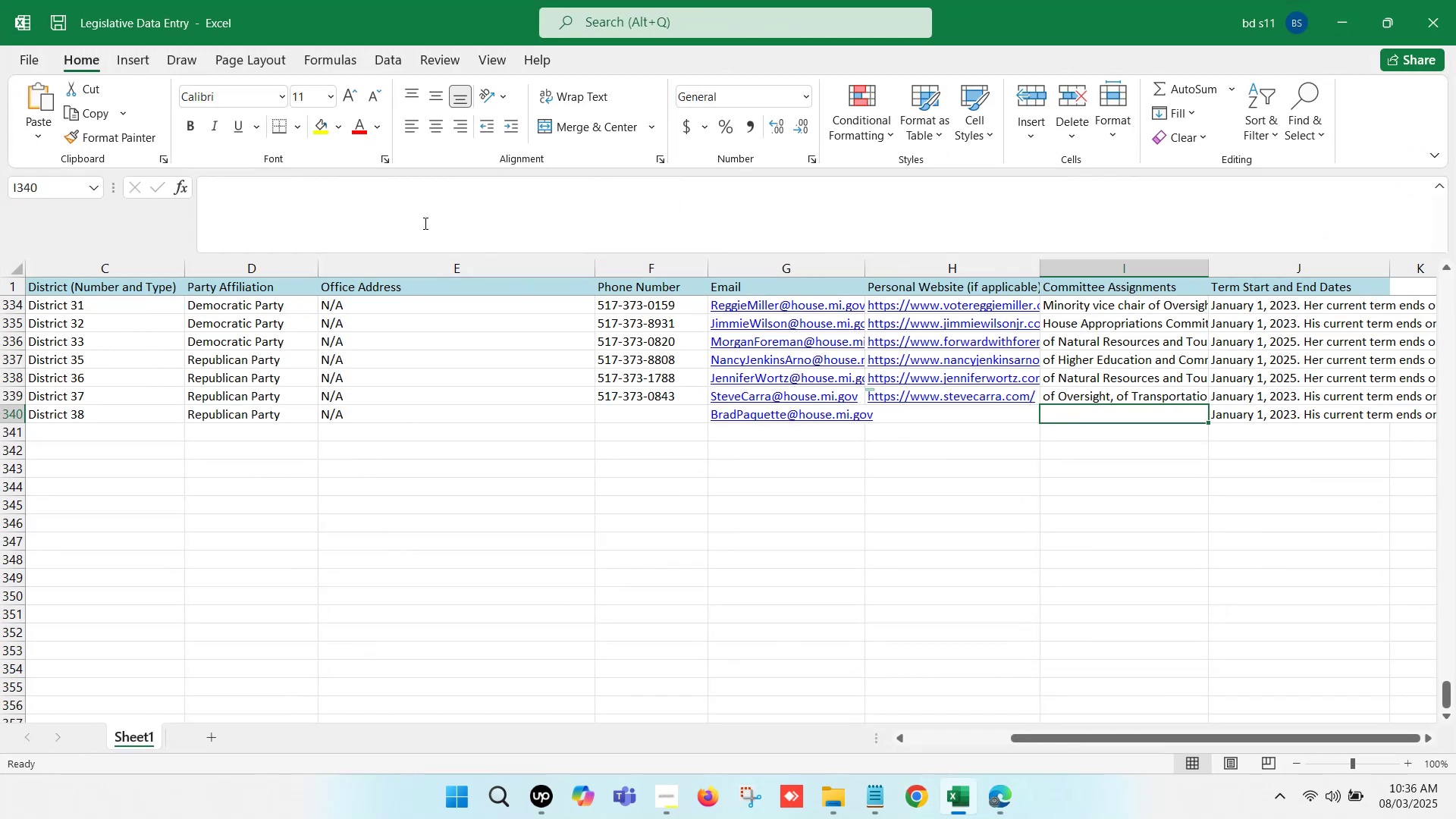 
left_click([402, 199])
 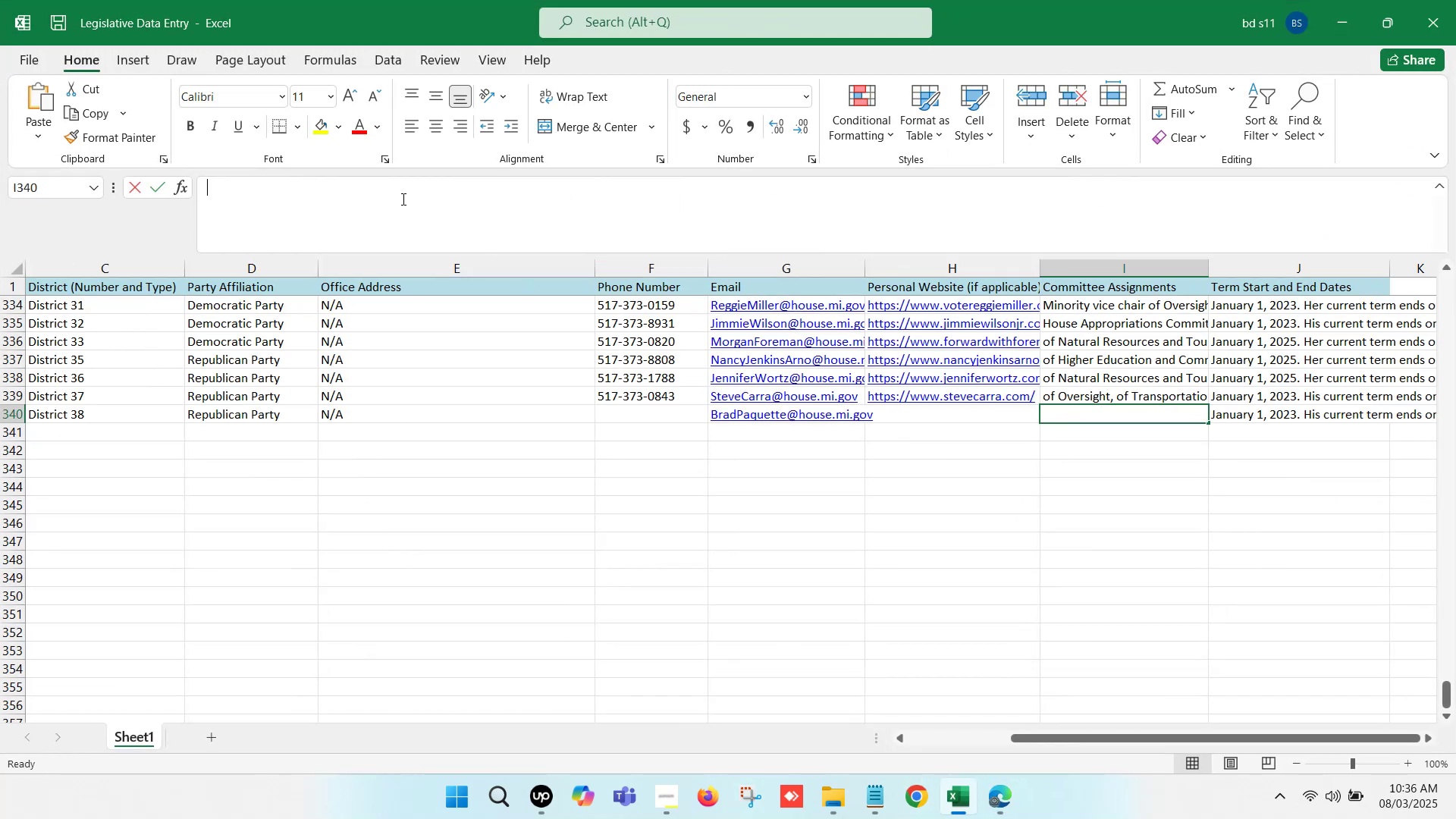 
key(Control+ControlLeft)
 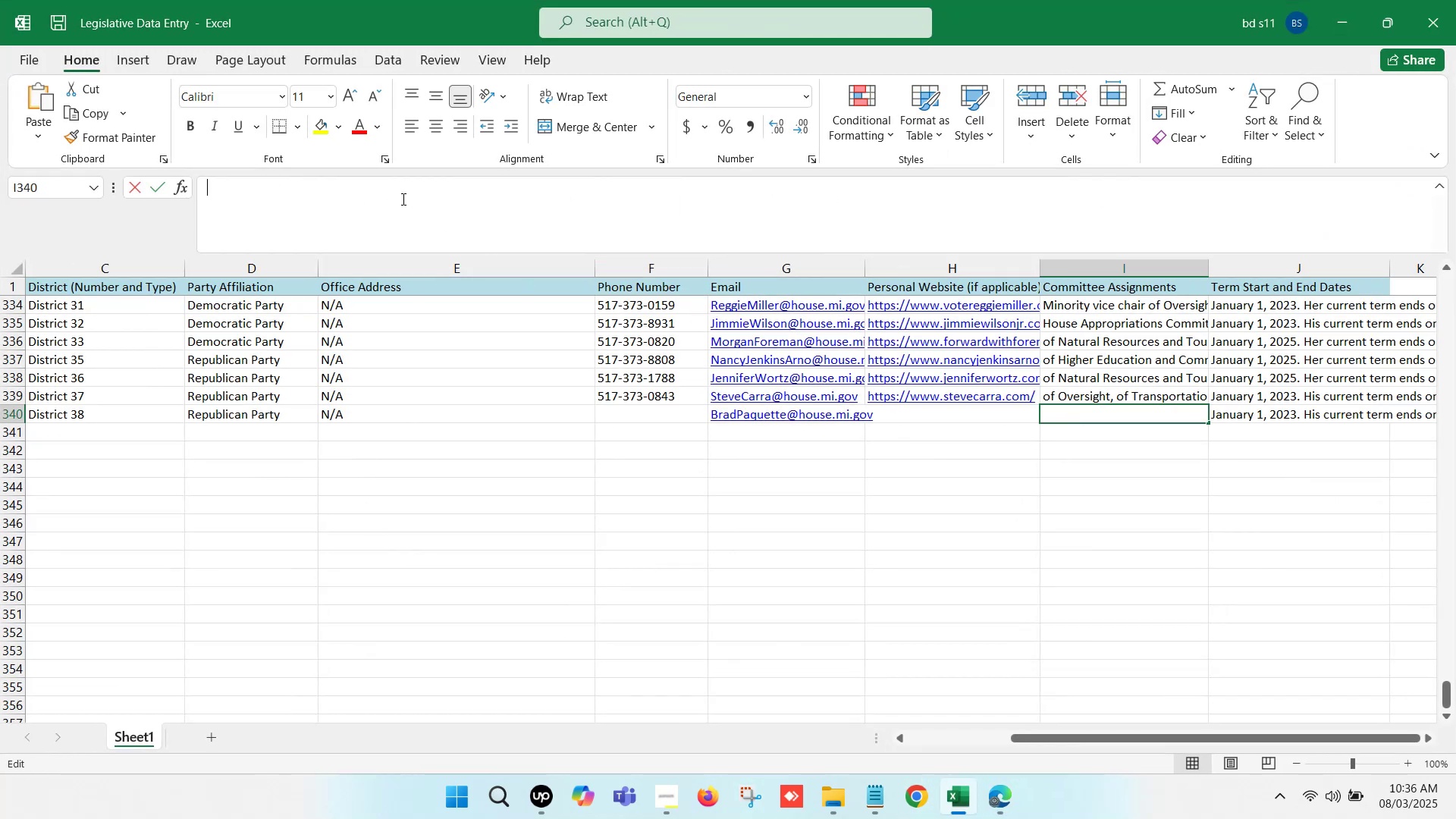 
key(Control+V)
 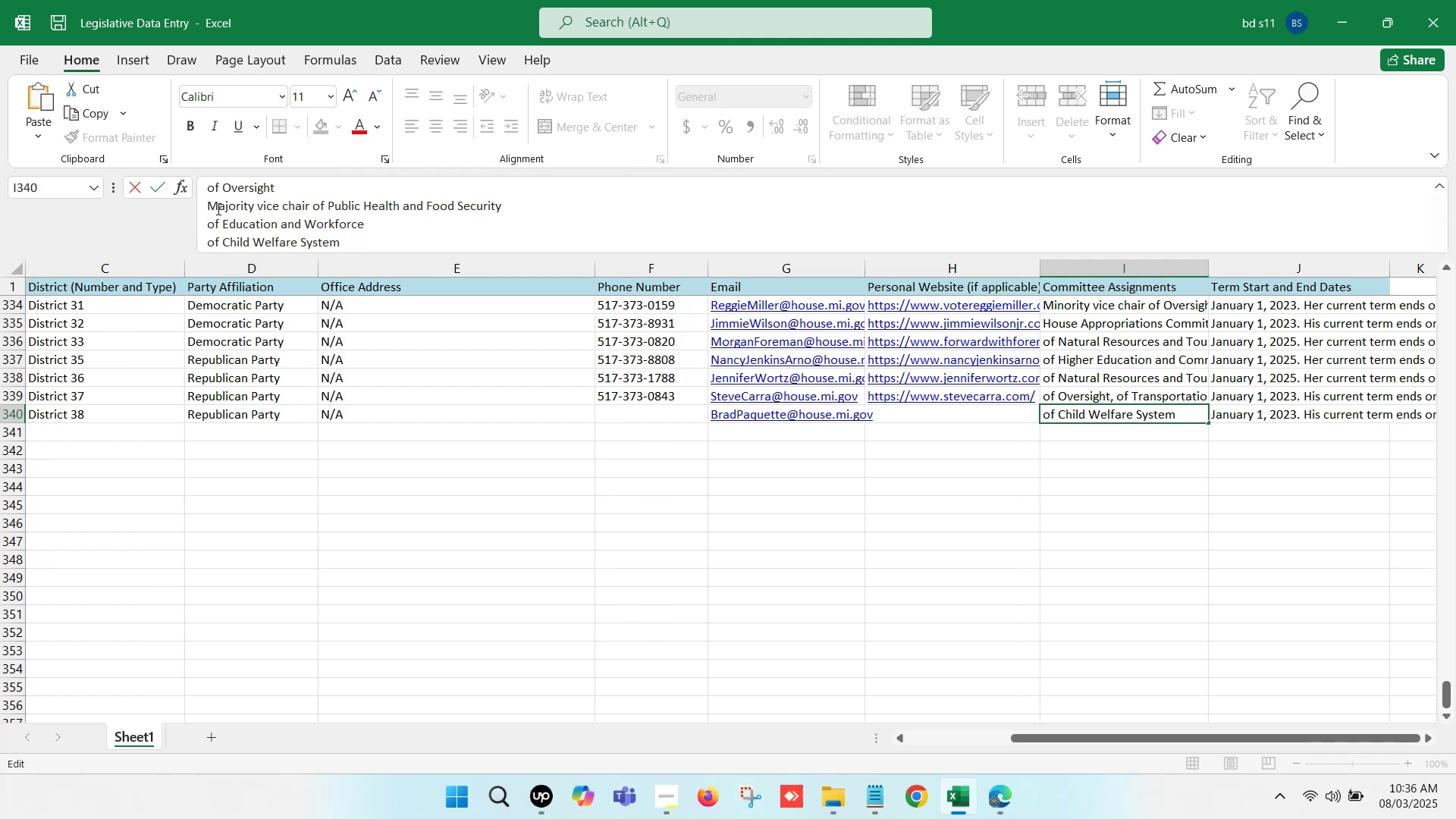 
left_click([209, 204])
 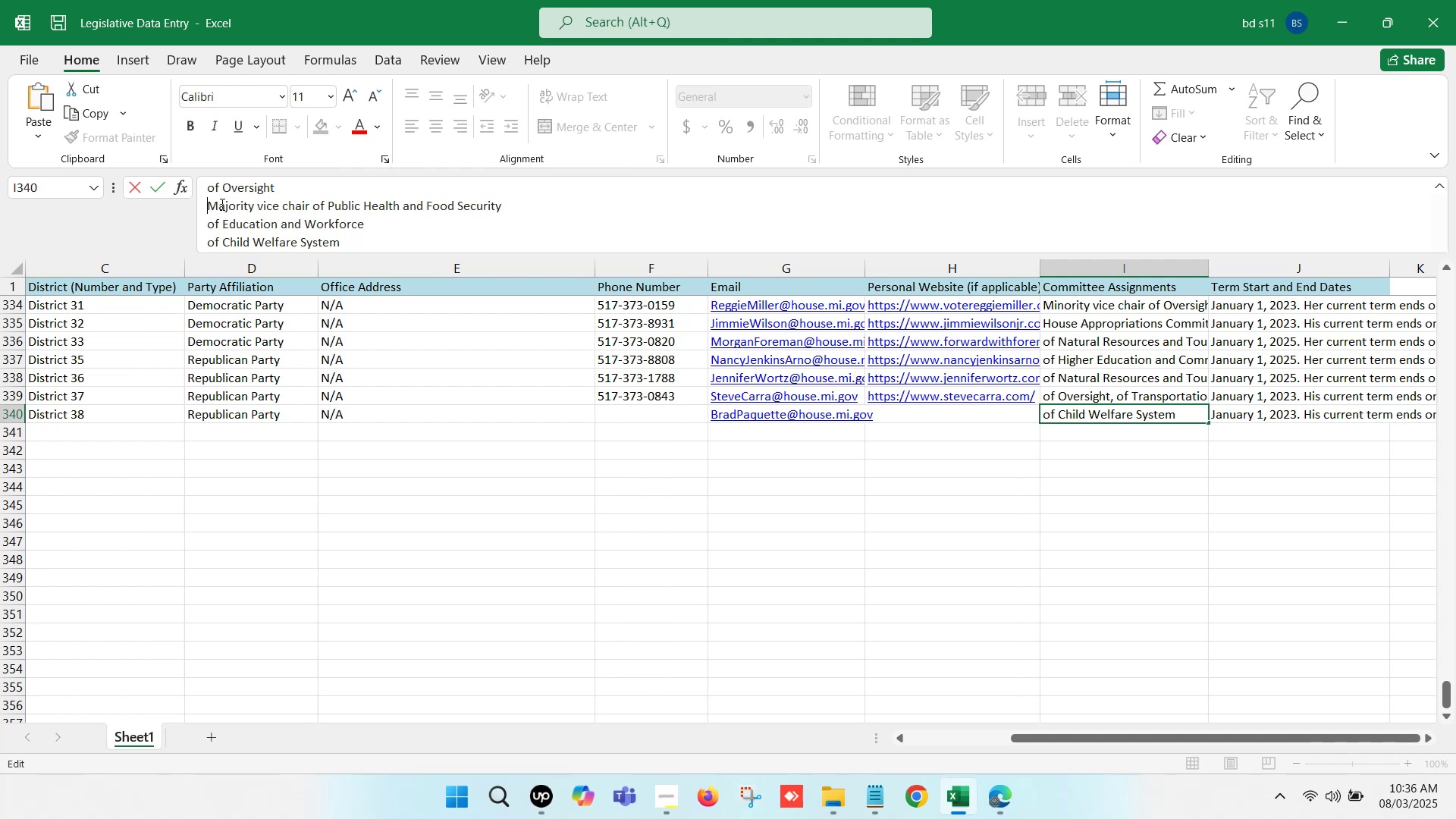 
key(Backspace)
 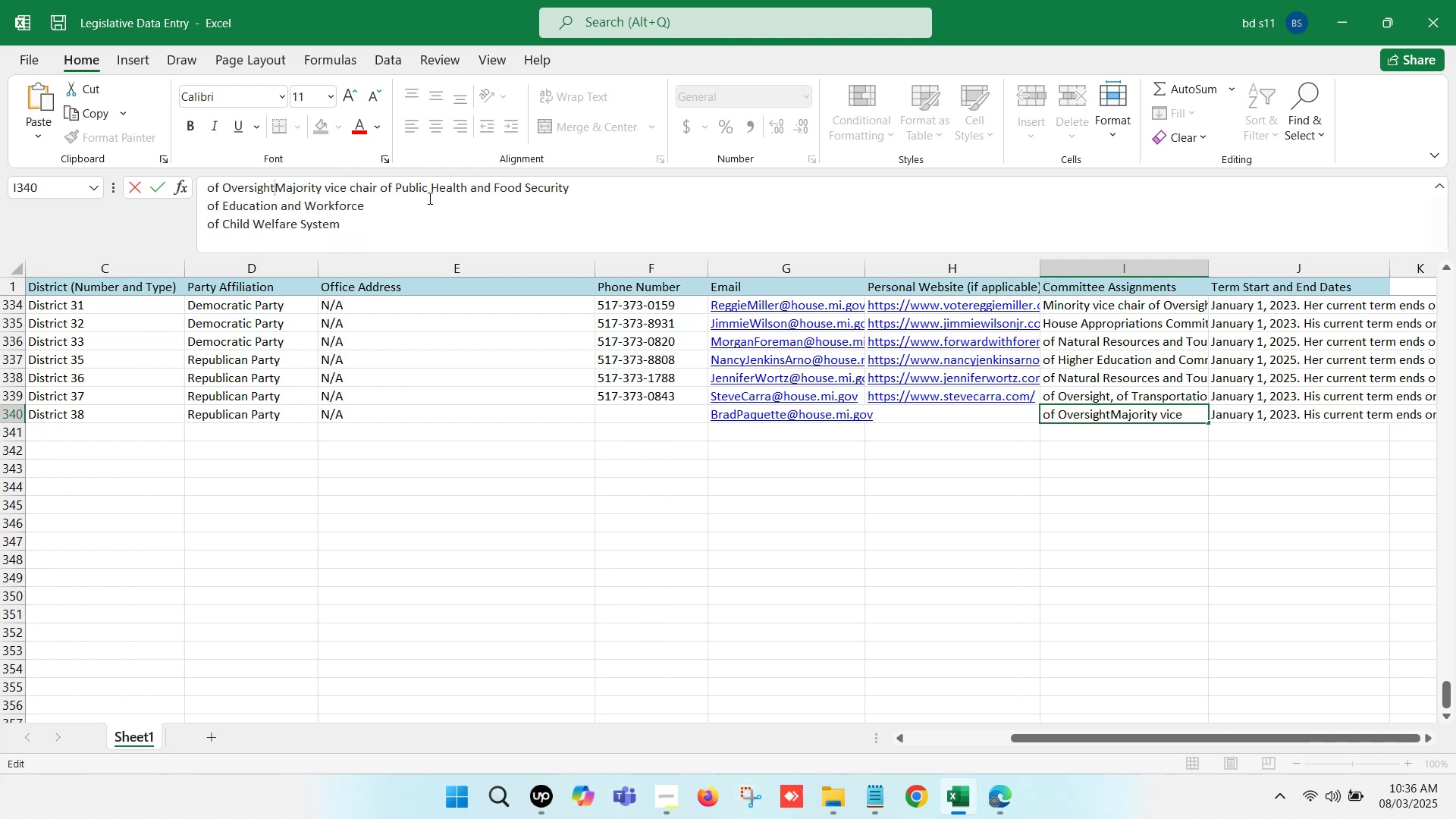 
key(Comma)
 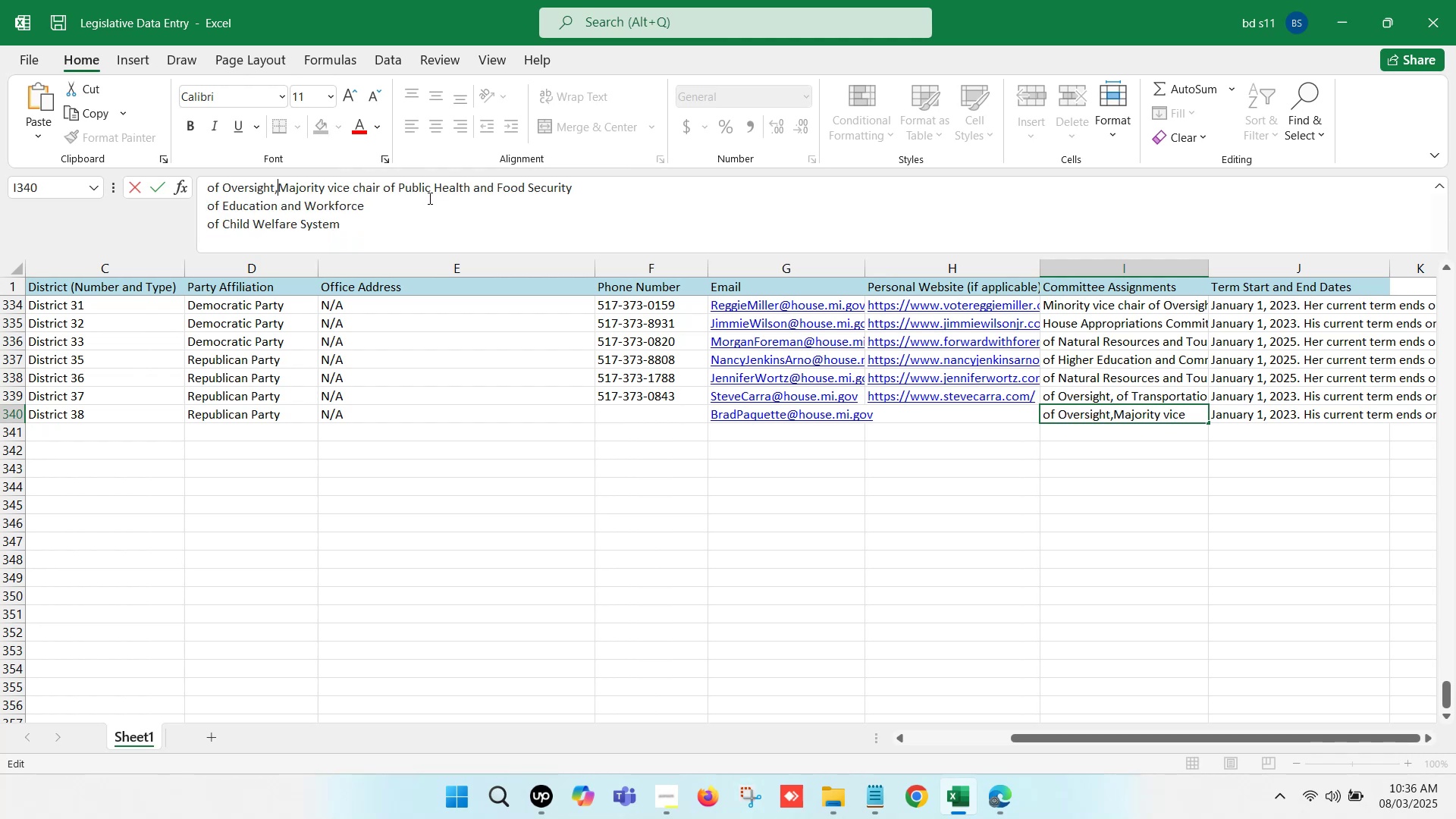 
key(Space)
 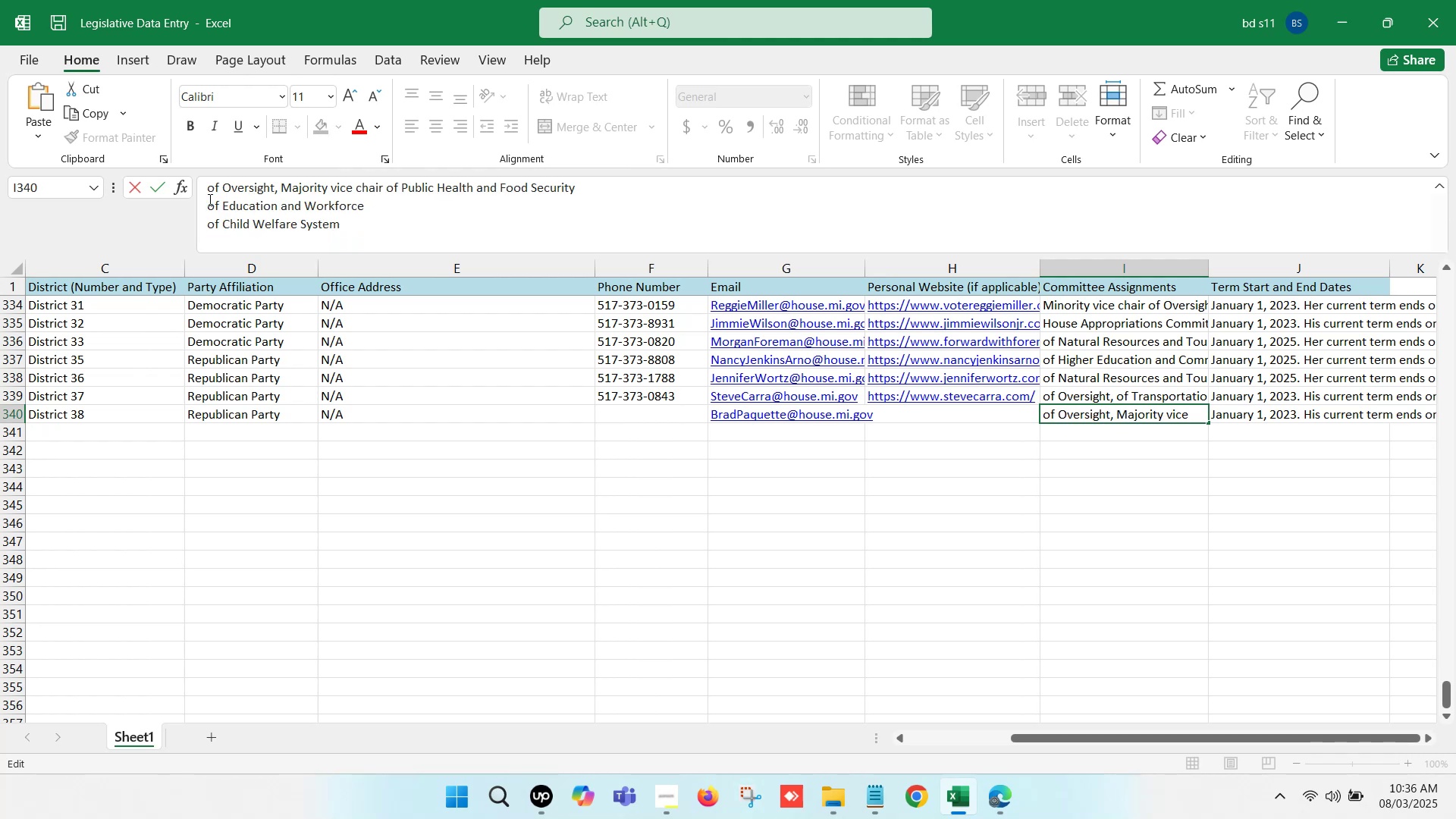 
left_click([205, 201])
 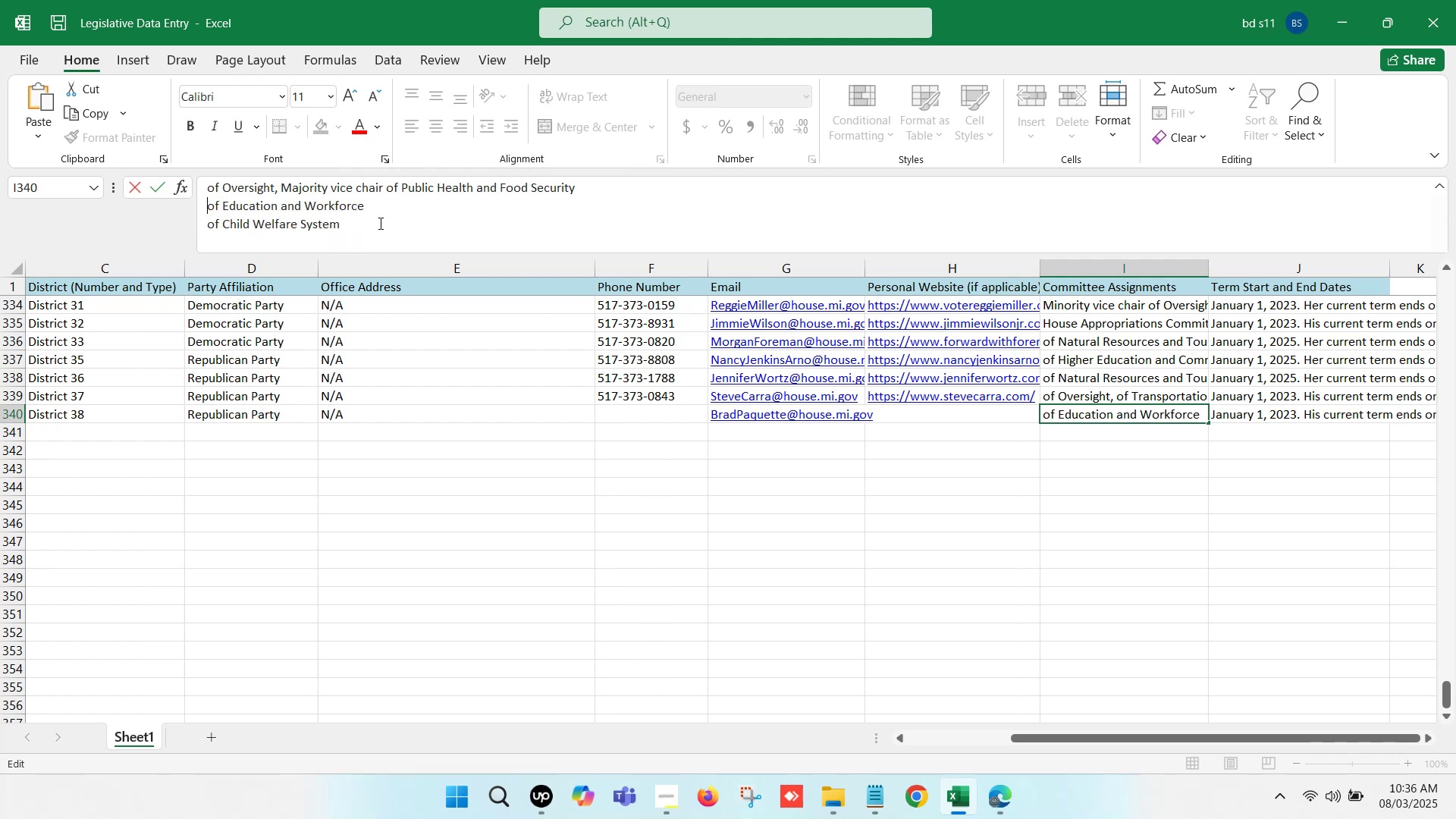 
key(Backspace)
 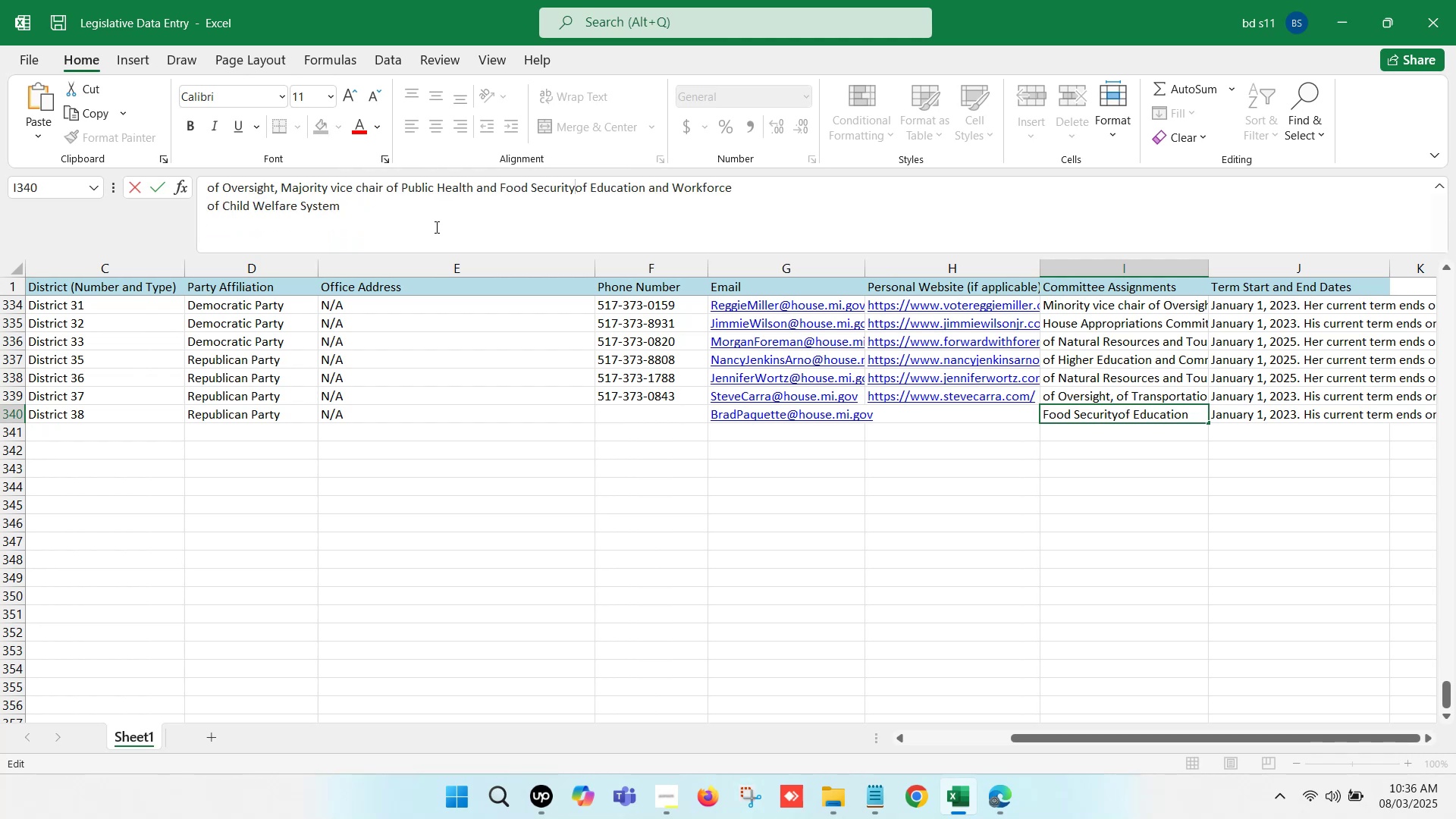 
key(Comma)
 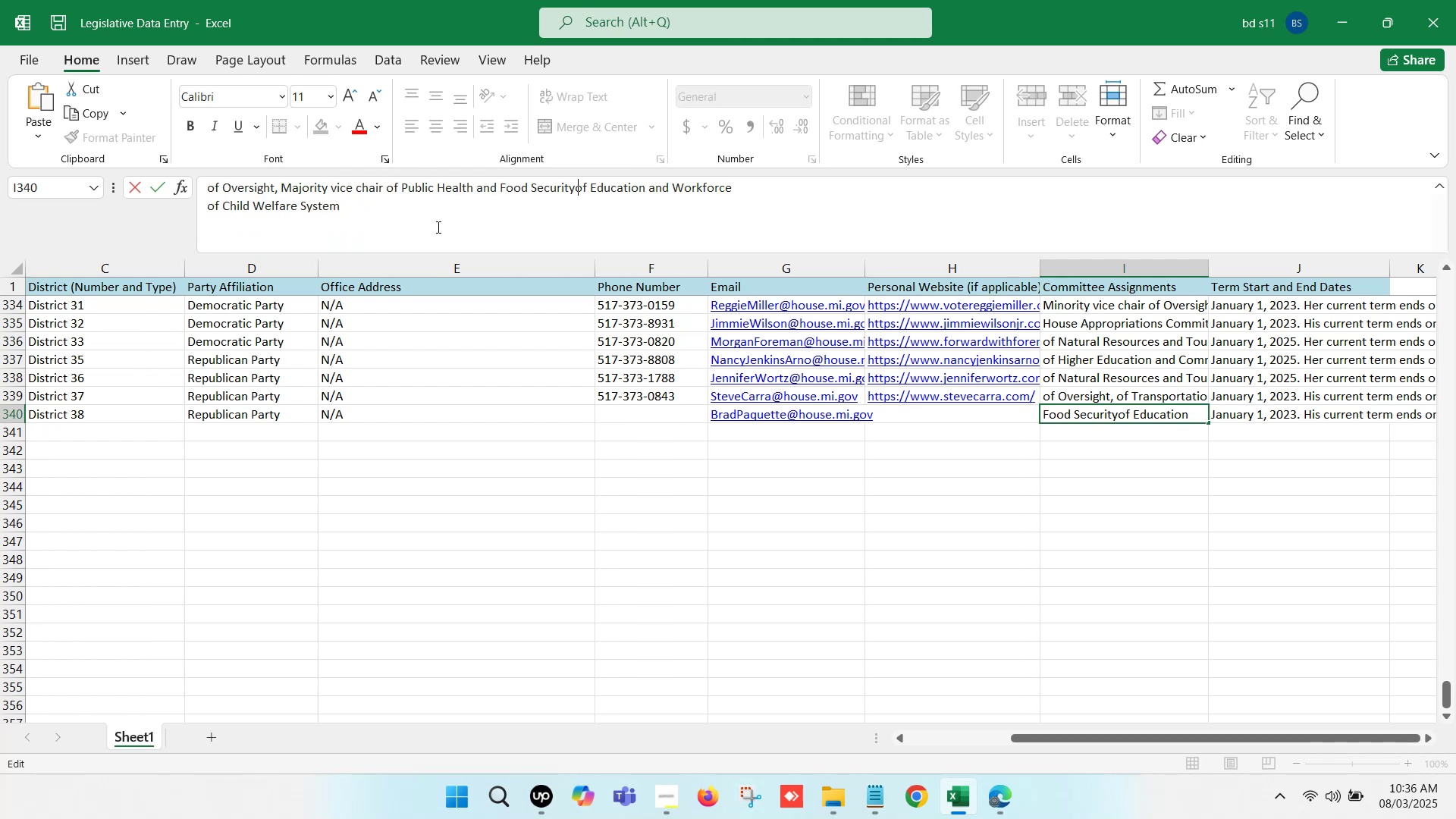 
key(Space)
 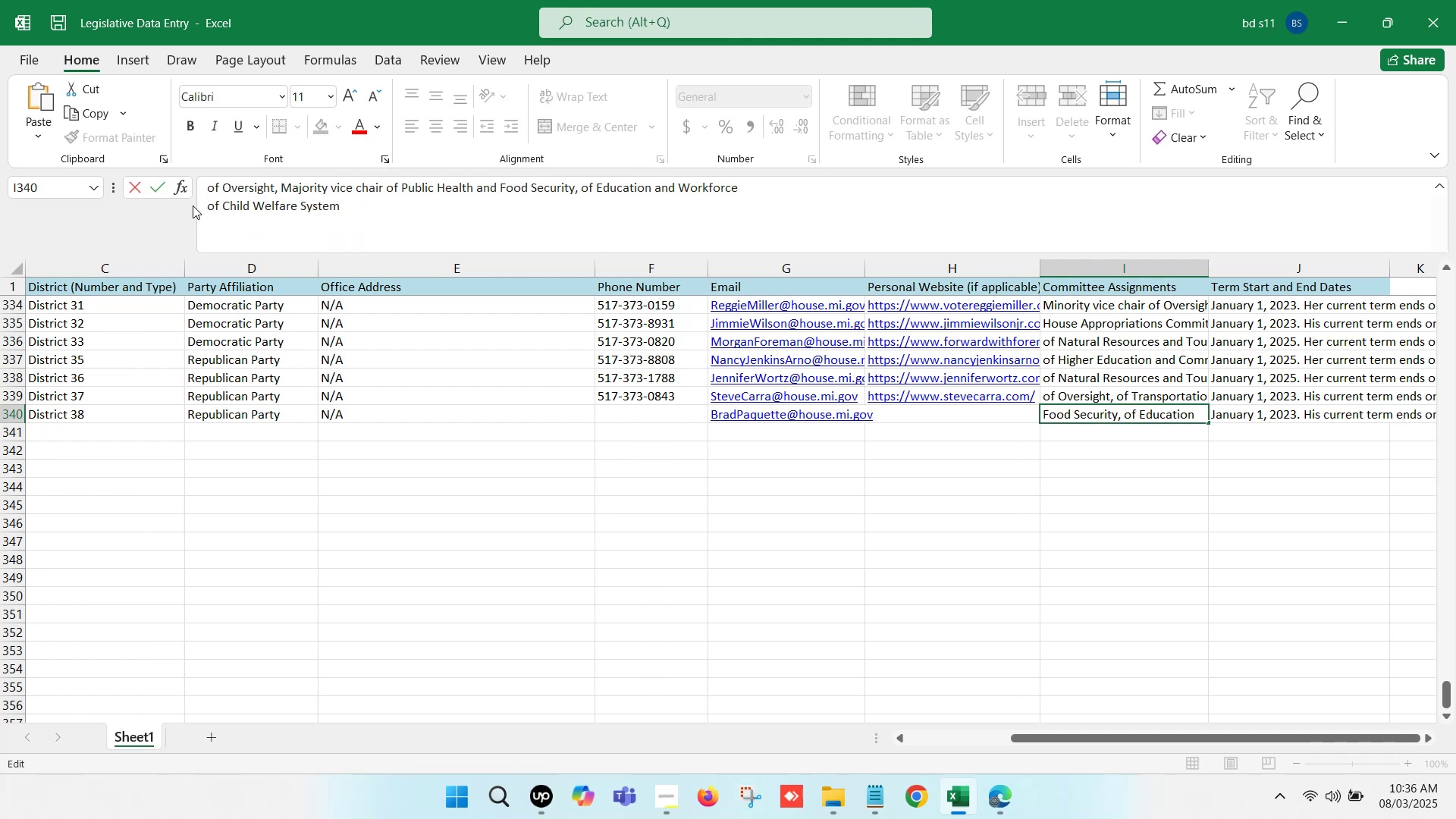 
left_click([199, 206])
 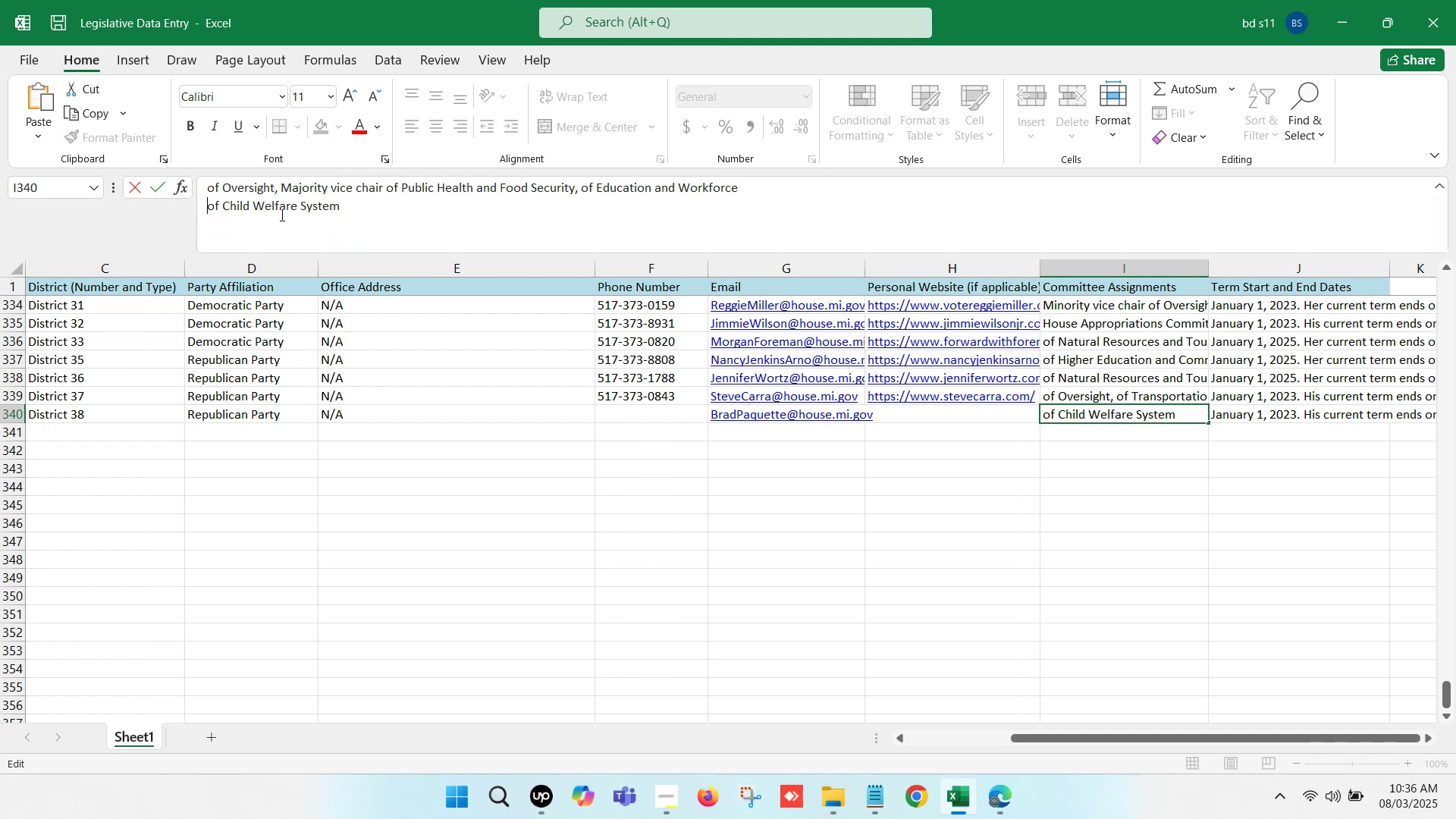 
key(Backspace)
 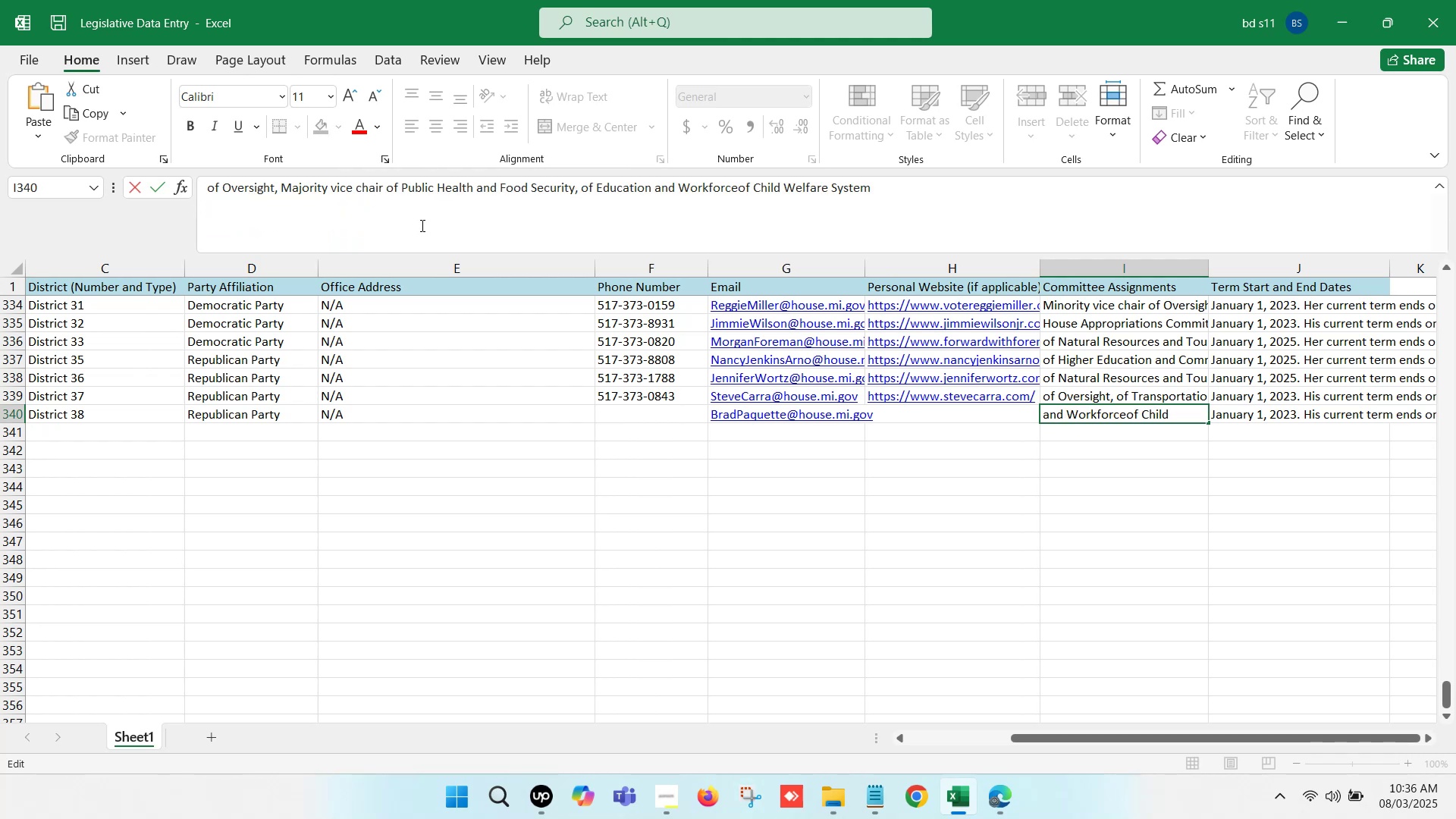 
key(Comma)
 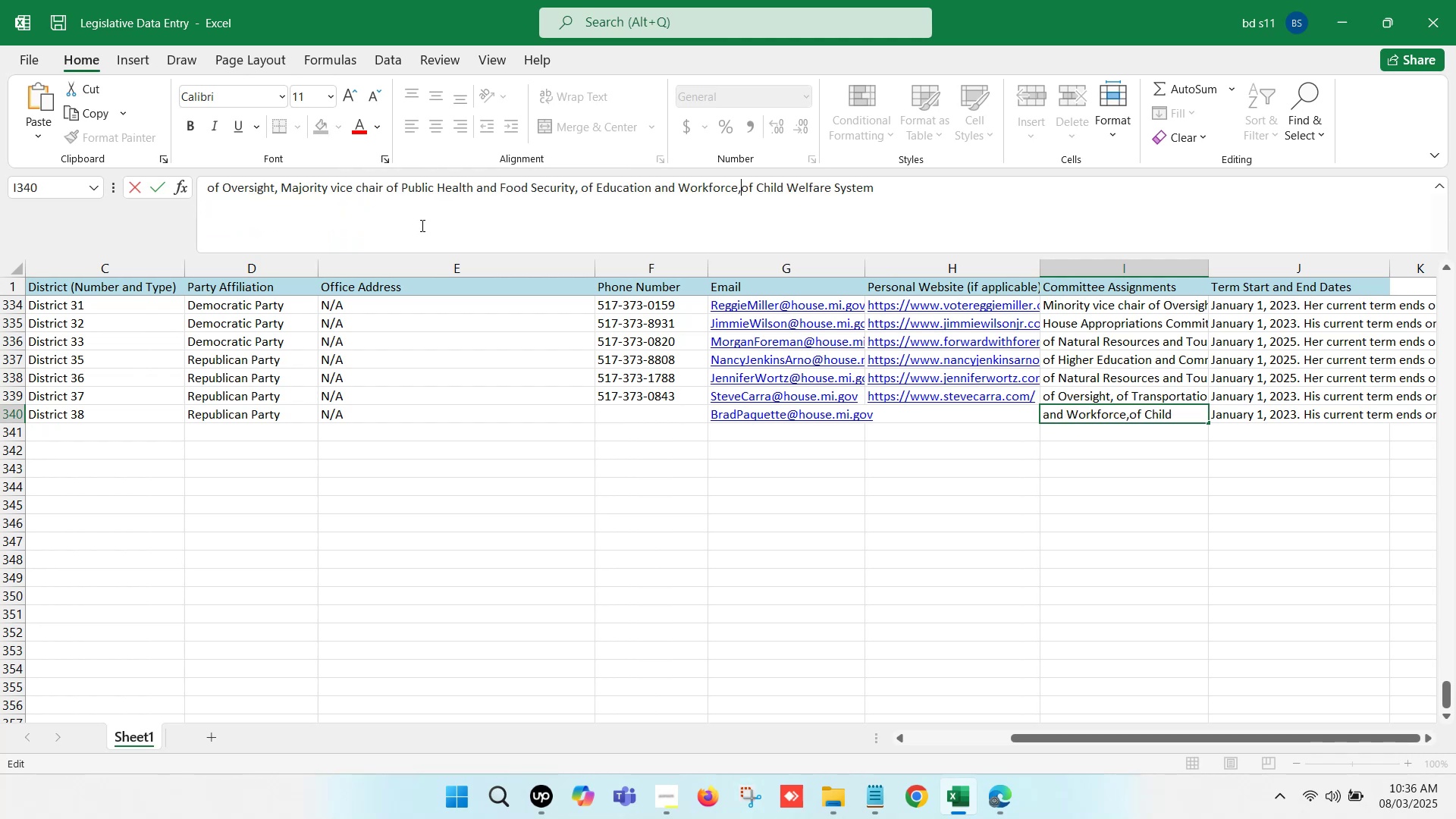 
key(Space)
 